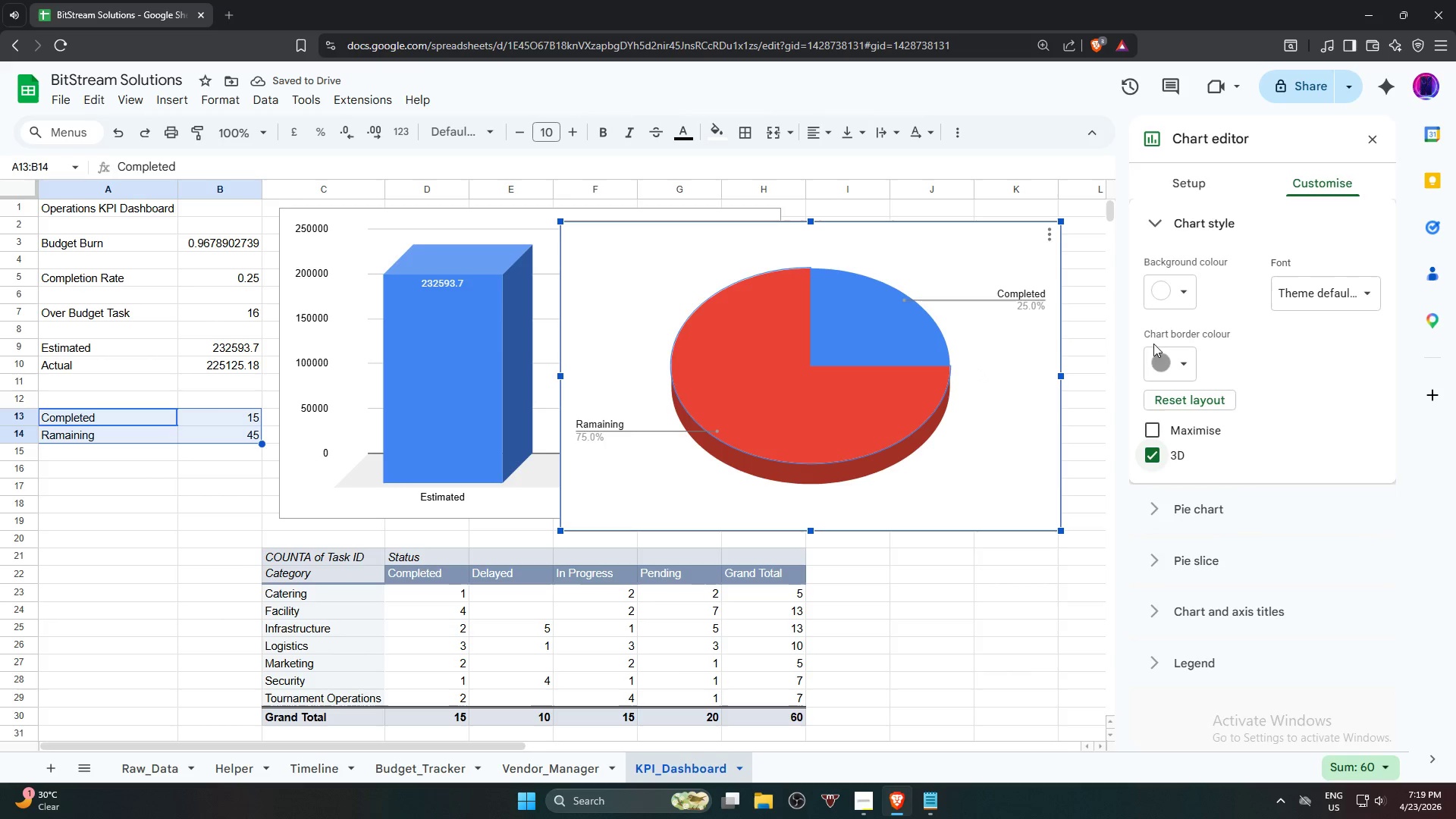 
mouse_move([1150, 306])
 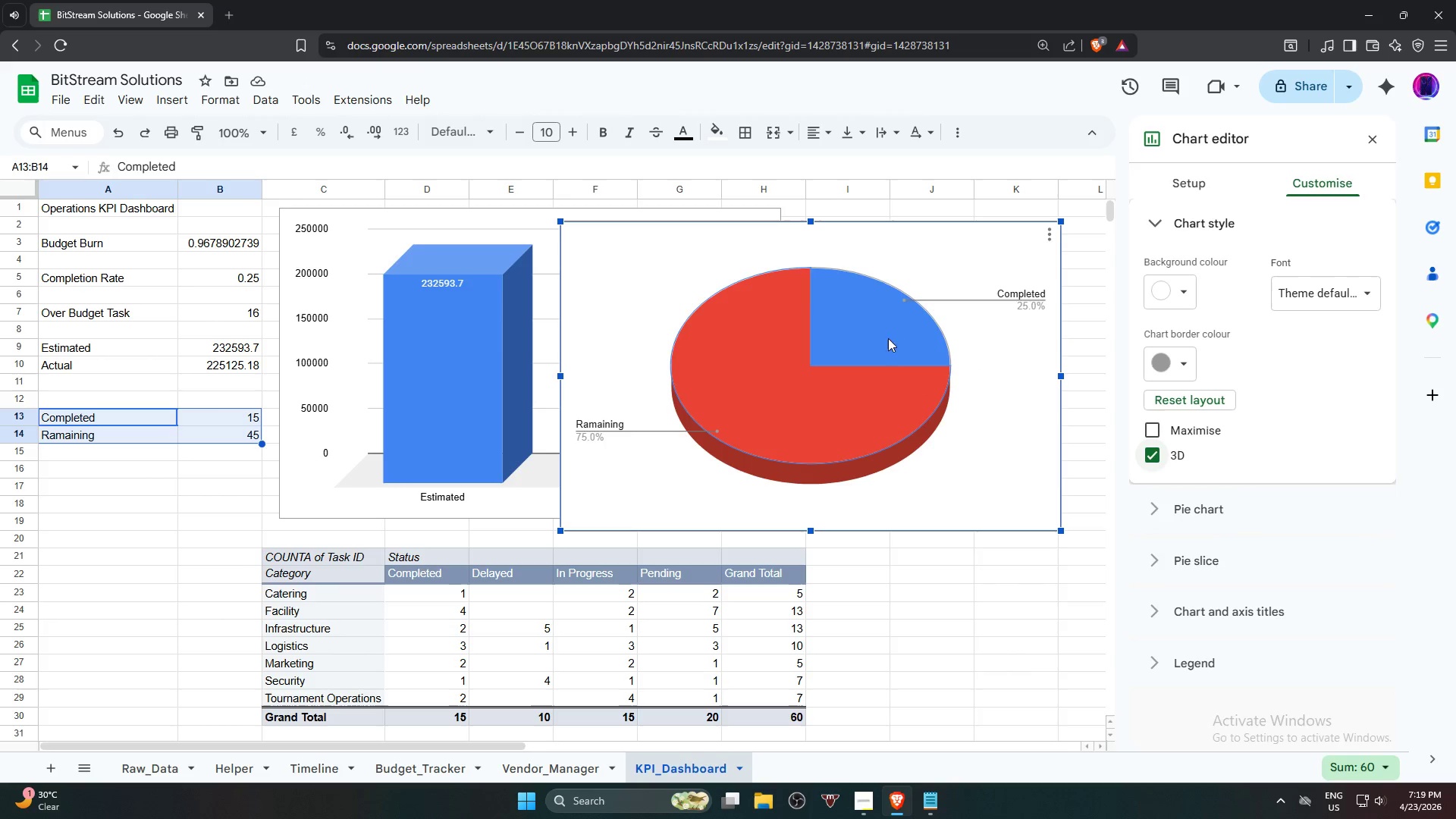 
left_click([880, 338])
 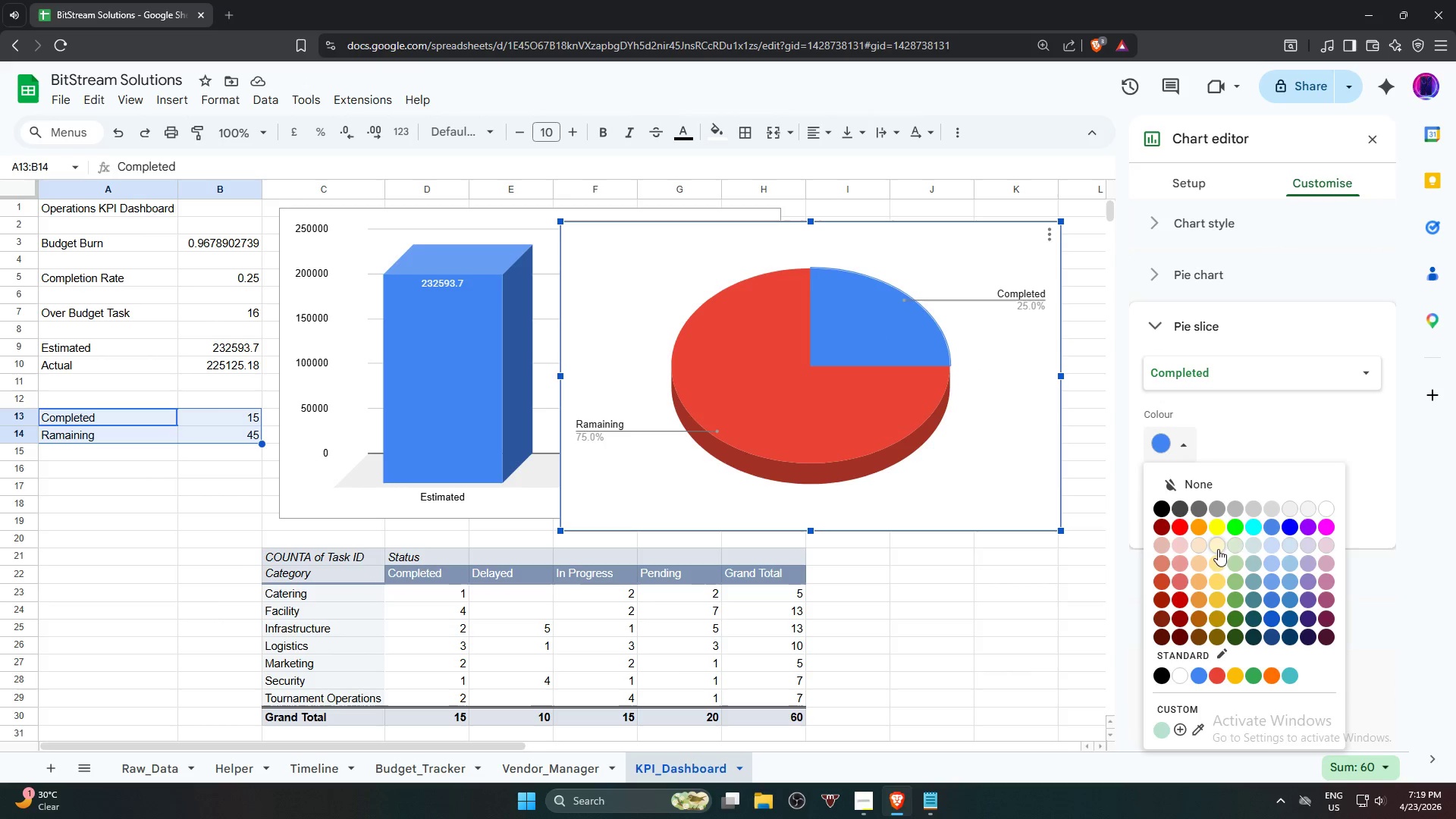 
left_click([1239, 531])
 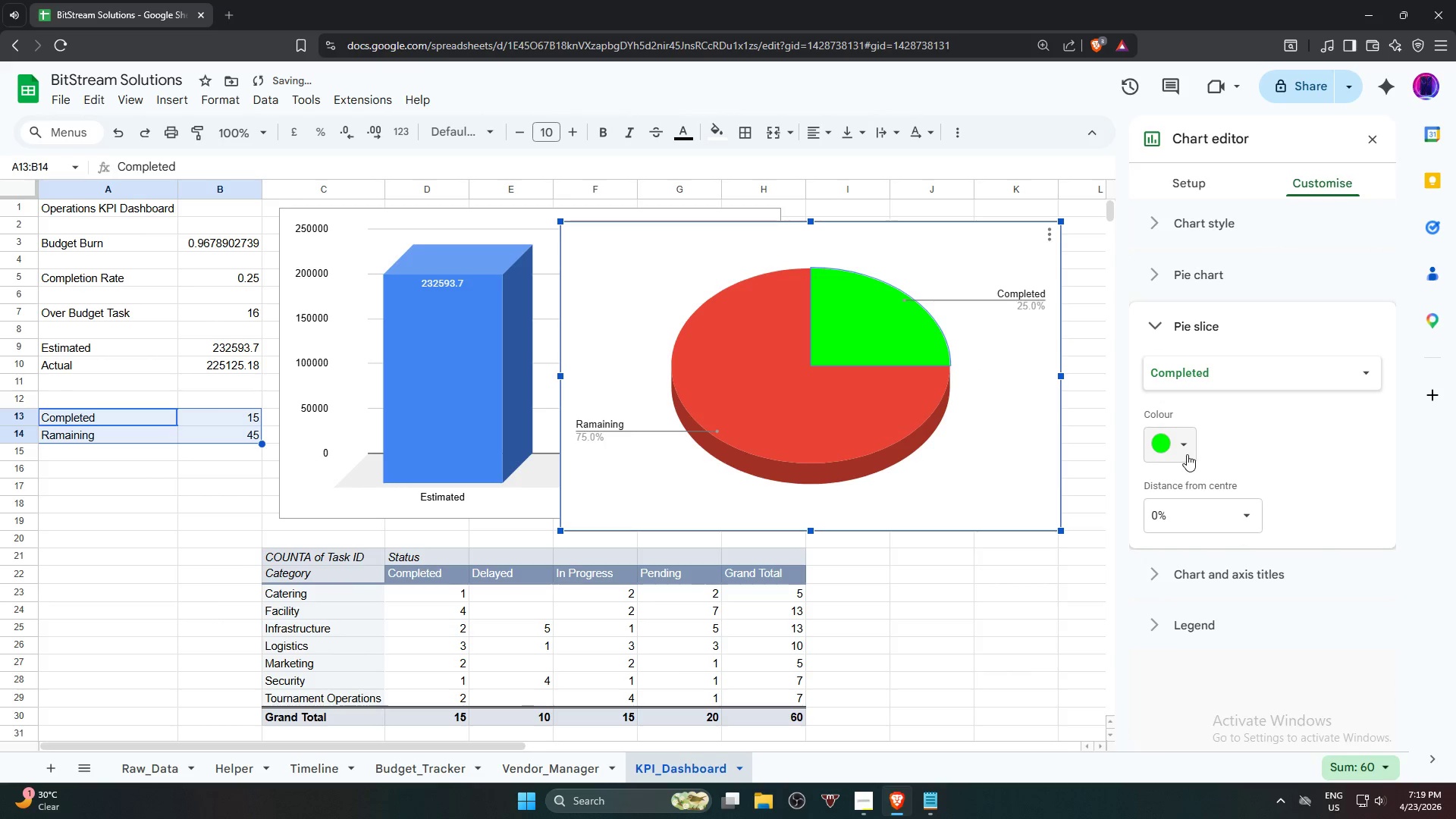 
left_click([1185, 451])
 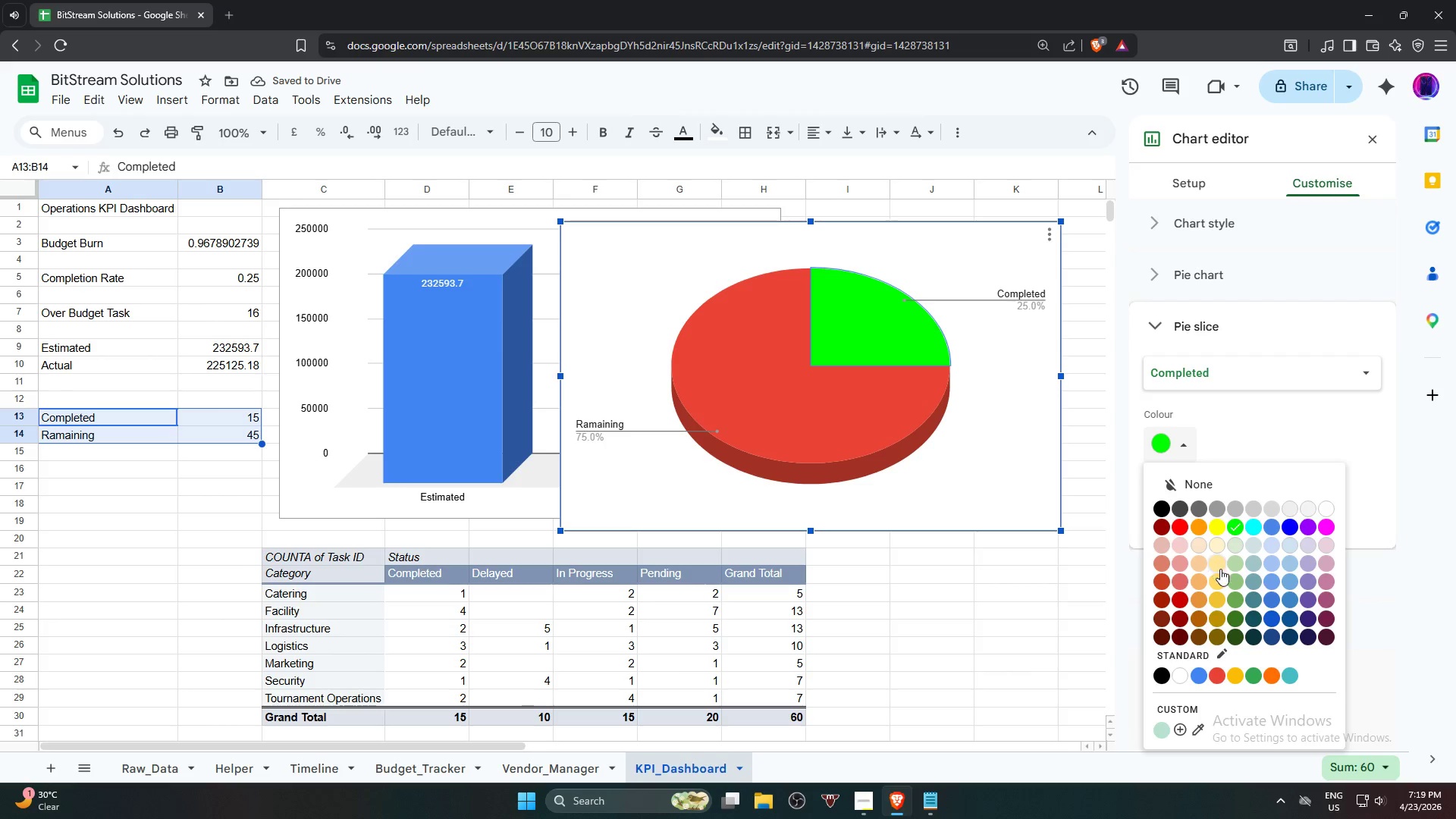 
left_click([1221, 567])
 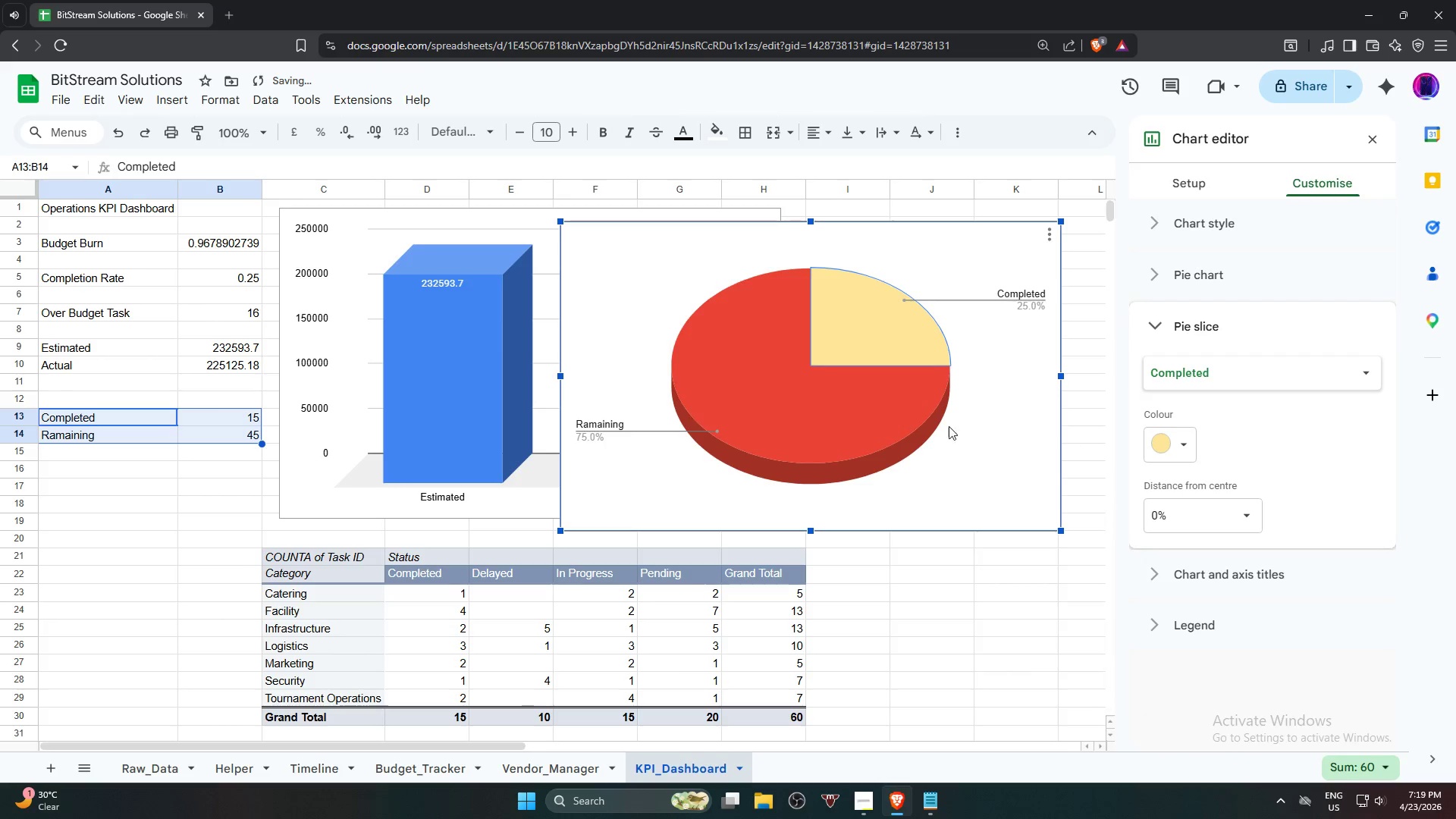 
left_click([852, 428])
 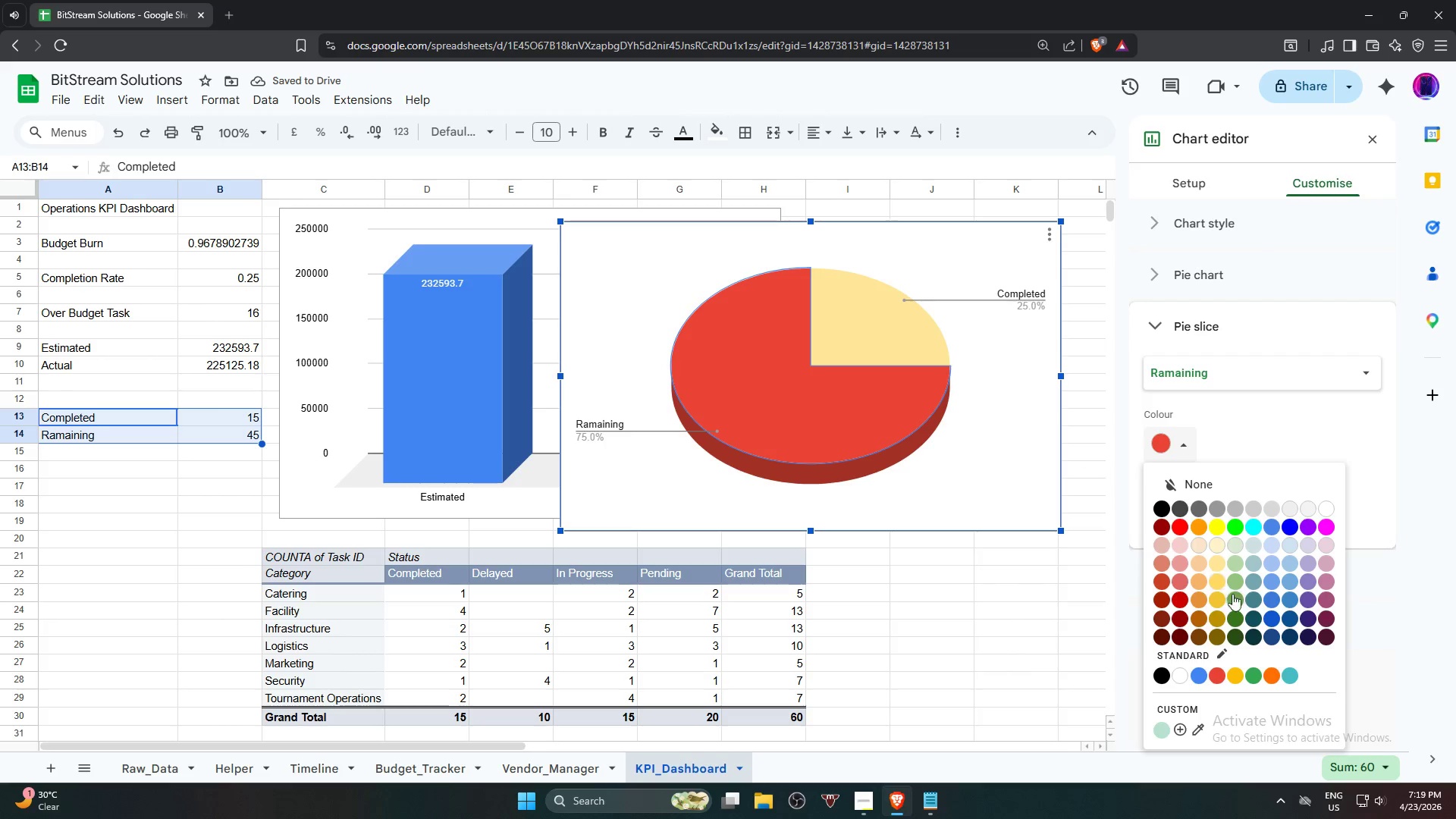 
left_click([1234, 597])
 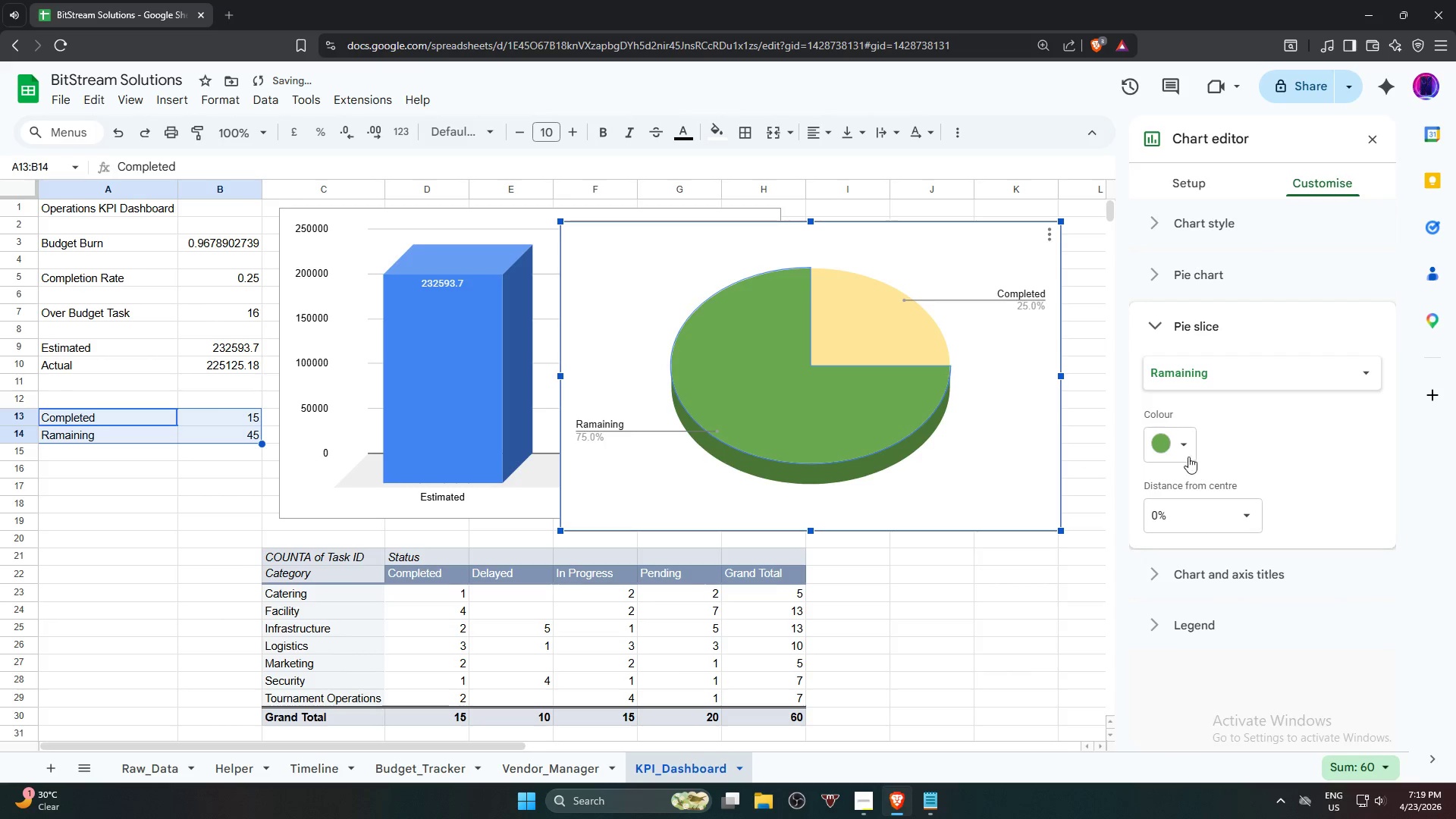 
left_click([1188, 453])
 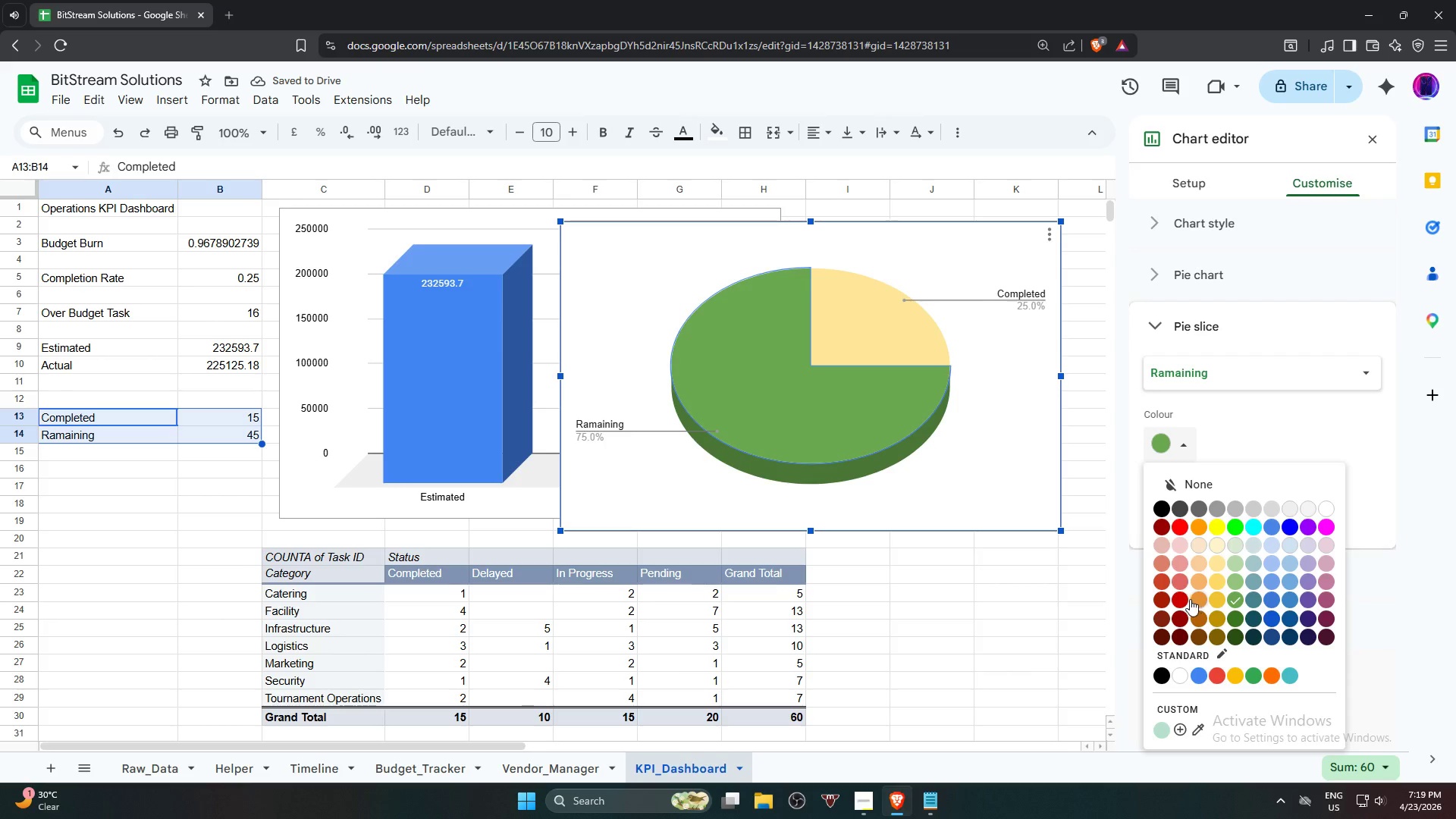 
left_click([1183, 600])
 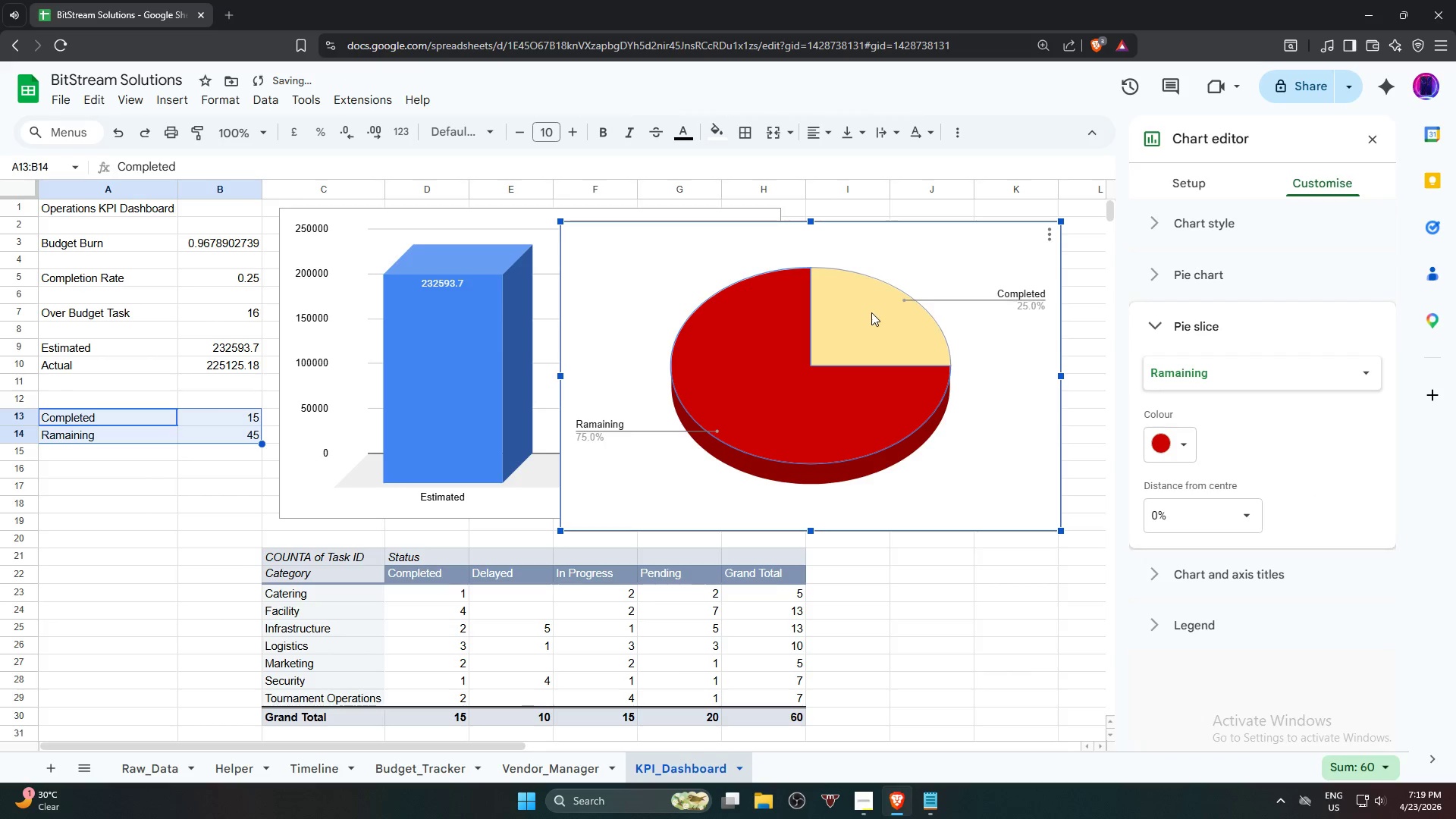 
left_click([906, 250])
 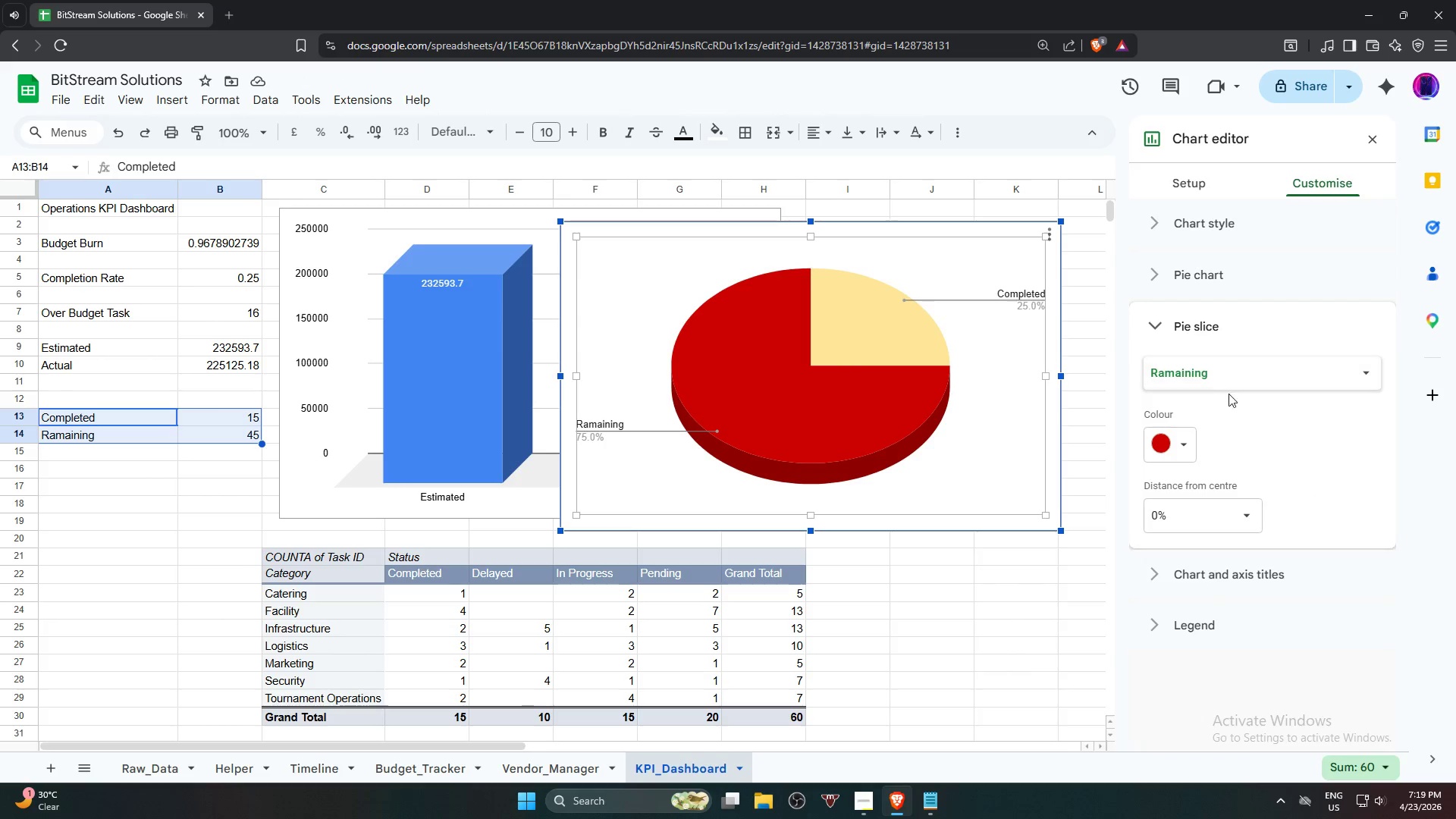 
wait(5.72)
 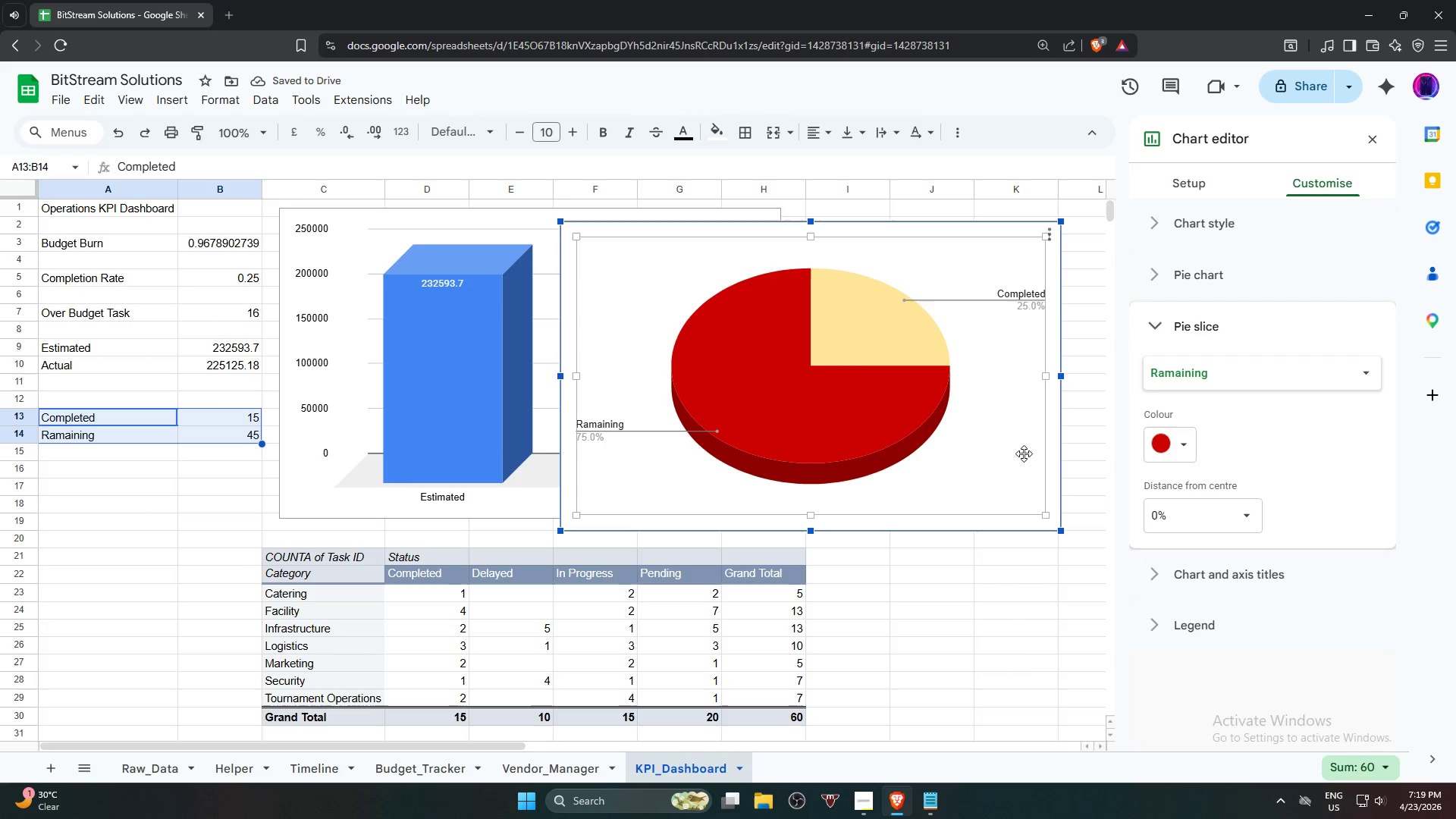 
mouse_move([1220, 551])
 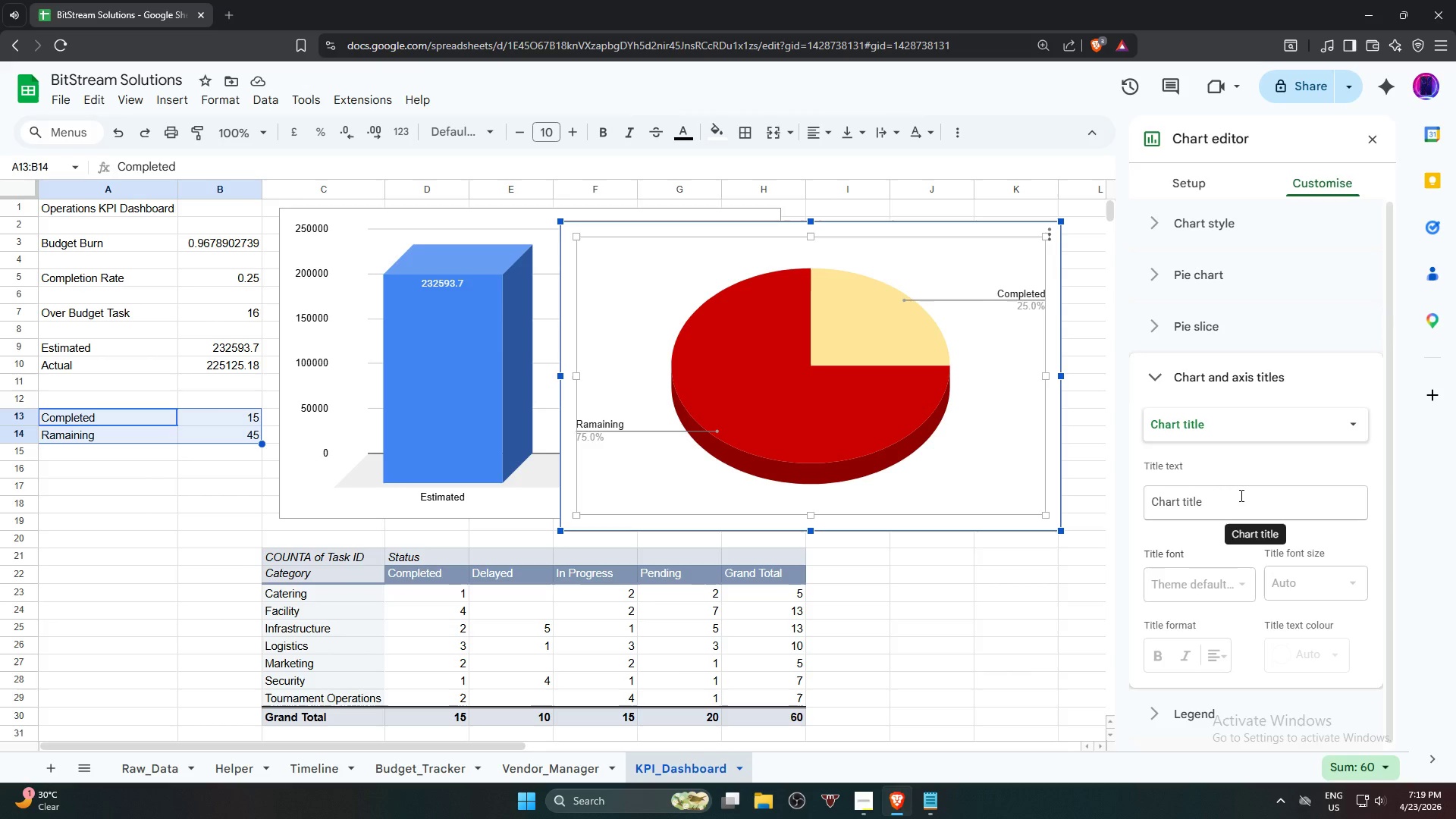 
wait(6.71)
 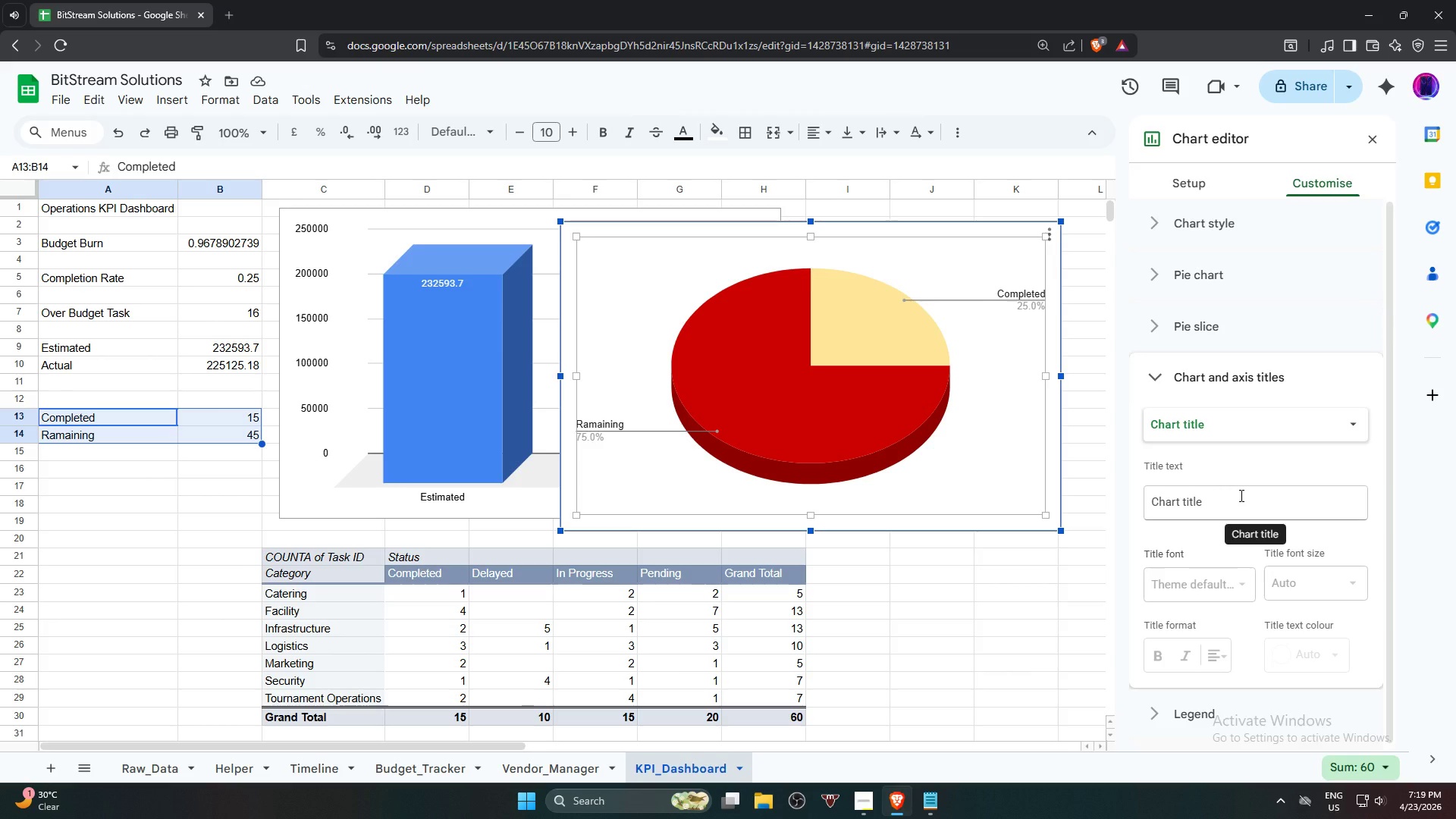 
left_click([1241, 500])
 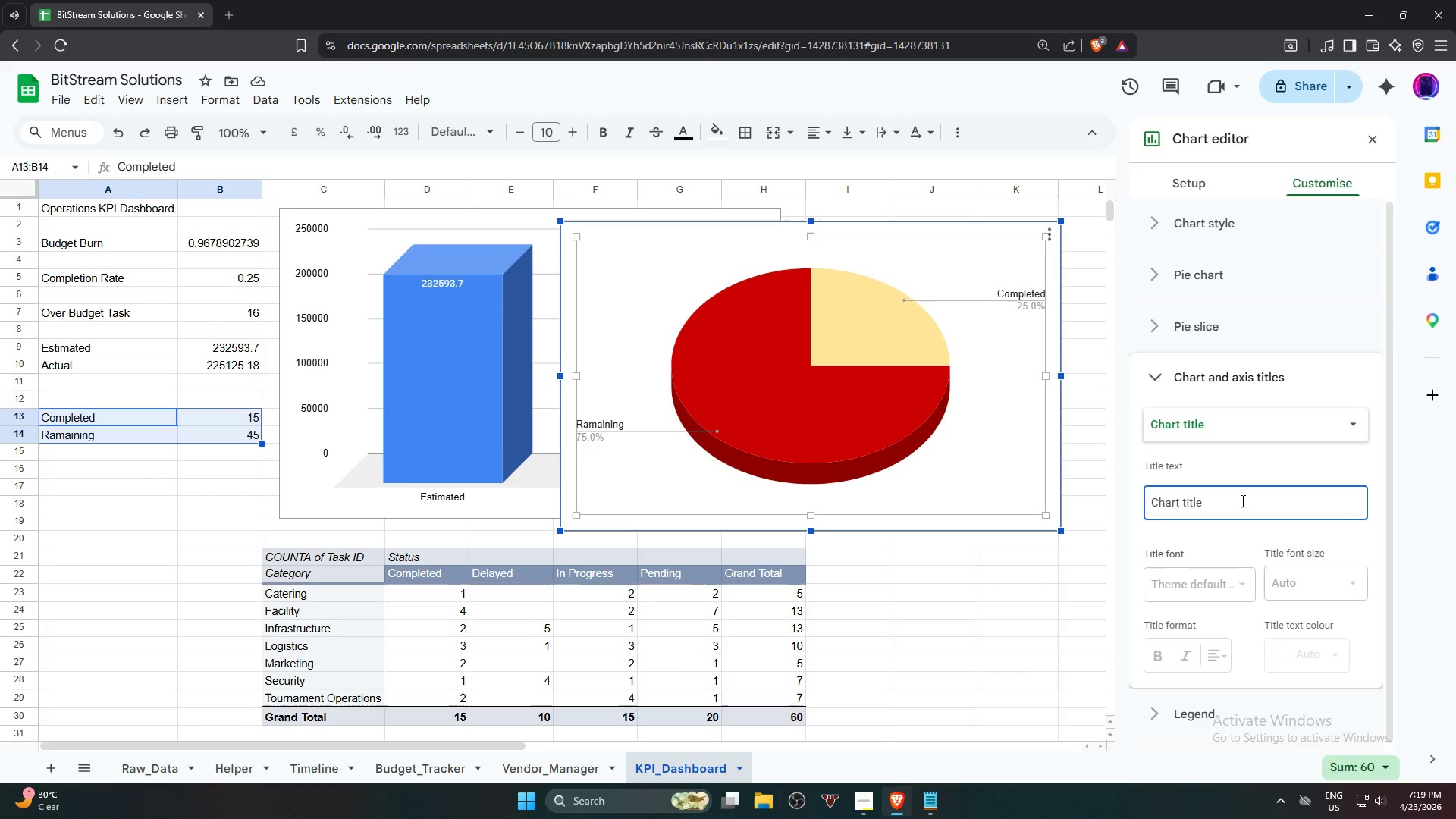 
type(Completion Prog)
 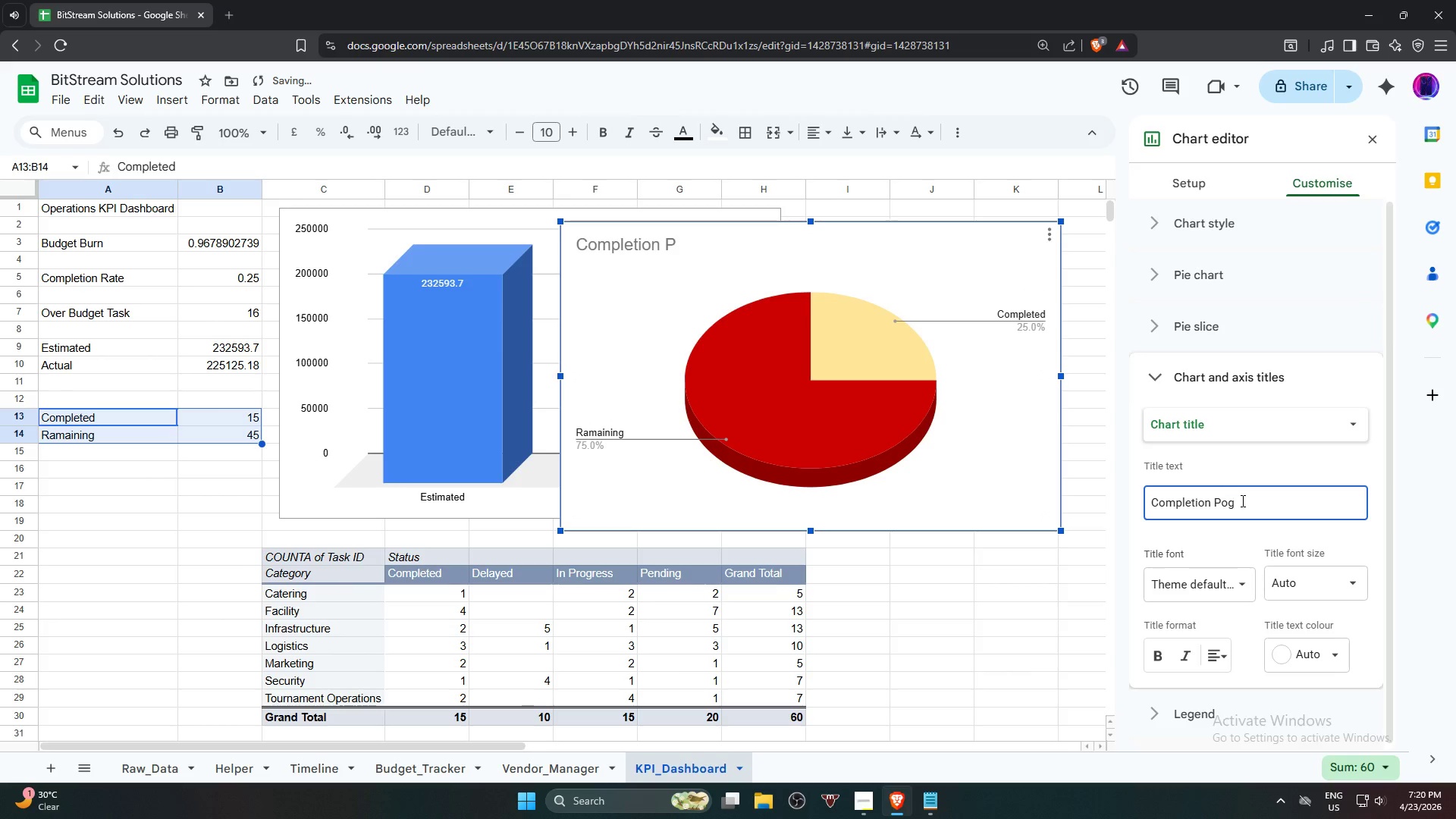 
type(ress)
 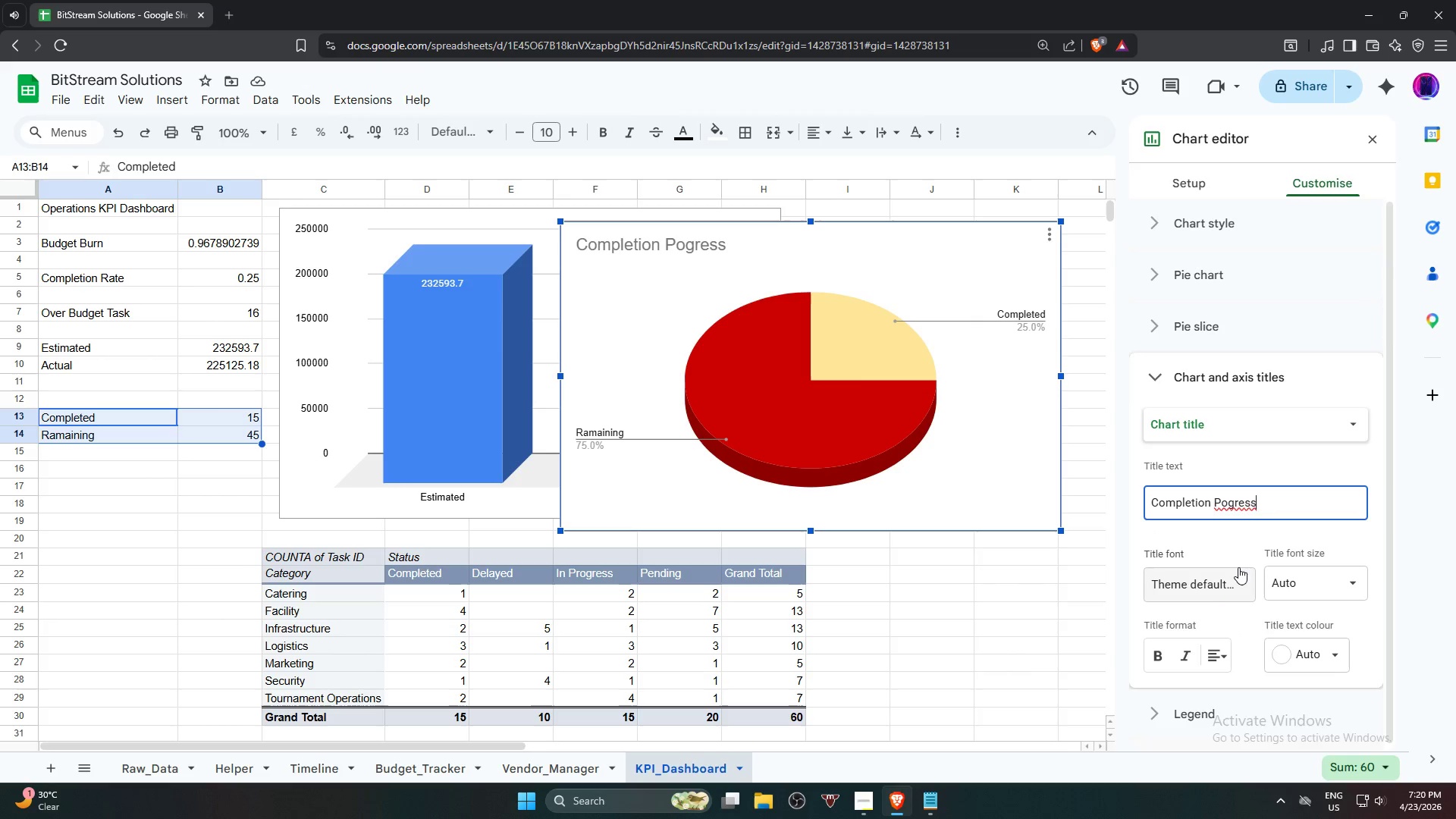 
wait(23.09)
 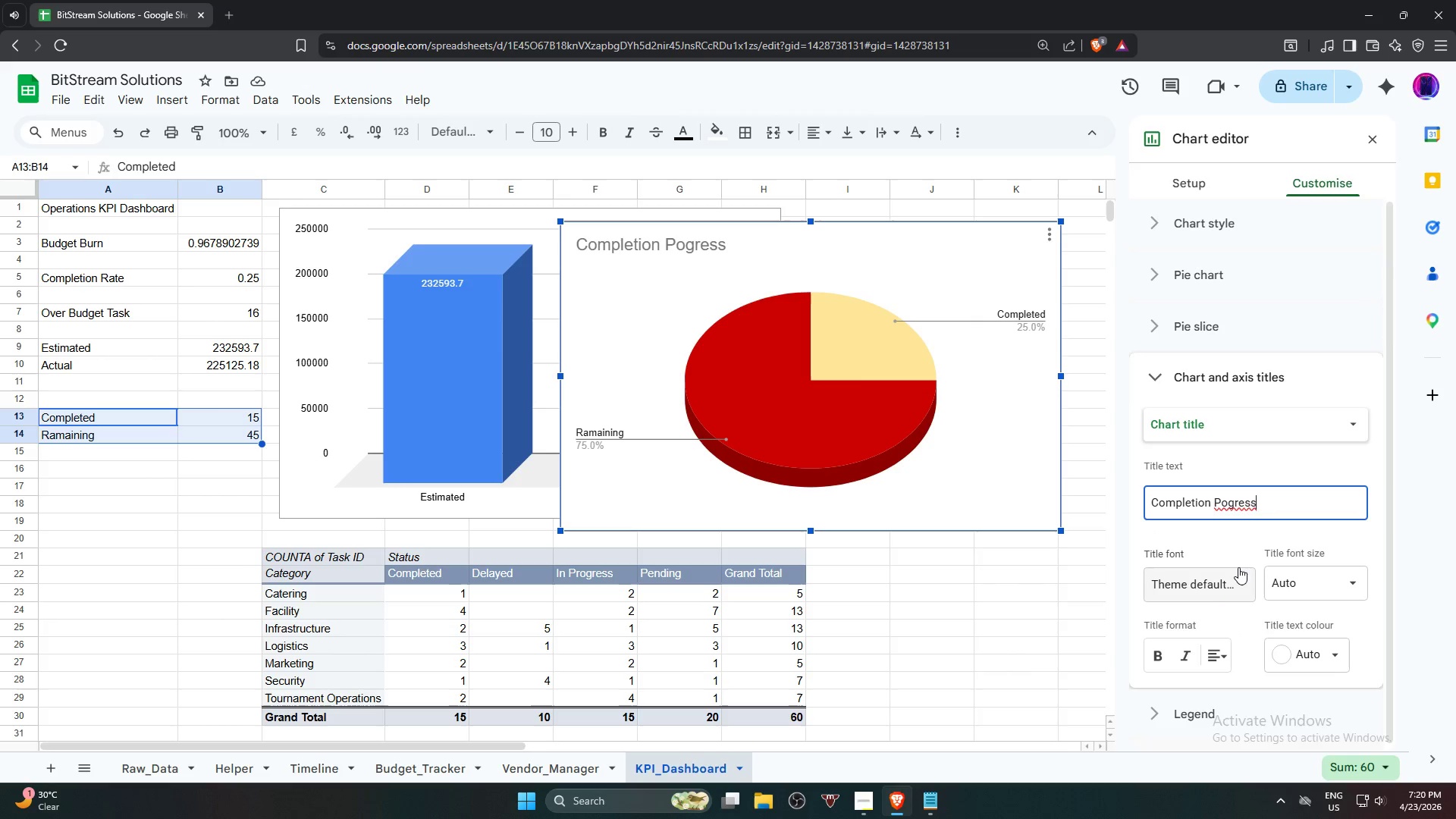 
key(Backspace)
 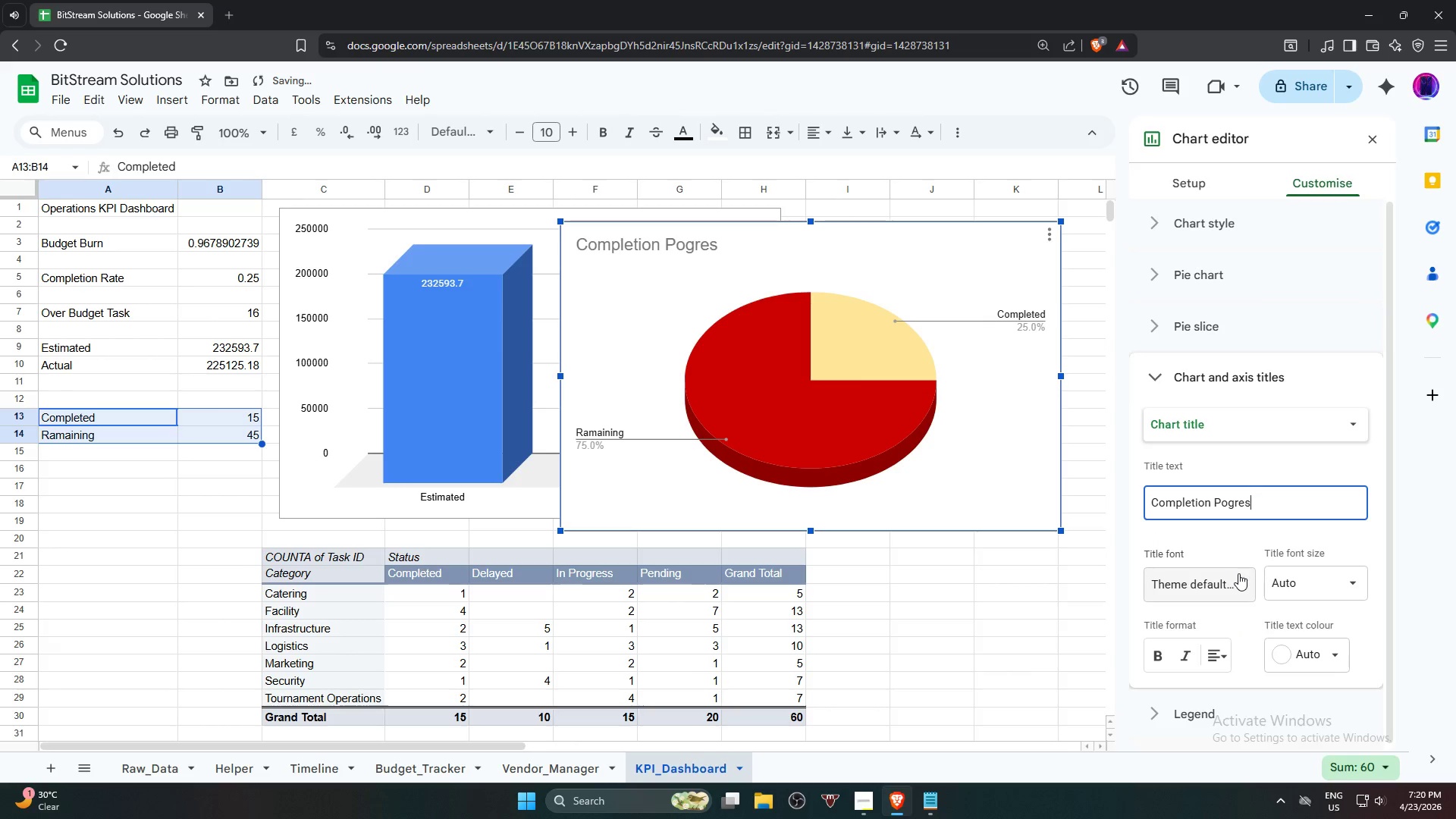 
key(Backspace)
 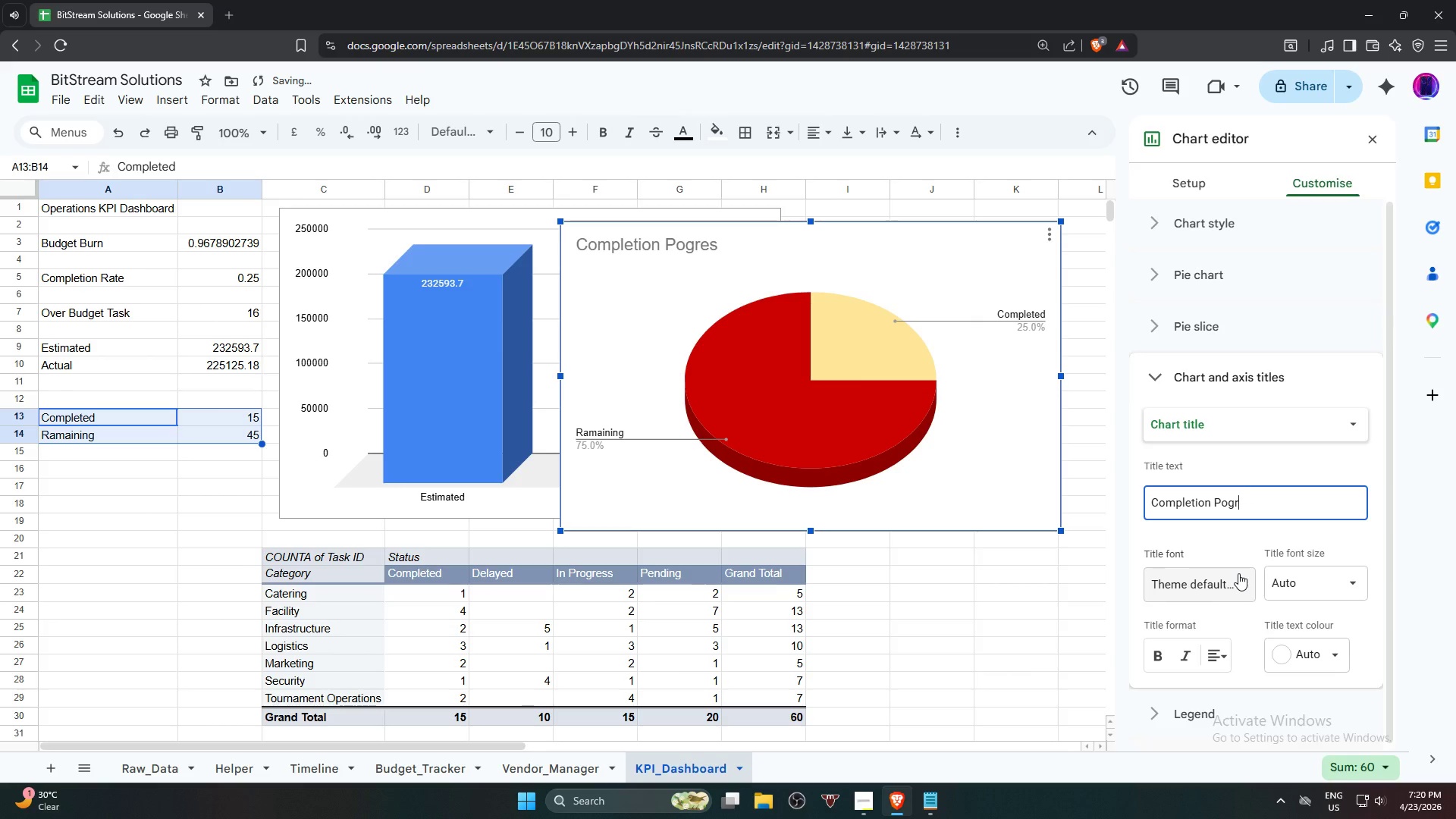 
hold_key(key=Backspace, duration=0.94)
 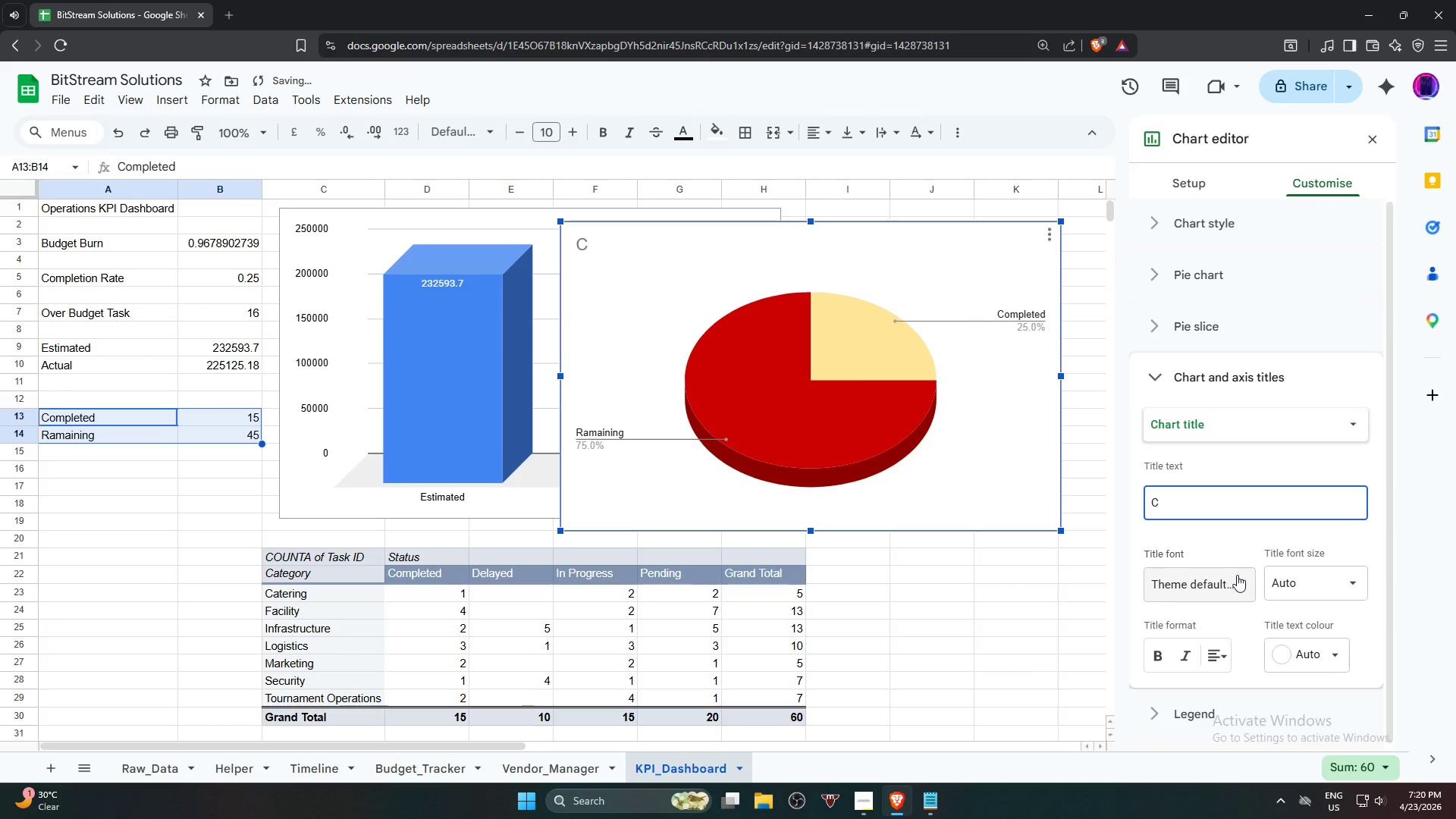 
left_click([1064, 591])
 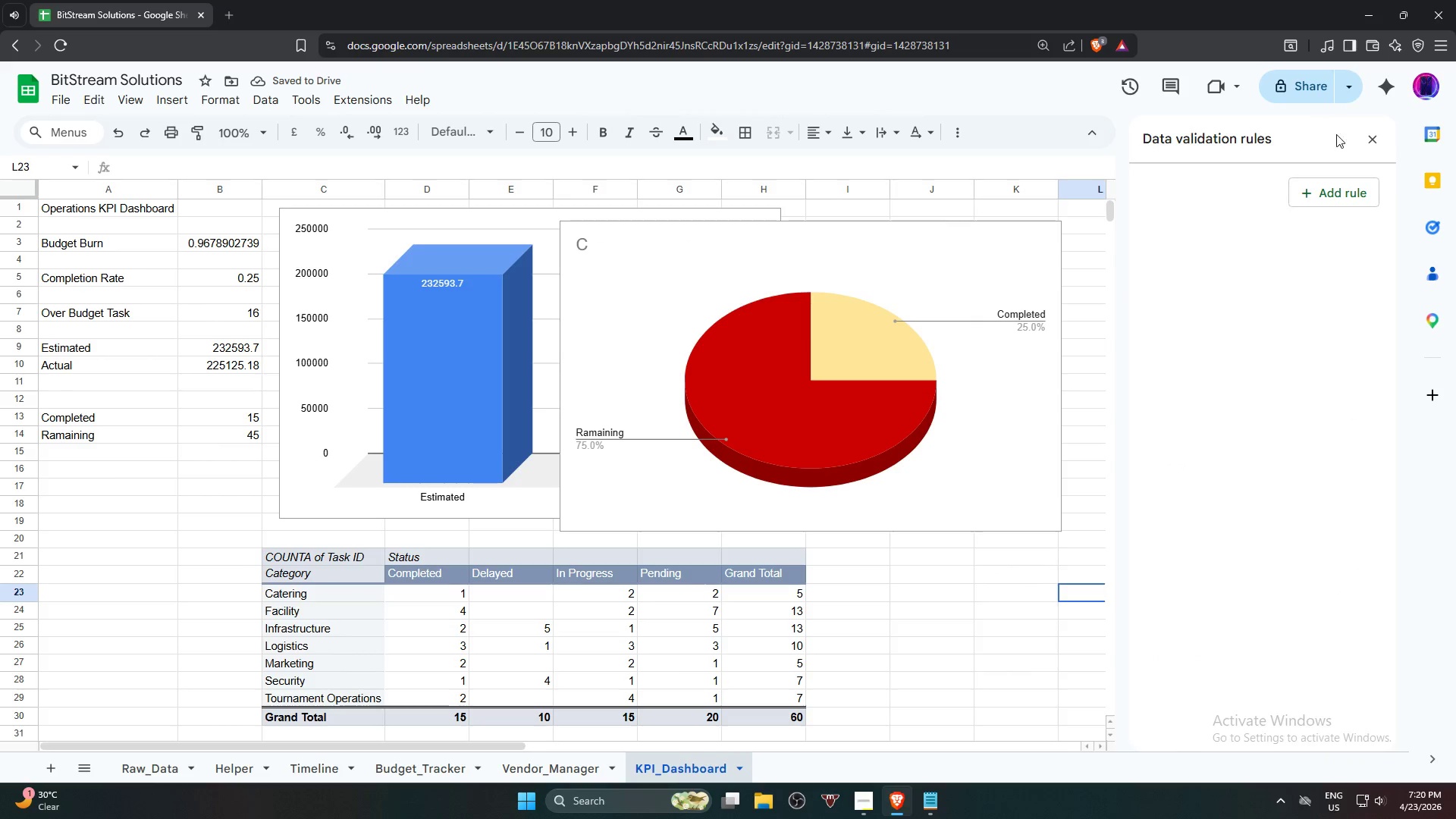 
left_click([1373, 146])
 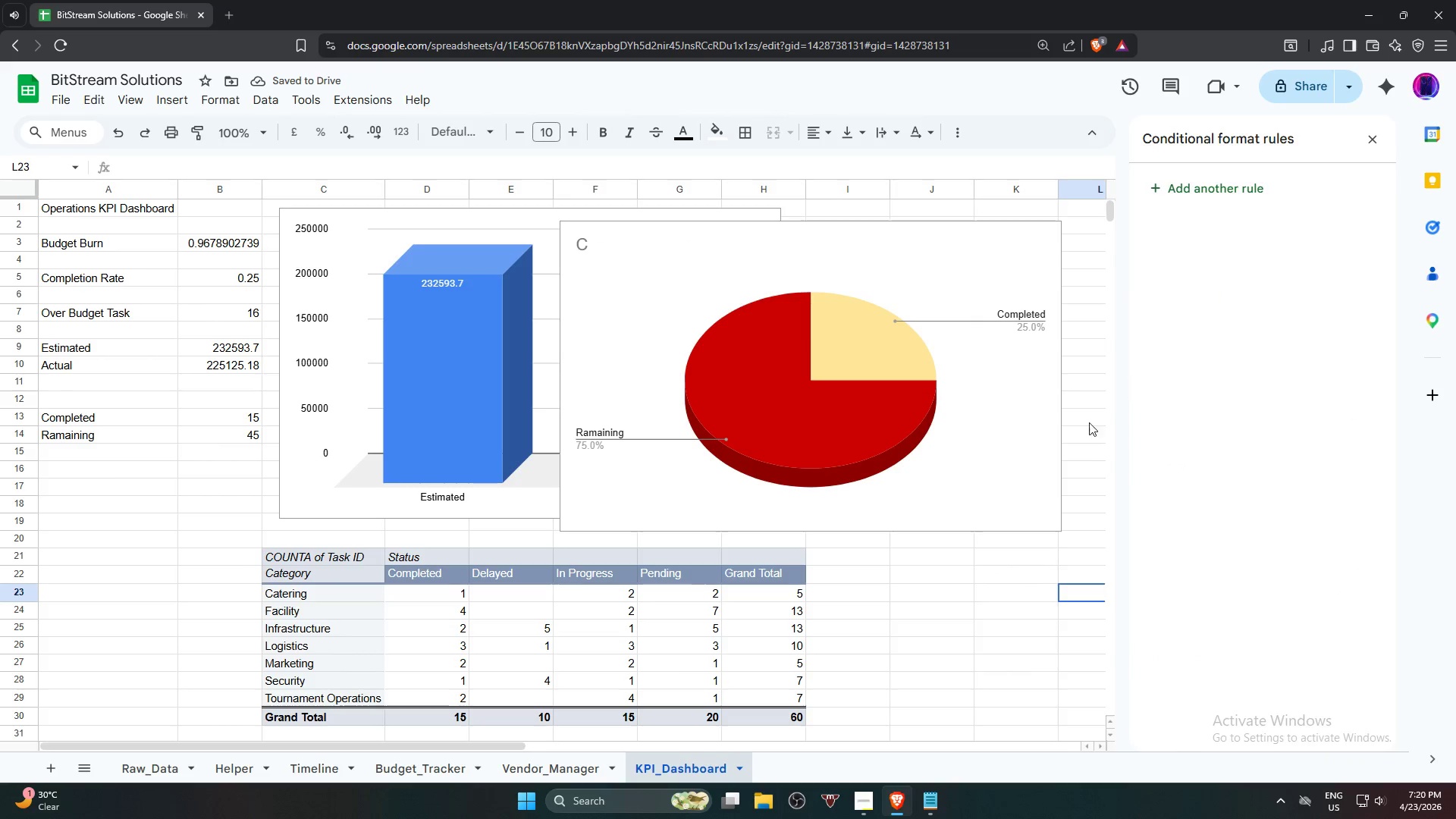 
scroll: coordinate [1034, 458], scroll_direction: up, amount: 1.0
 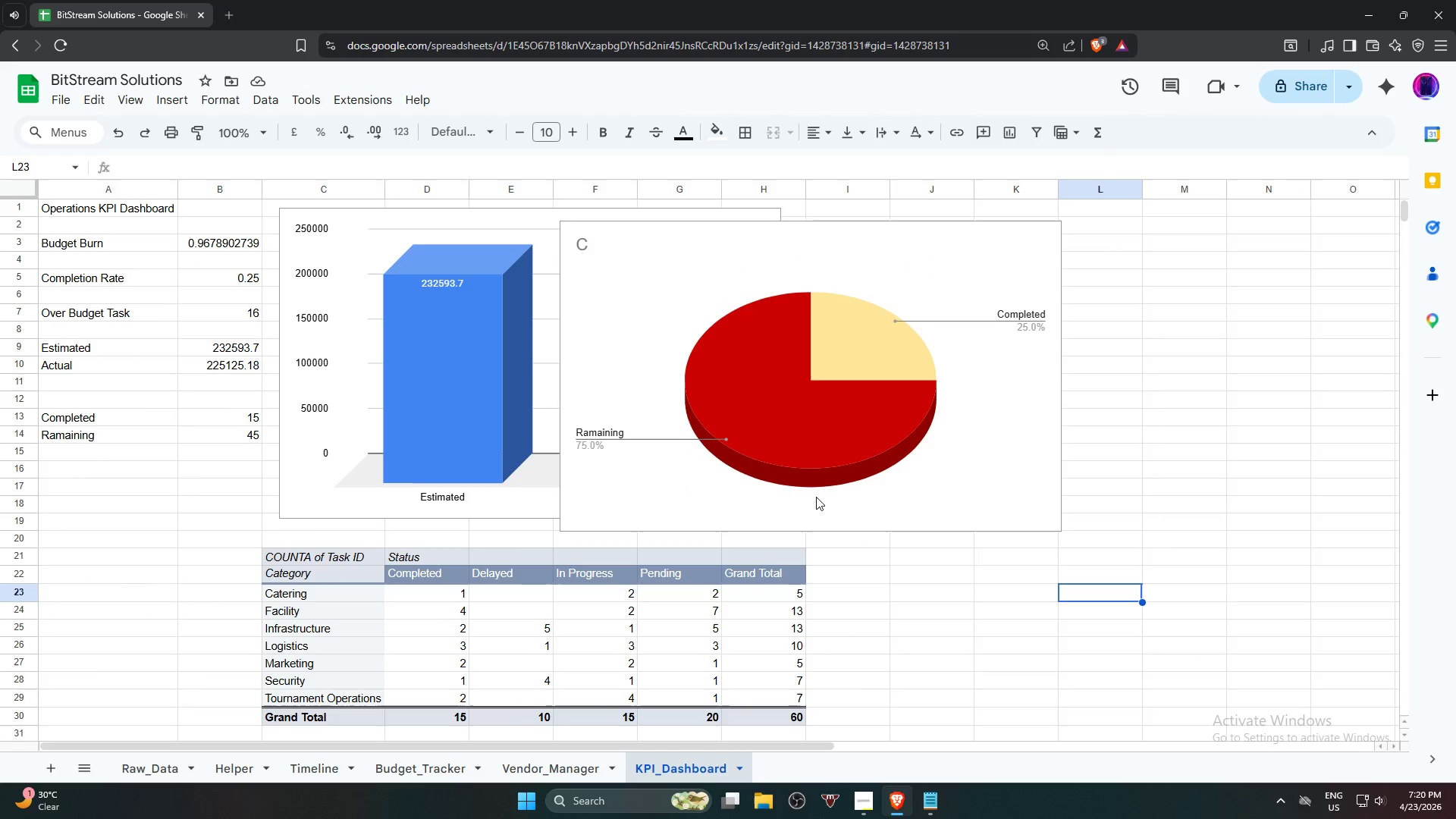 
left_click_drag(start_coordinate=[807, 511], to_coordinate=[1042, 494])
 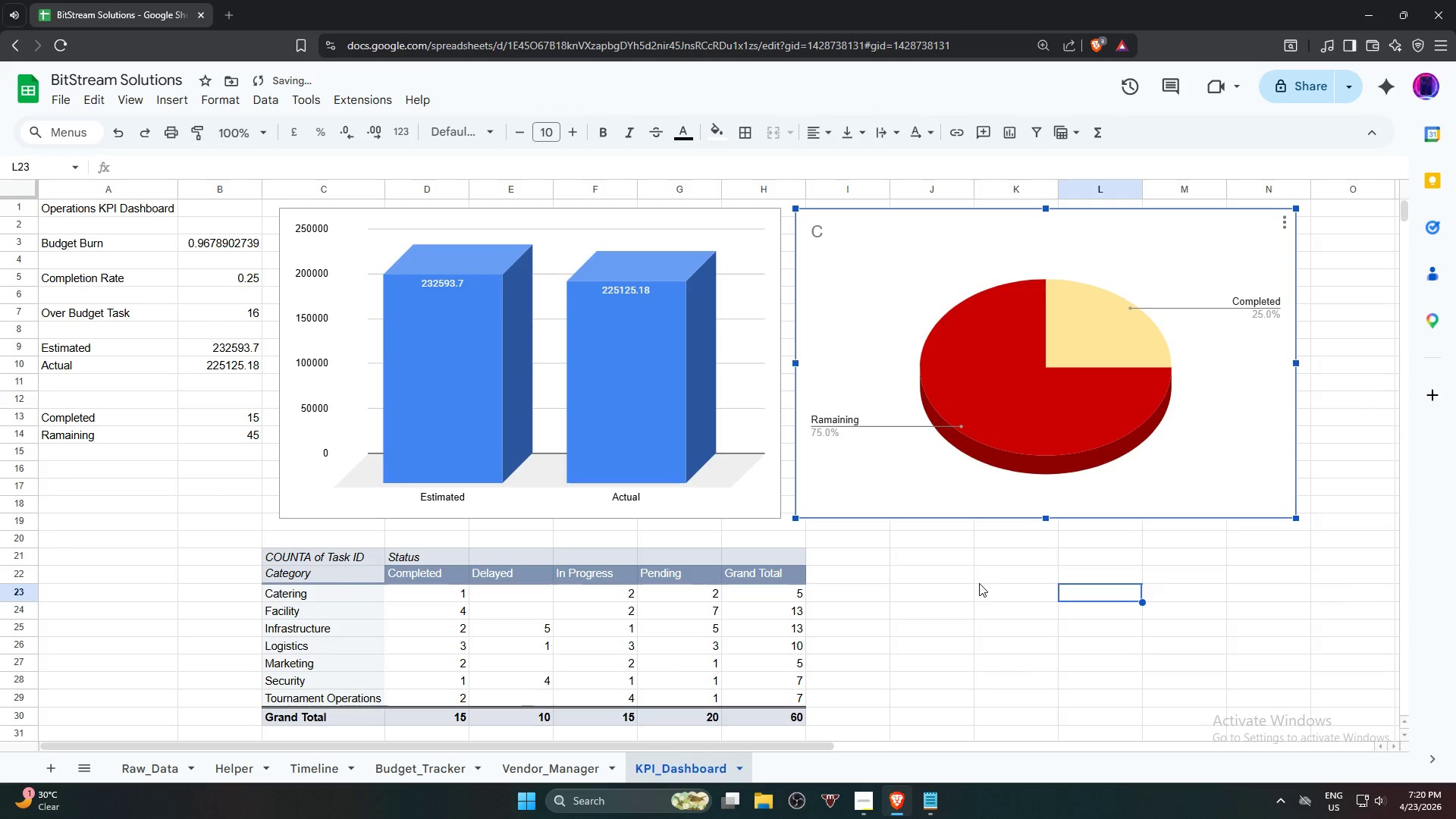 
left_click([979, 583])
 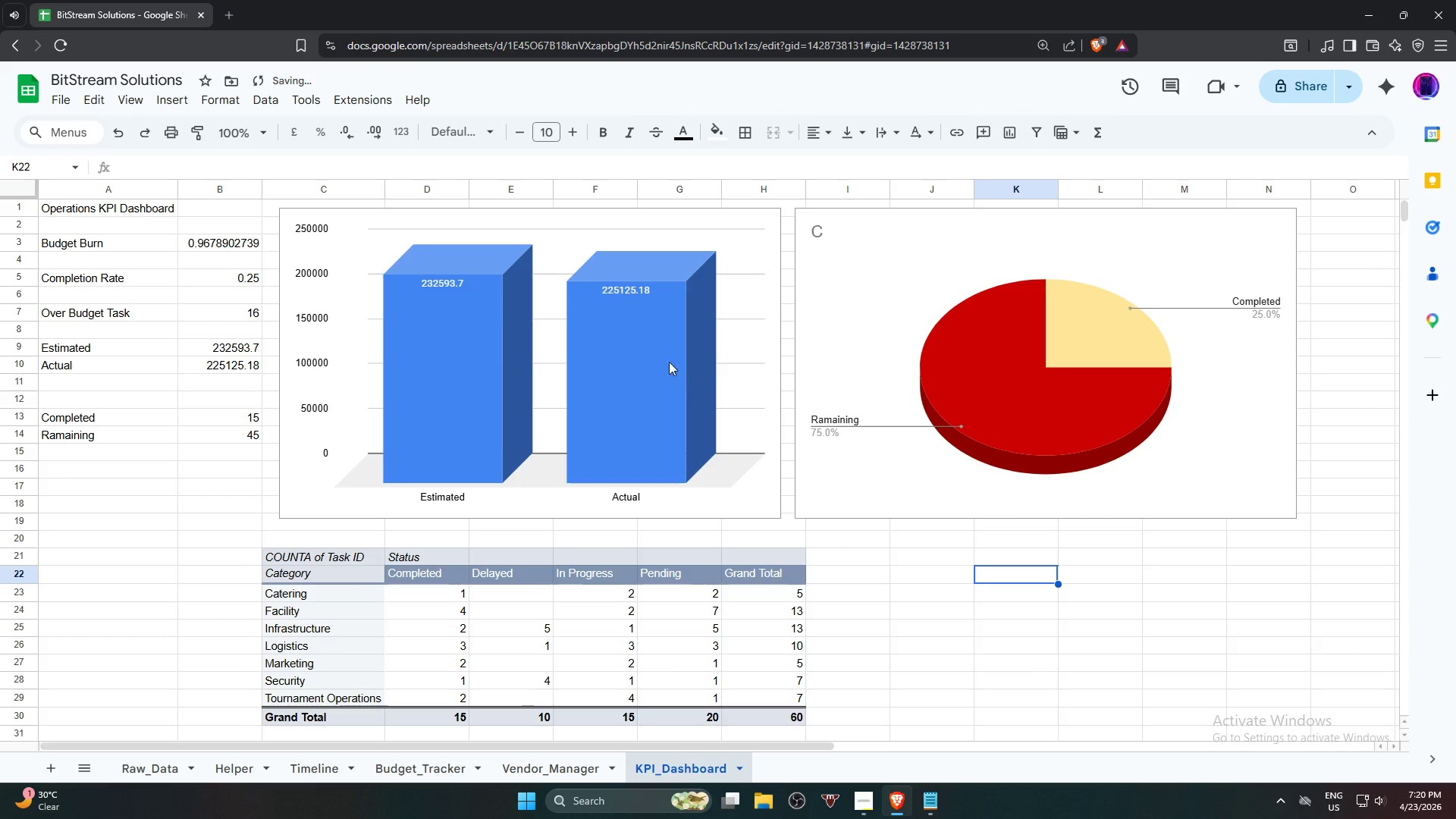 
left_click([742, 350])
 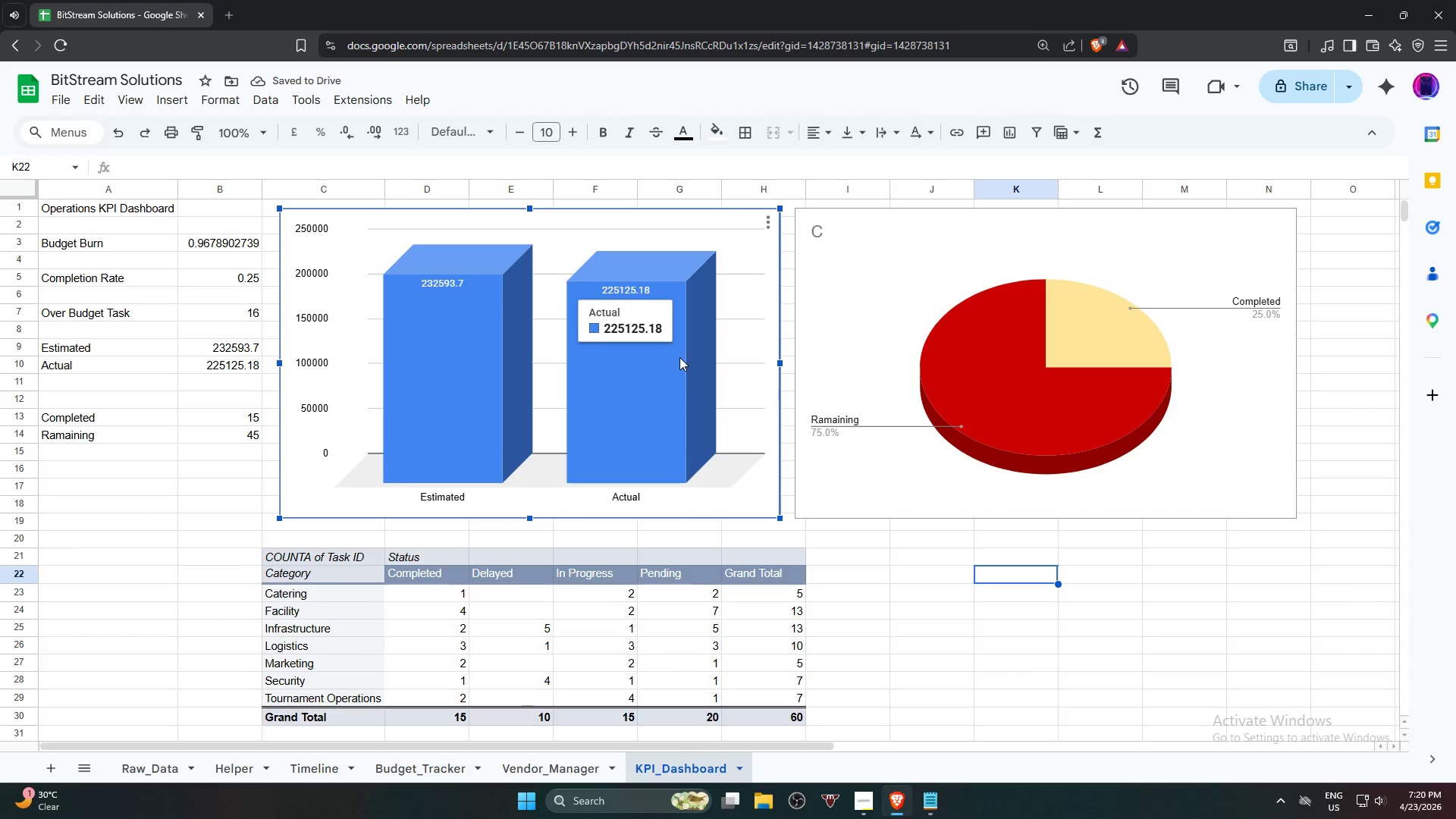 
double_click([679, 357])
 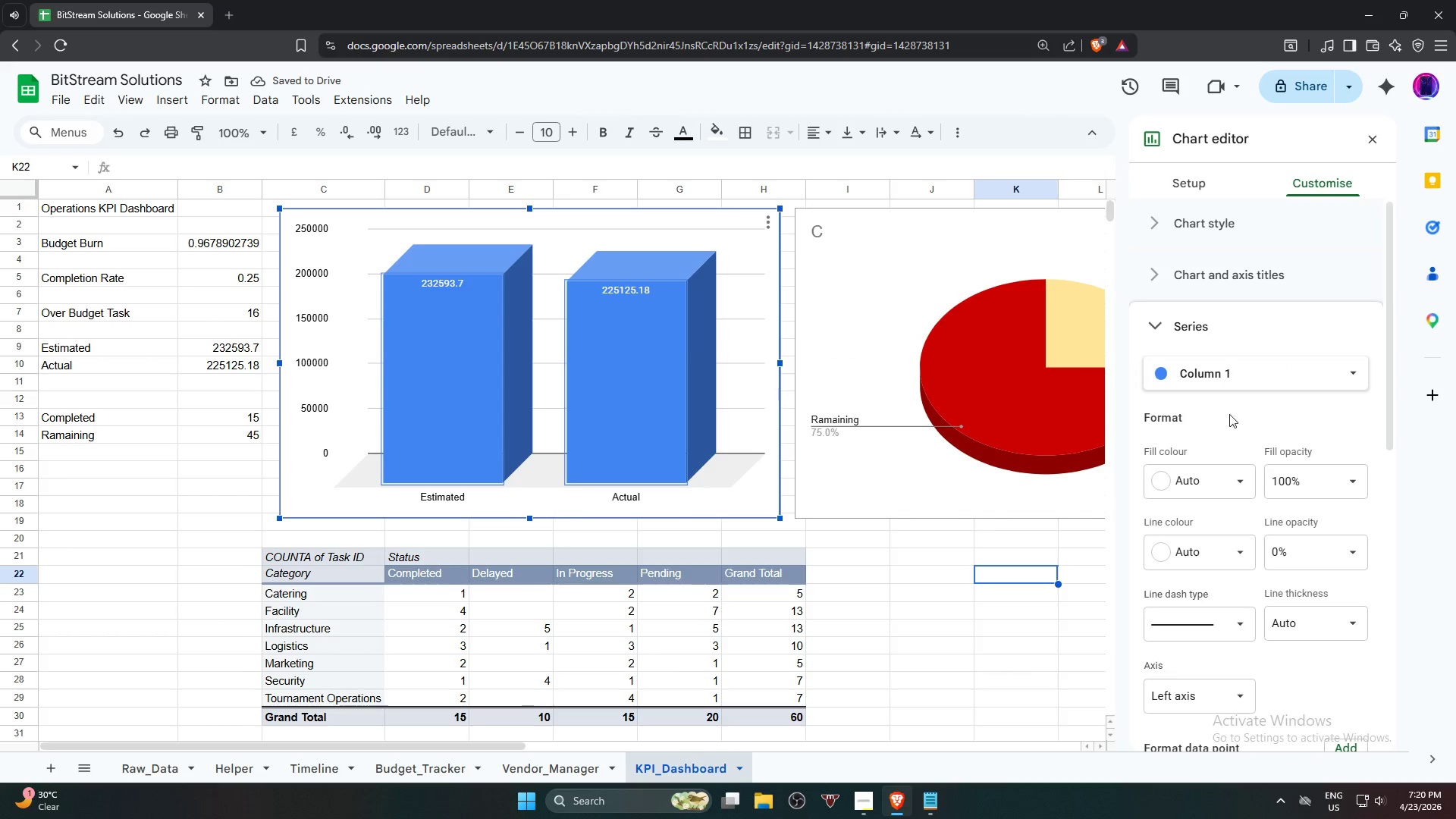 
left_click([1210, 472])
 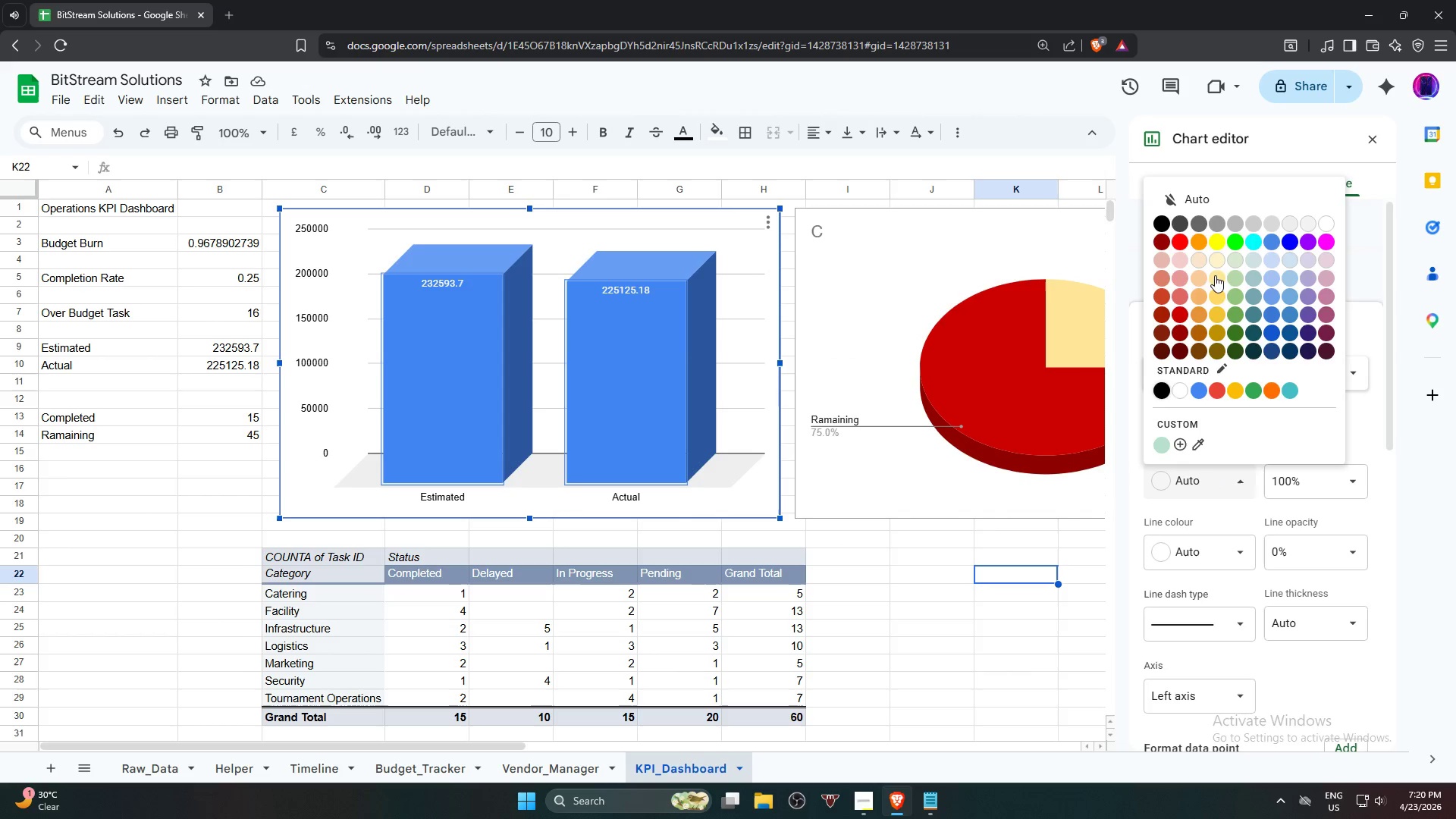 
left_click([1220, 296])
 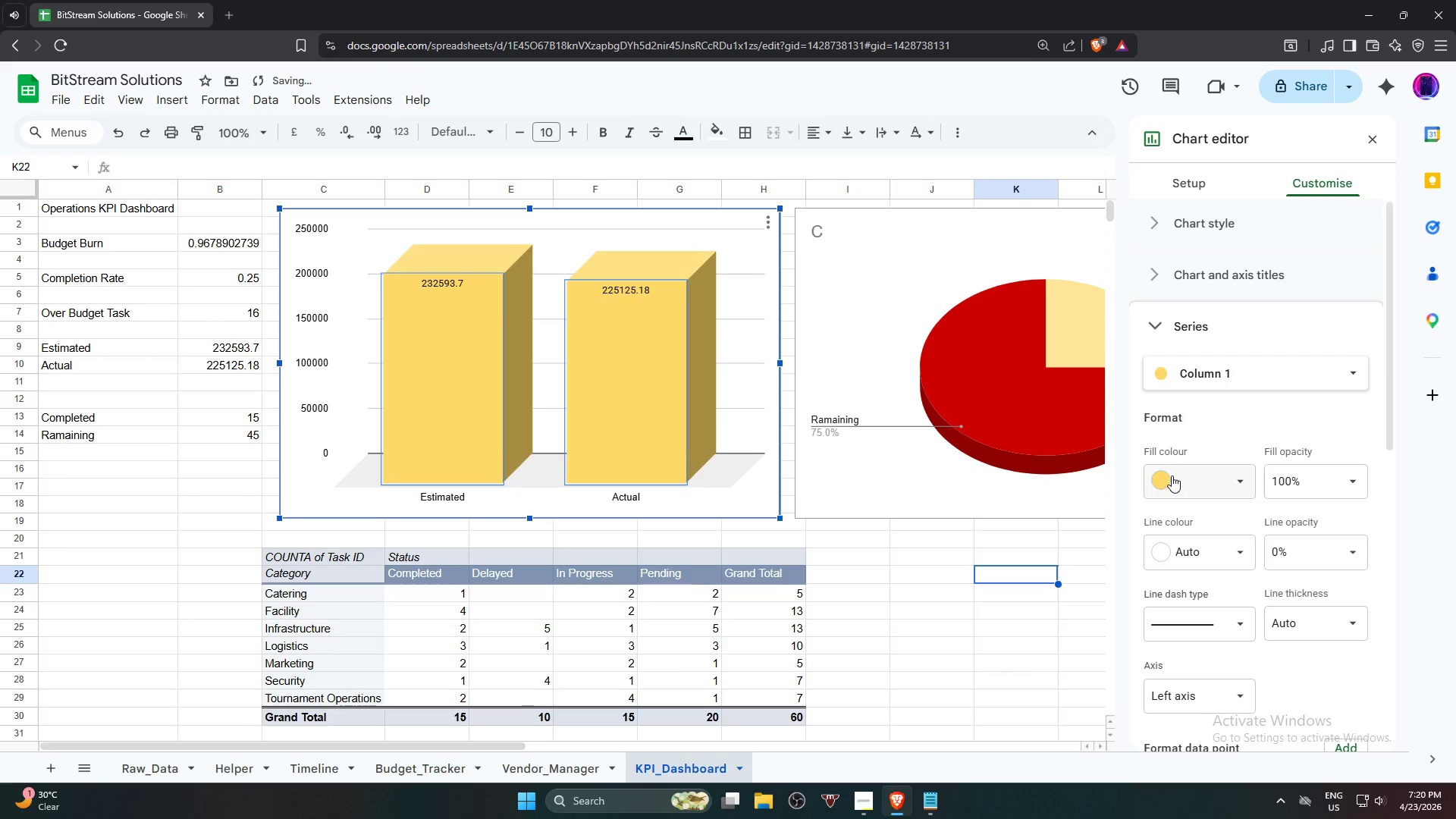 
left_click([1169, 476])
 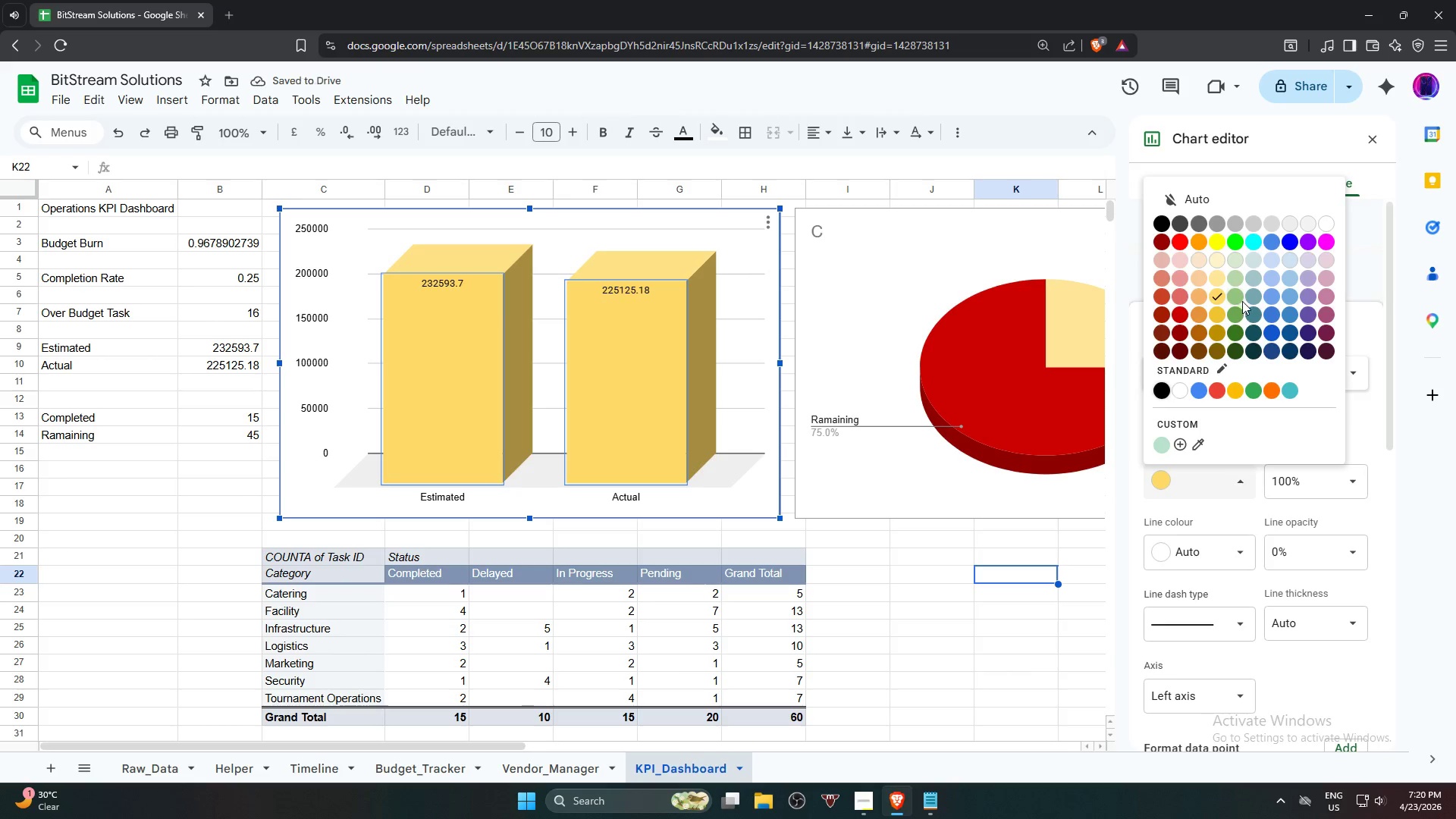 
left_click([1240, 298])
 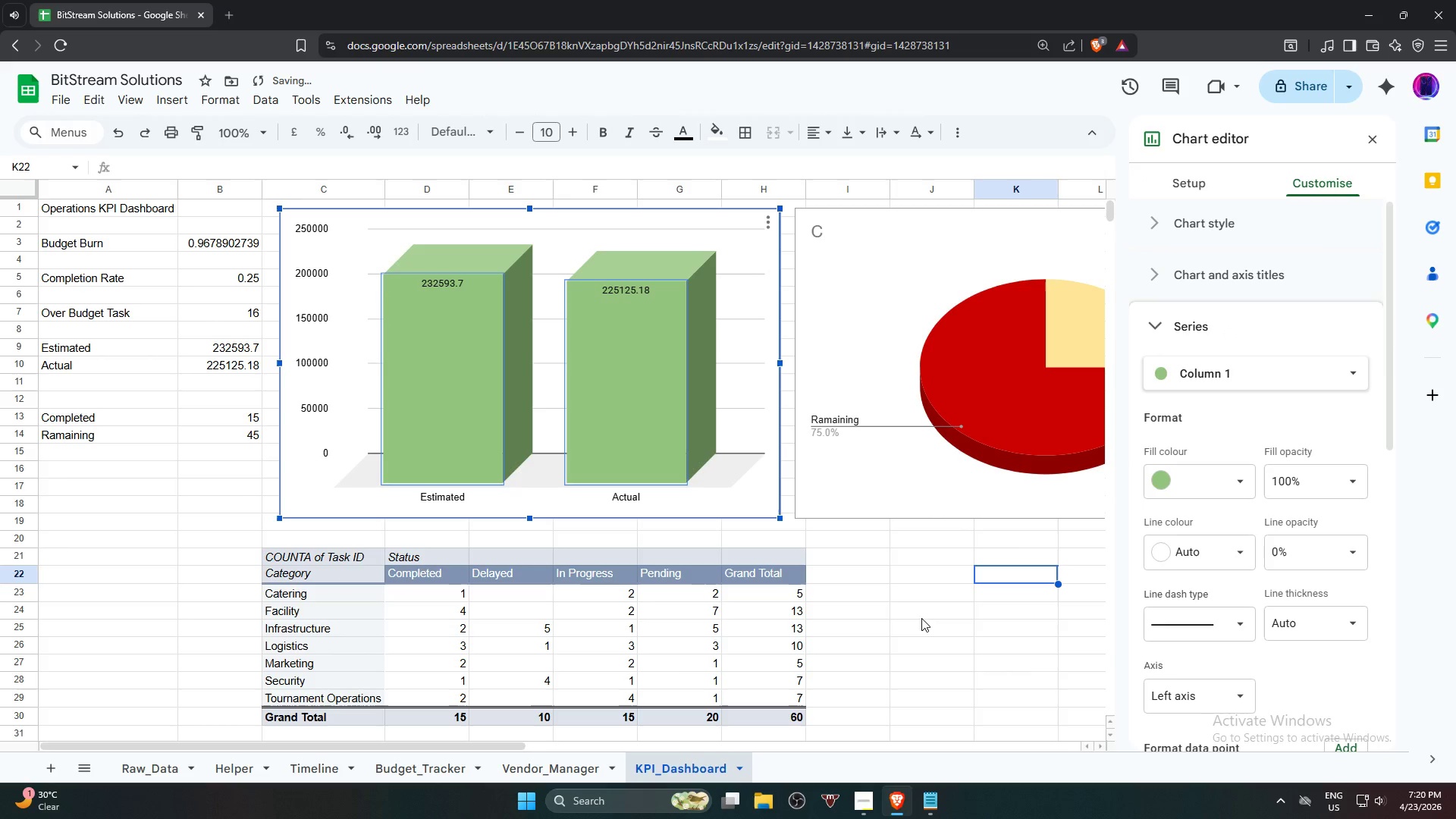 
left_click([921, 618])
 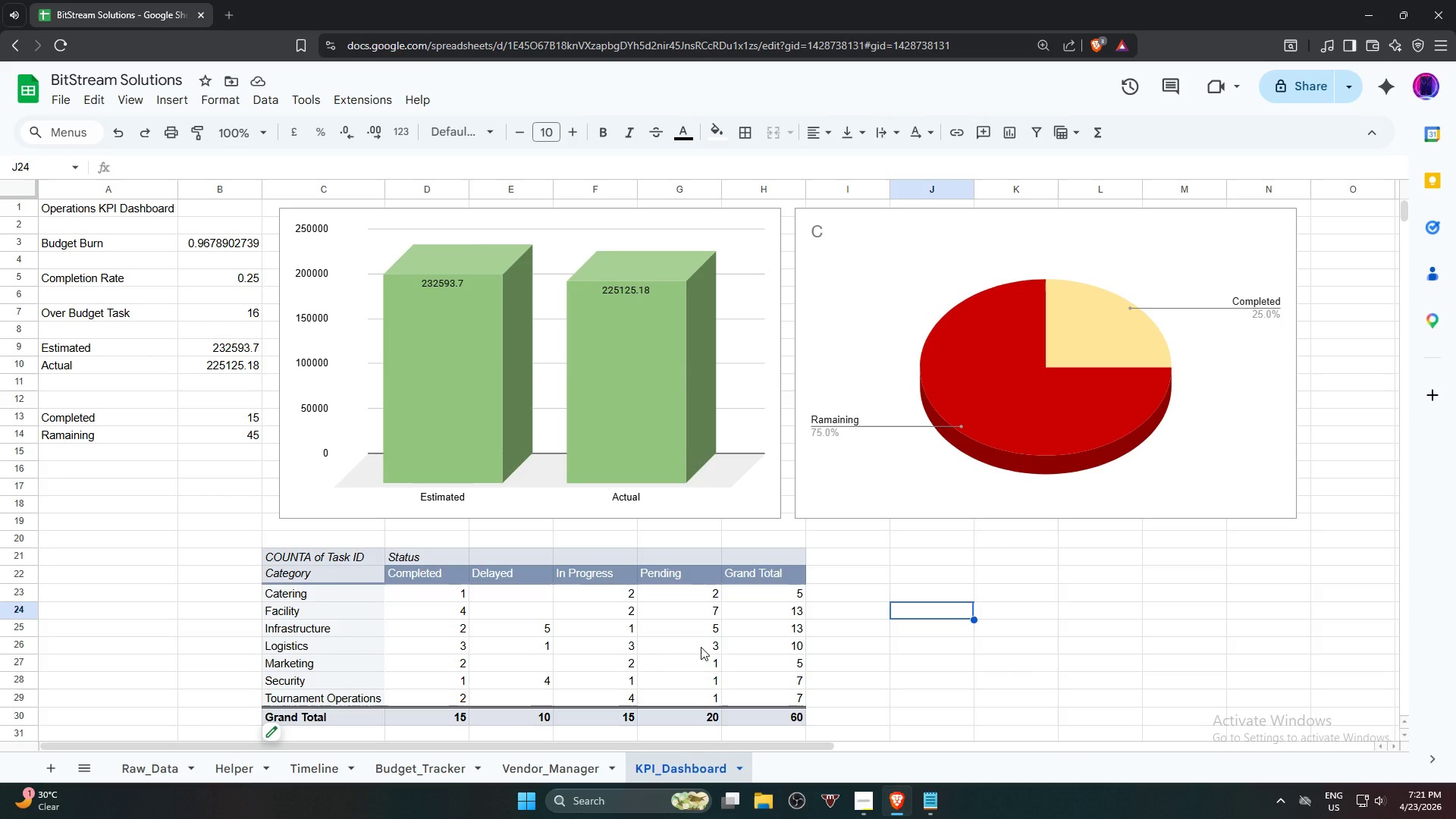 
wait(25.67)
 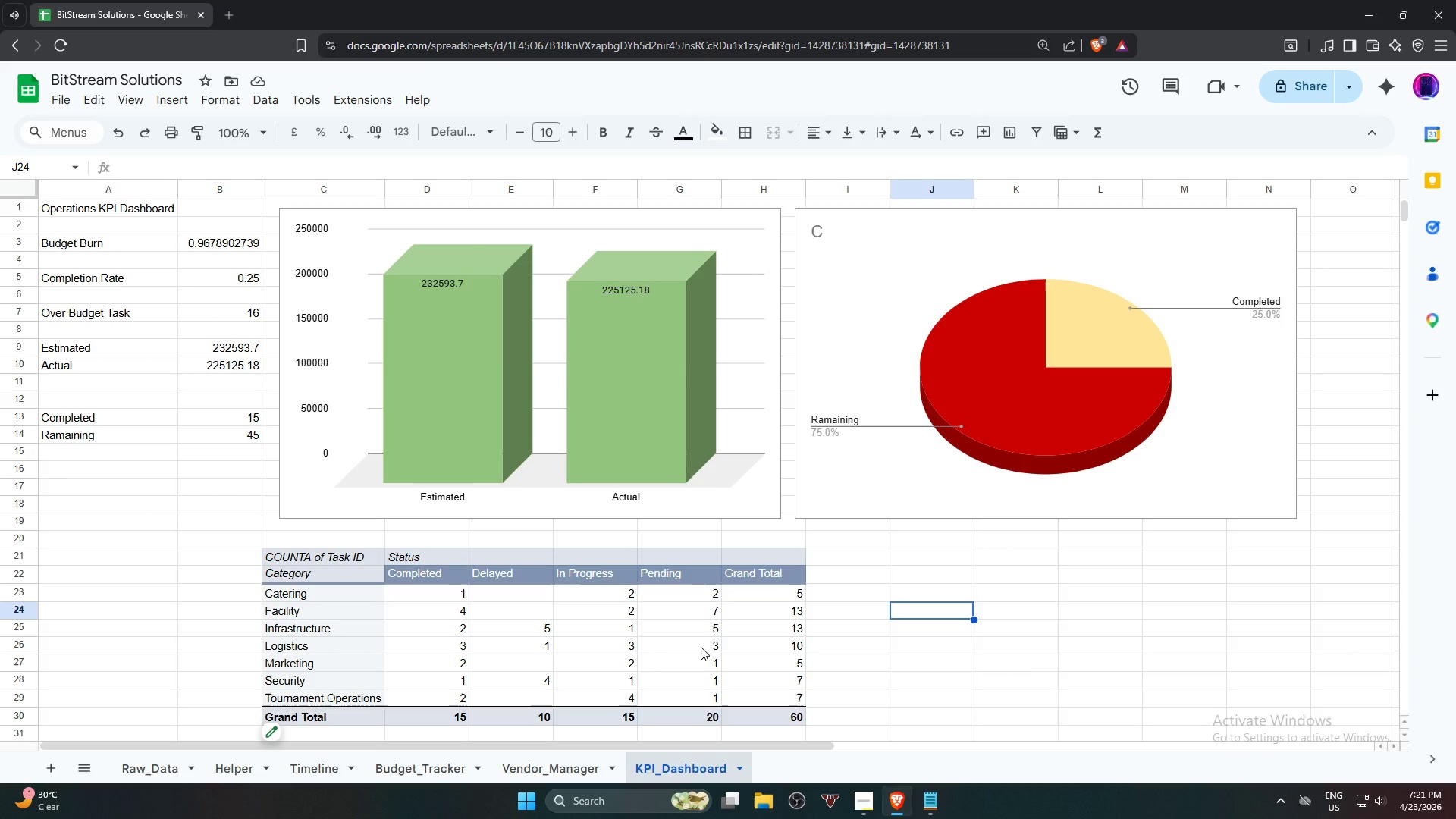 
left_click([310, 772])
 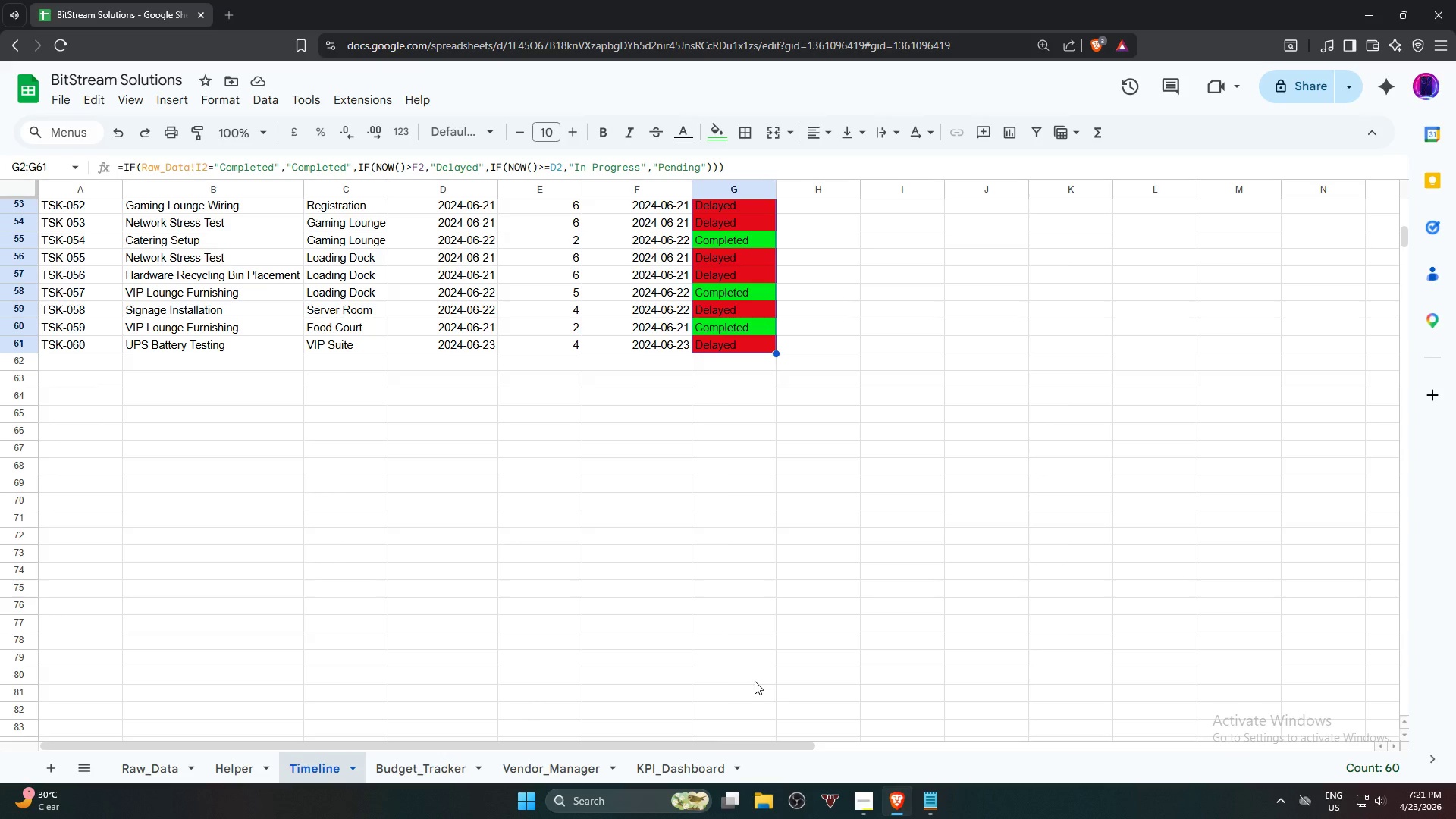 
wait(16.91)
 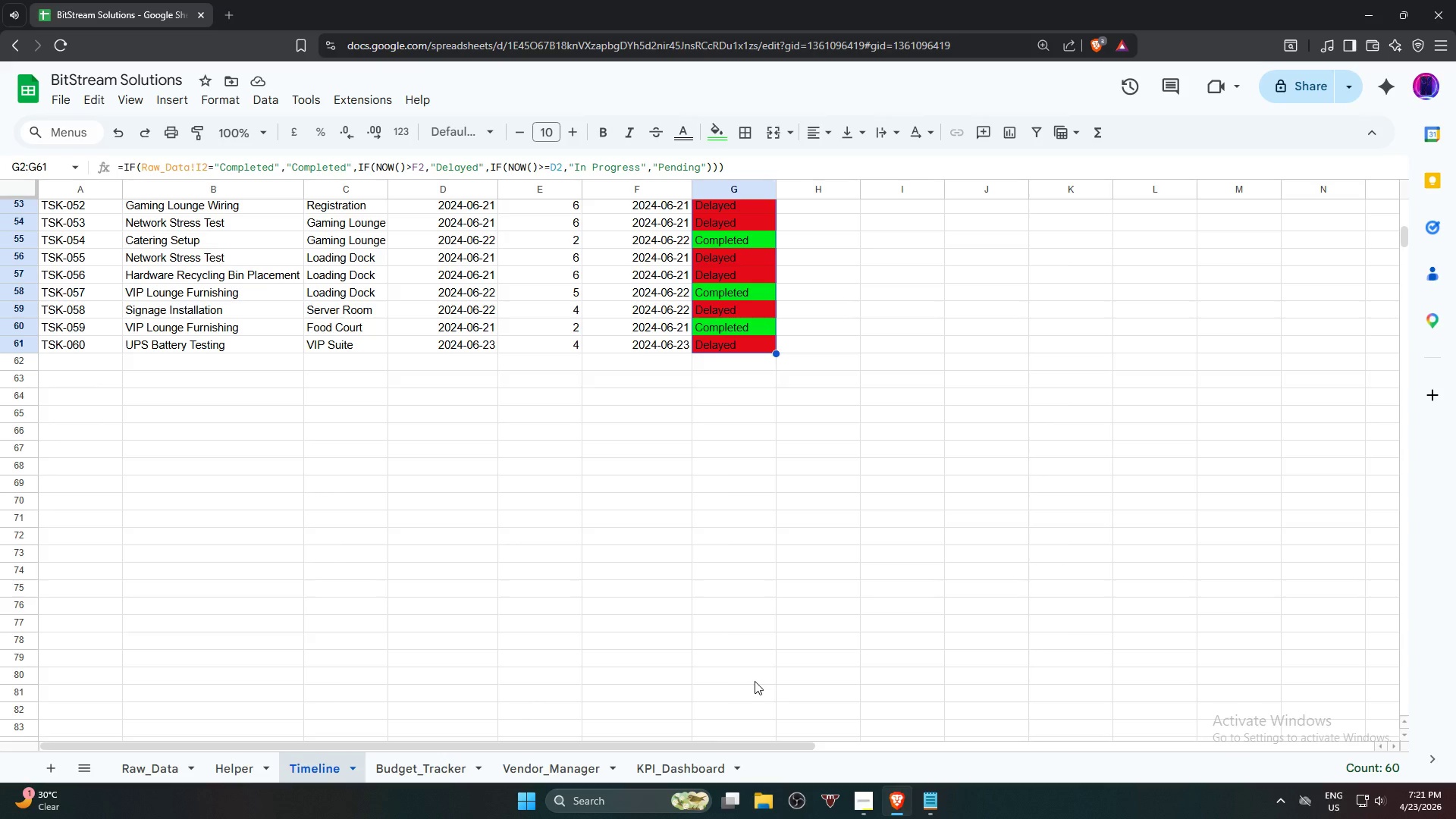 
scroll: coordinate [1050, 470], scroll_direction: up, amount: 18.0
 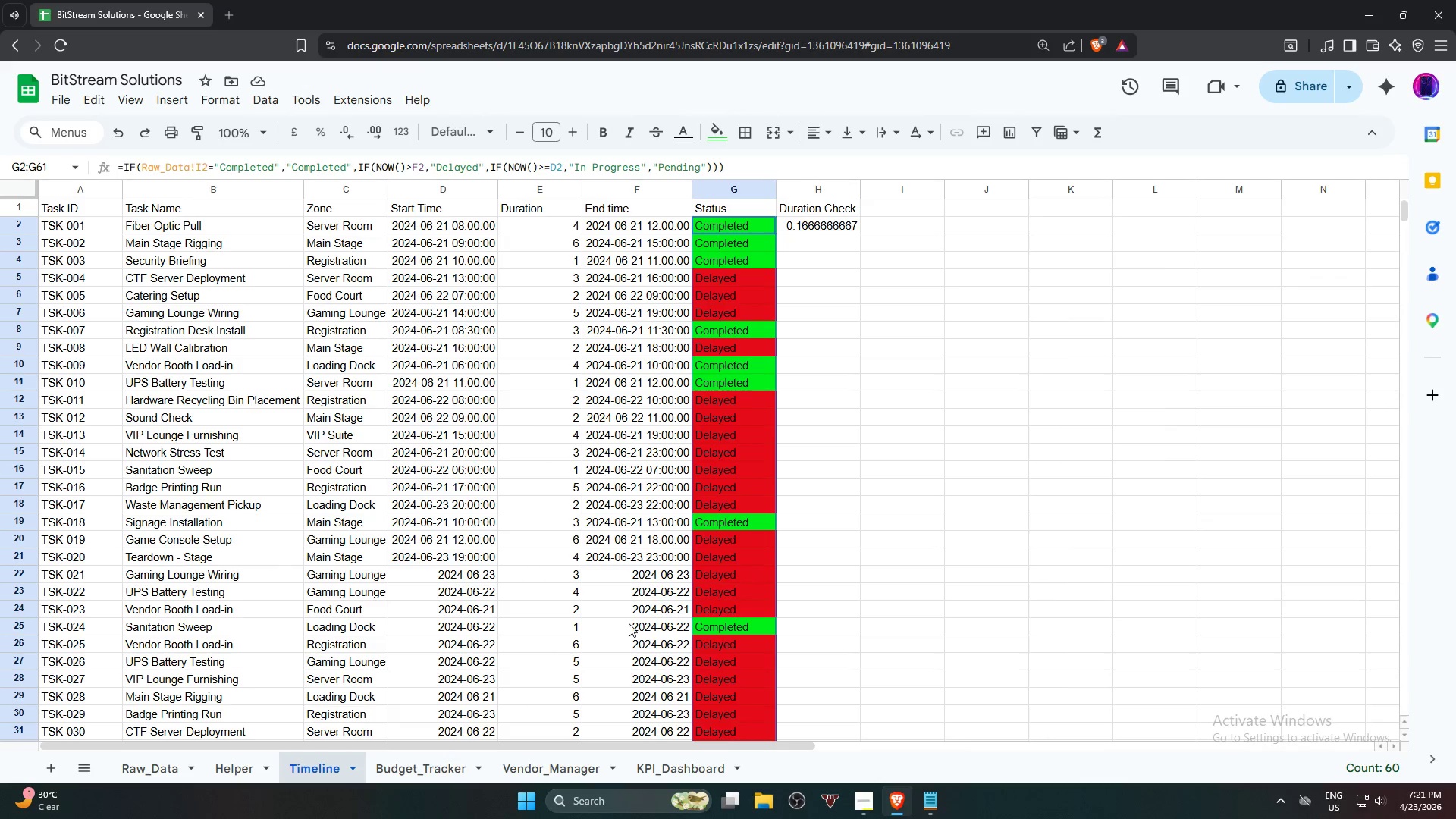 
left_click_drag(start_coordinate=[426, 748], to_coordinate=[770, 713])
 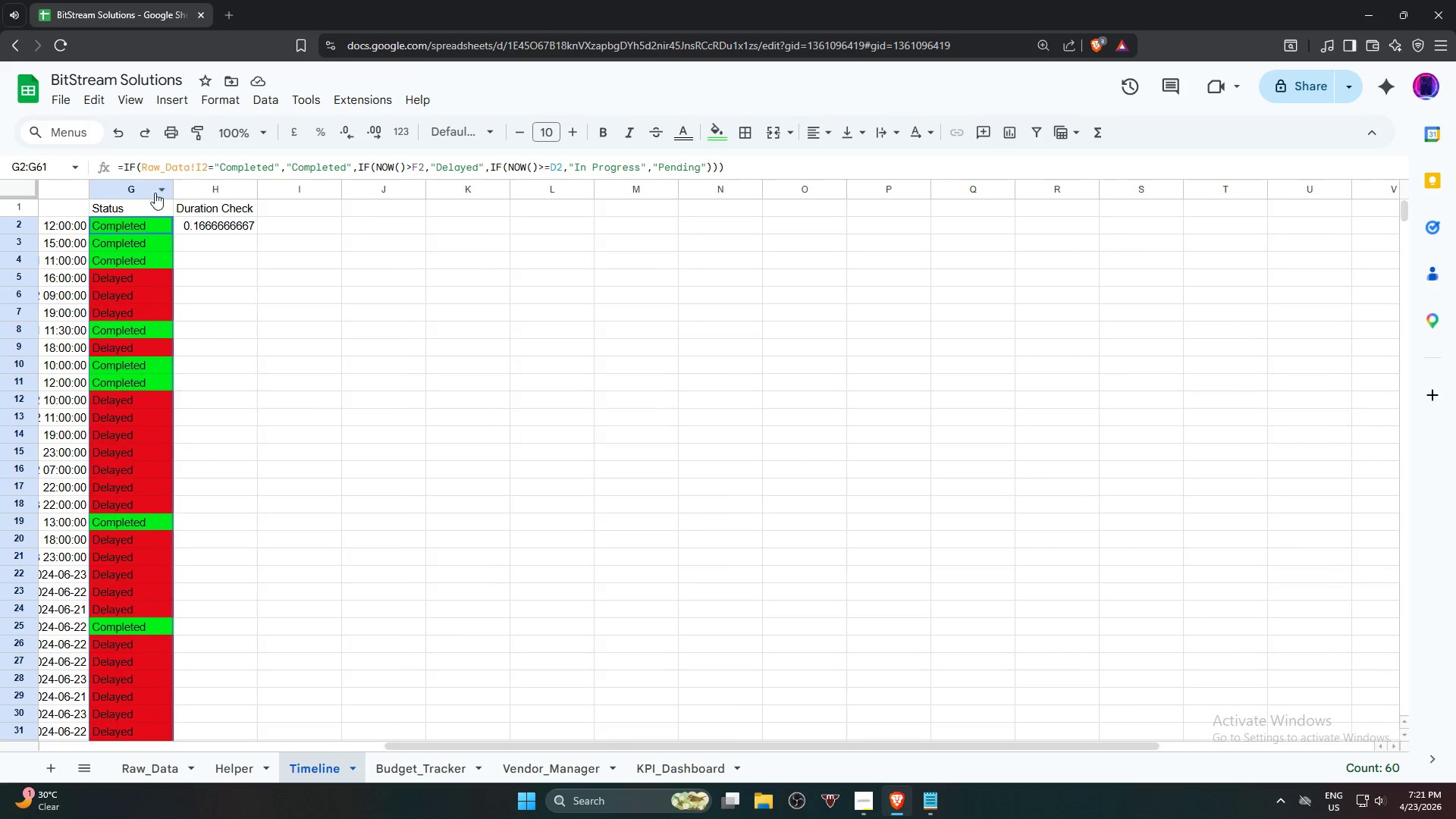 
left_click([209, 228])
 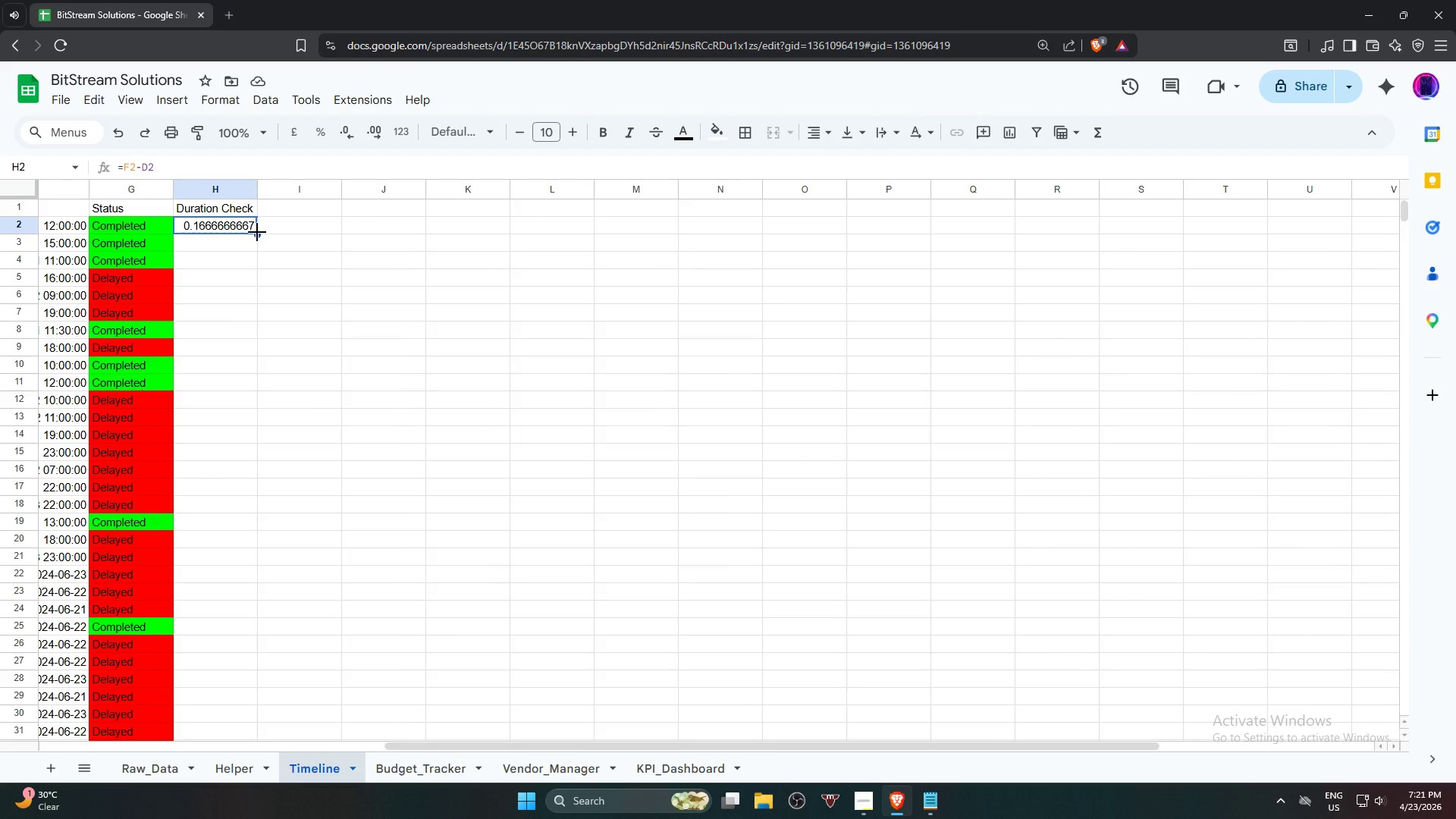 
left_click_drag(start_coordinate=[257, 232], to_coordinate=[259, 257])
 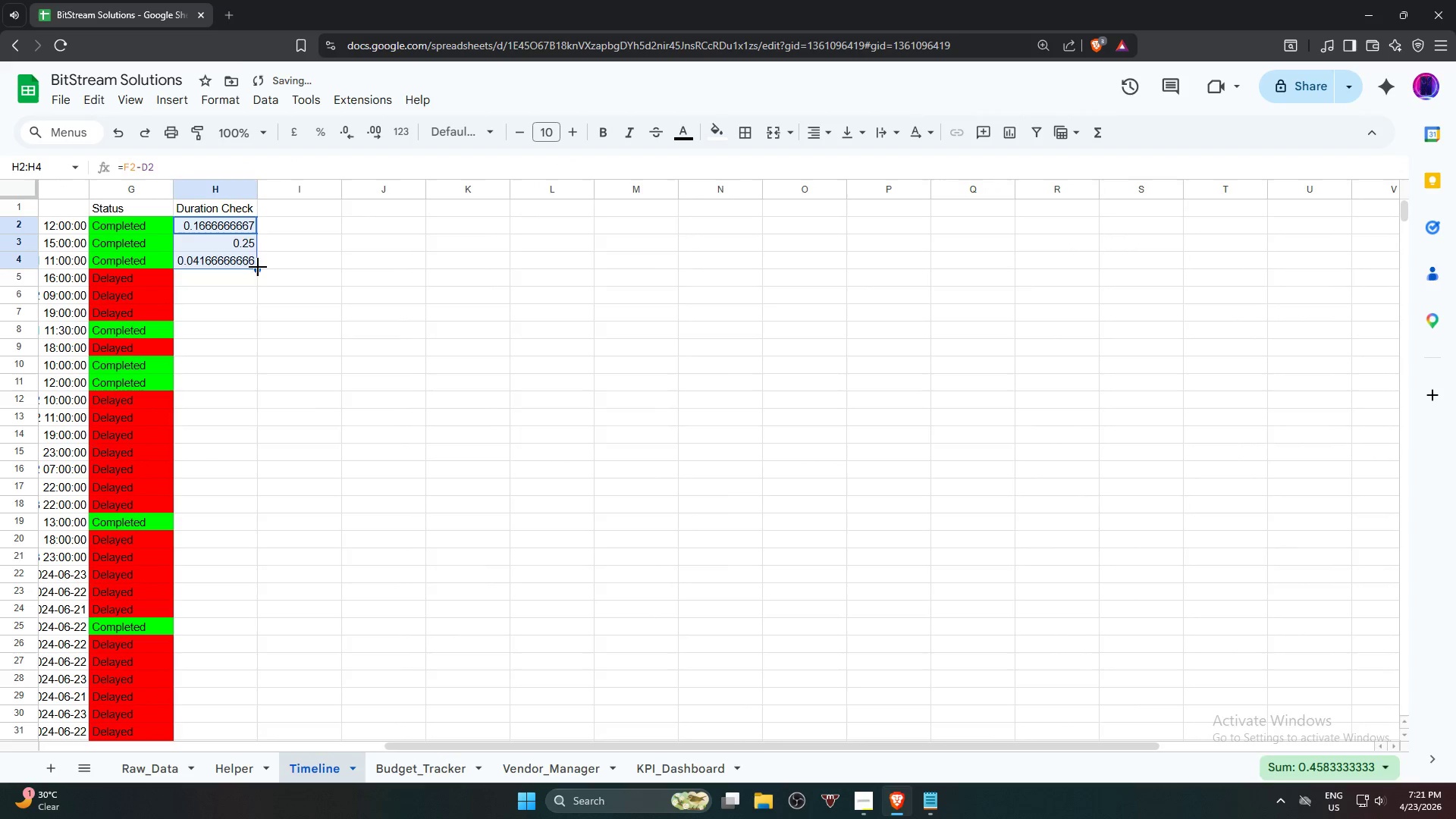 
left_click_drag(start_coordinate=[259, 268], to_coordinate=[248, 492])
 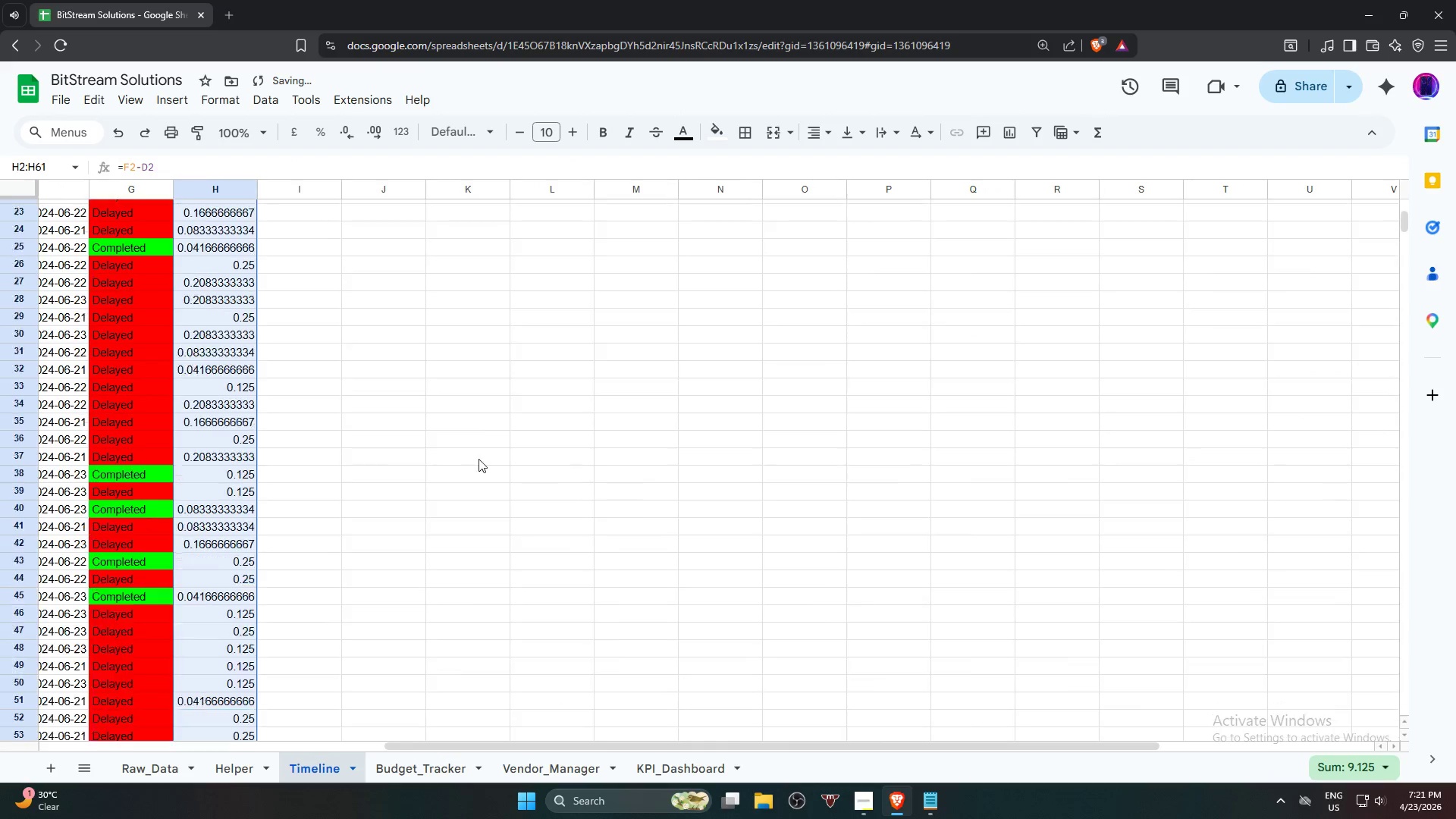 
scroll: coordinate [265, 403], scroll_direction: down, amount: 10.0
 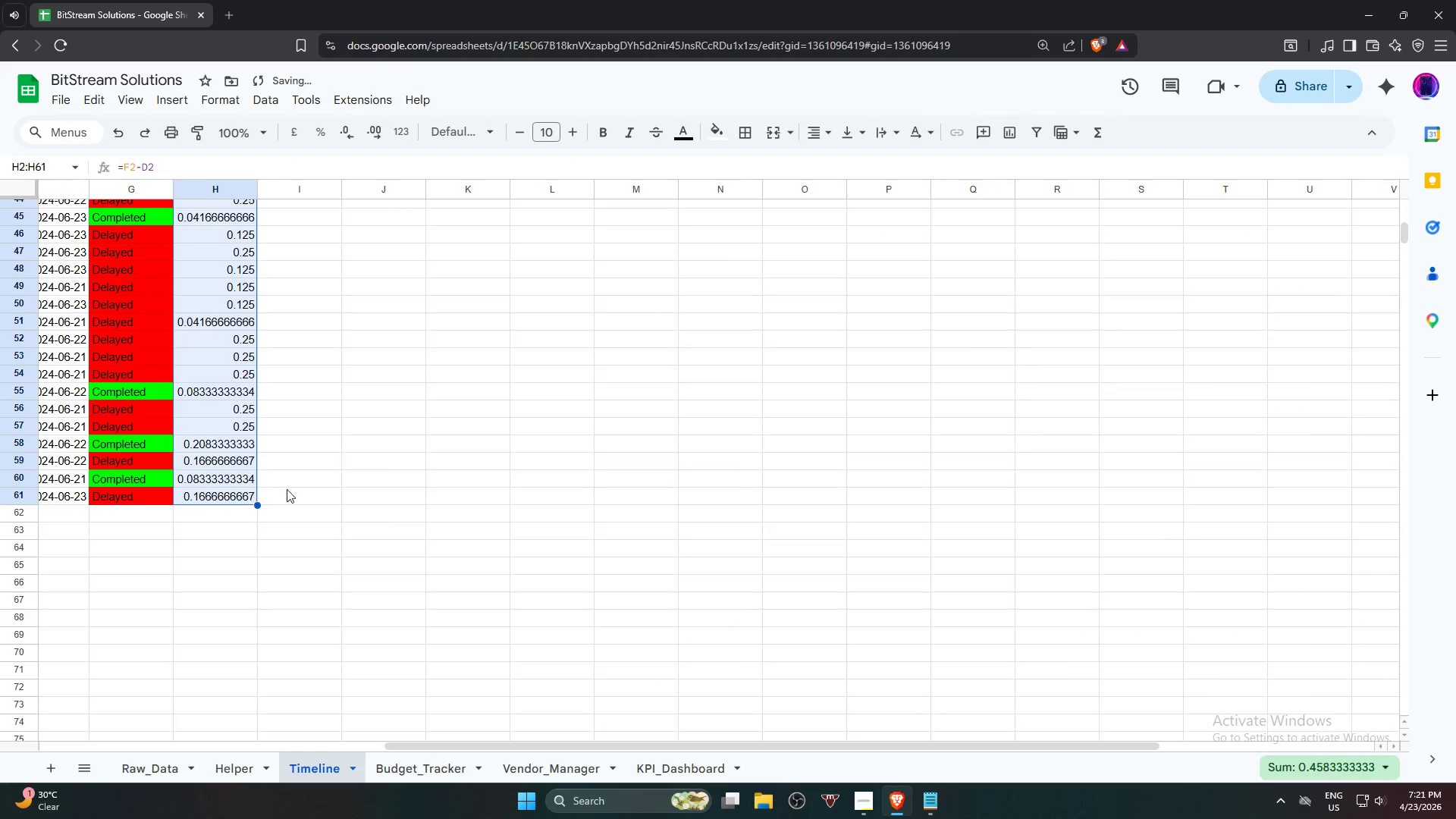 
scroll: coordinate [509, 447], scroll_direction: up, amount: 18.0
 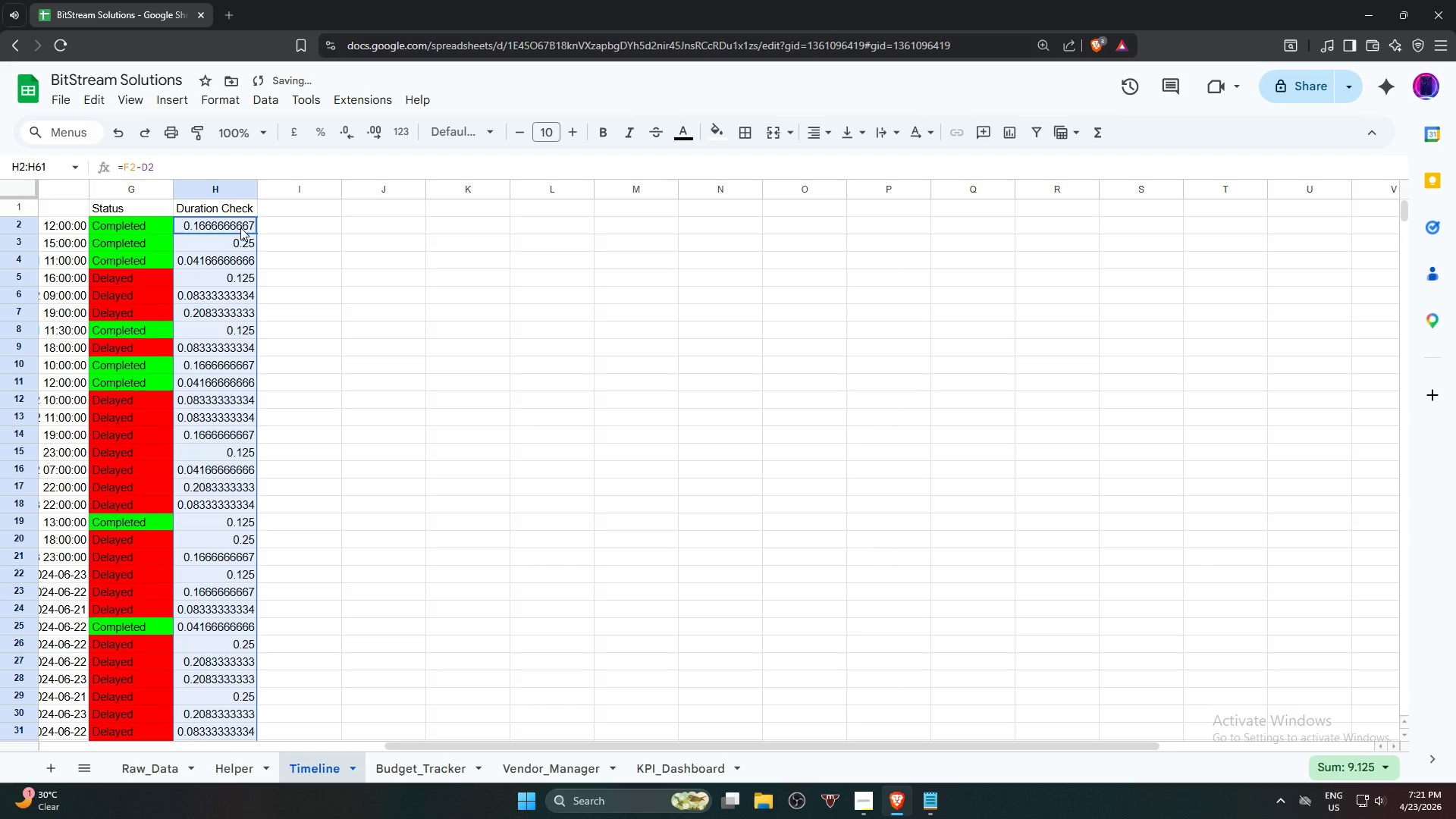 
left_click([240, 226])
 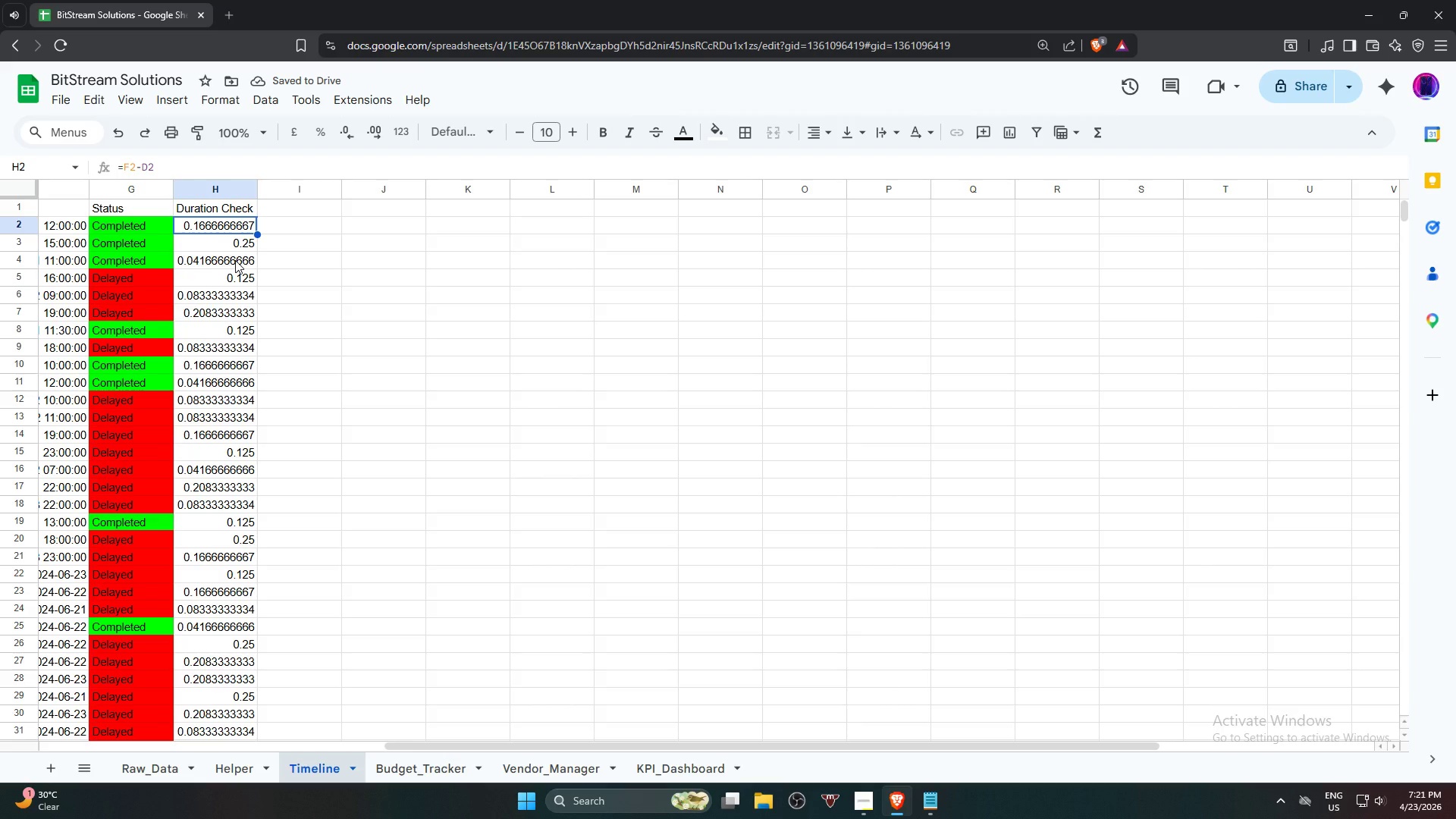 
hold_key(key=ControlLeft, duration=0.86)
left_click([235, 260])
 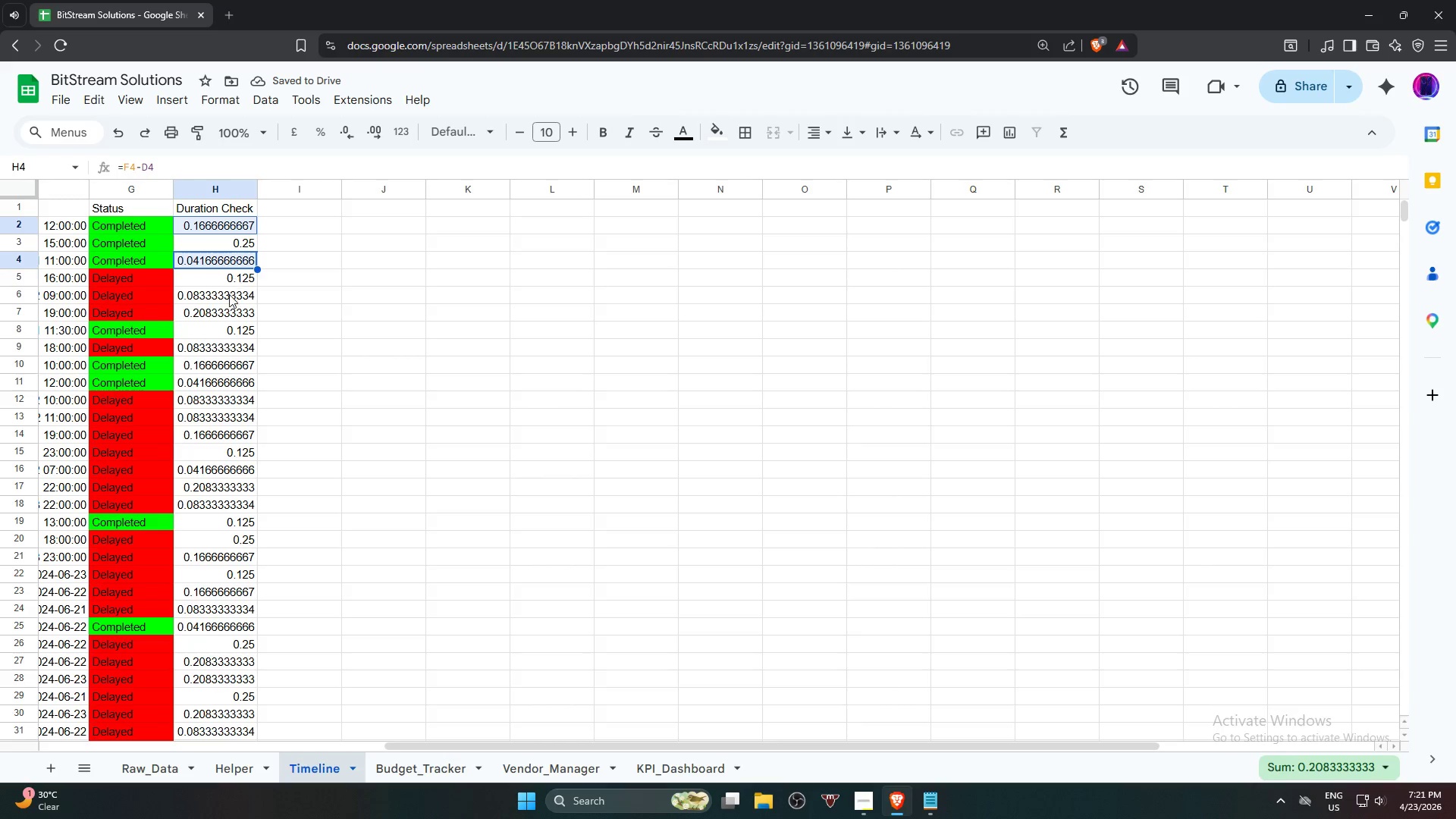 
hold_key(key=ControlLeft, duration=0.7)
double_click([226, 306])
 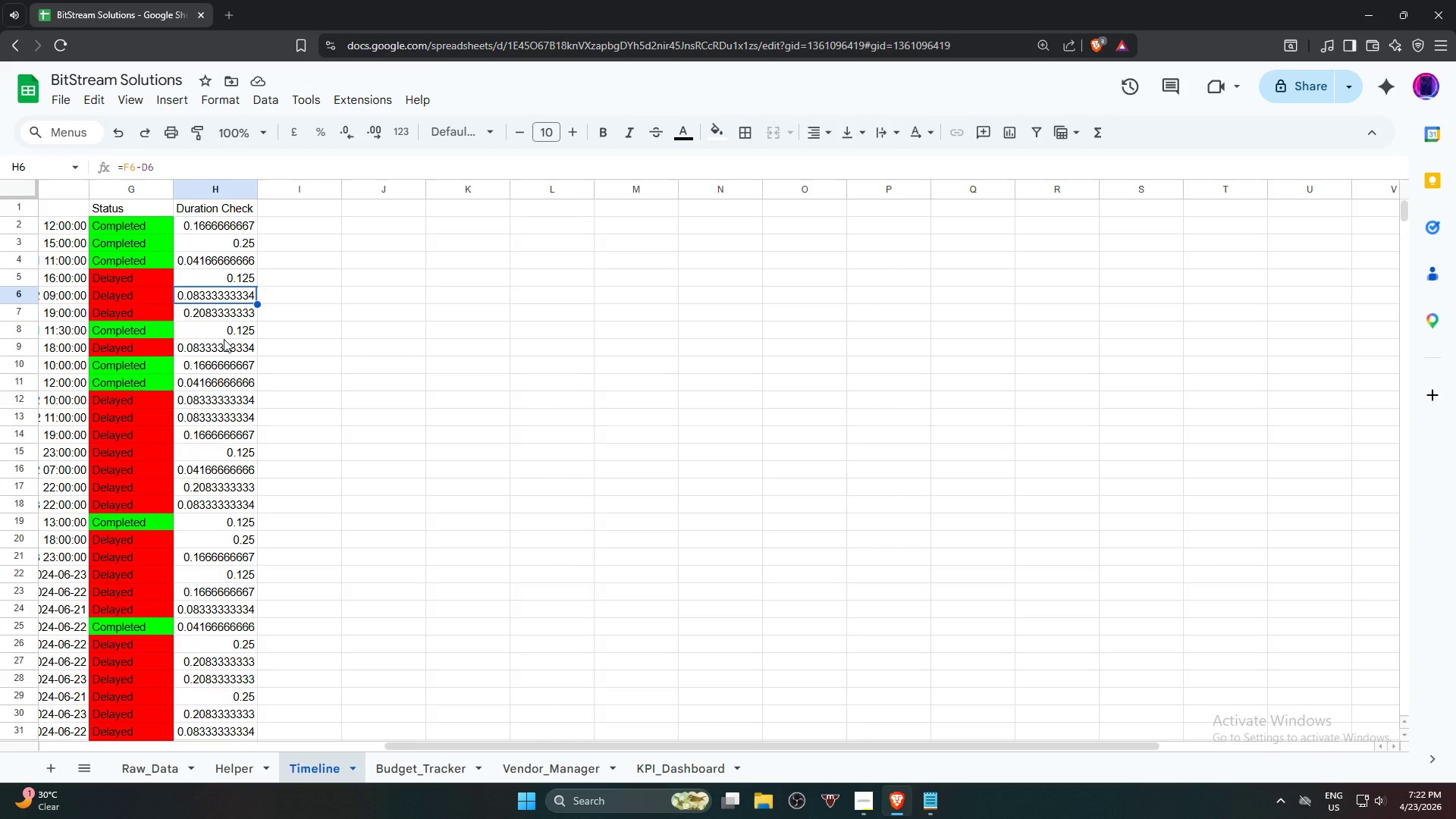 
hold_key(key=ControlLeft, duration=7.26)
double_click([240, 227])
 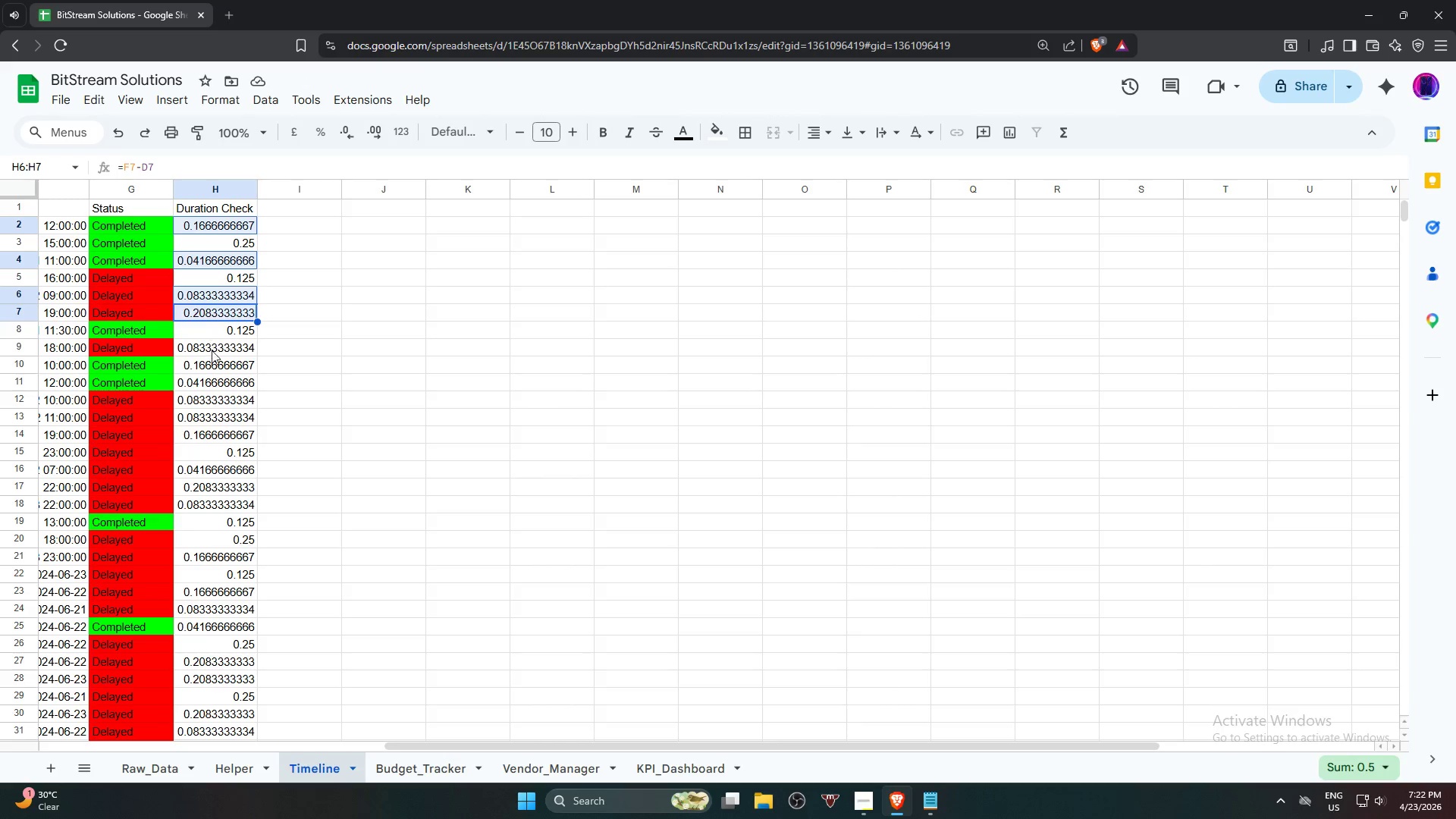 
left_click_drag(start_coordinate=[215, 349], to_coordinate=[214, 435])
 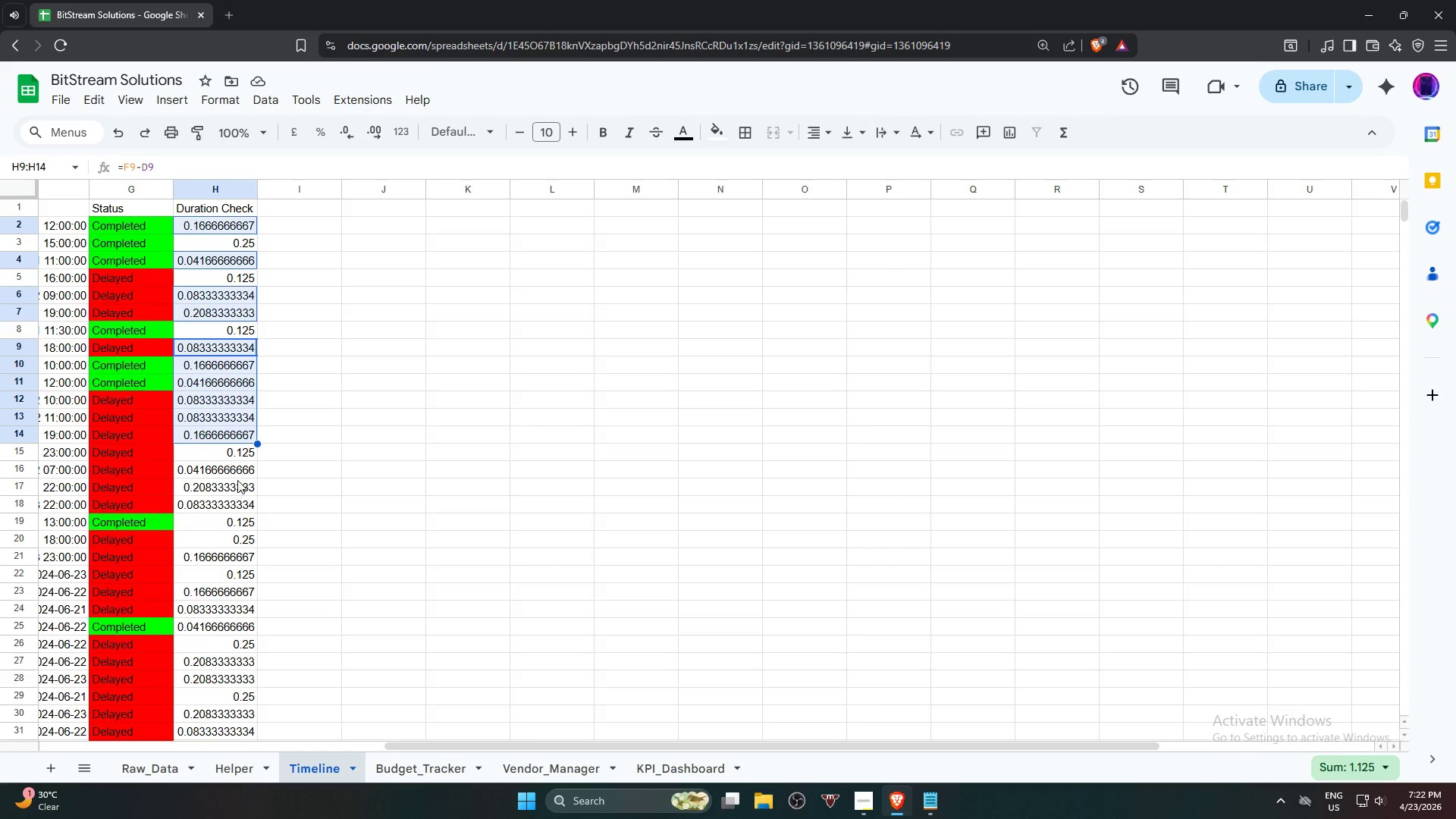 
left_click_drag(start_coordinate=[240, 475], to_coordinate=[237, 504])
 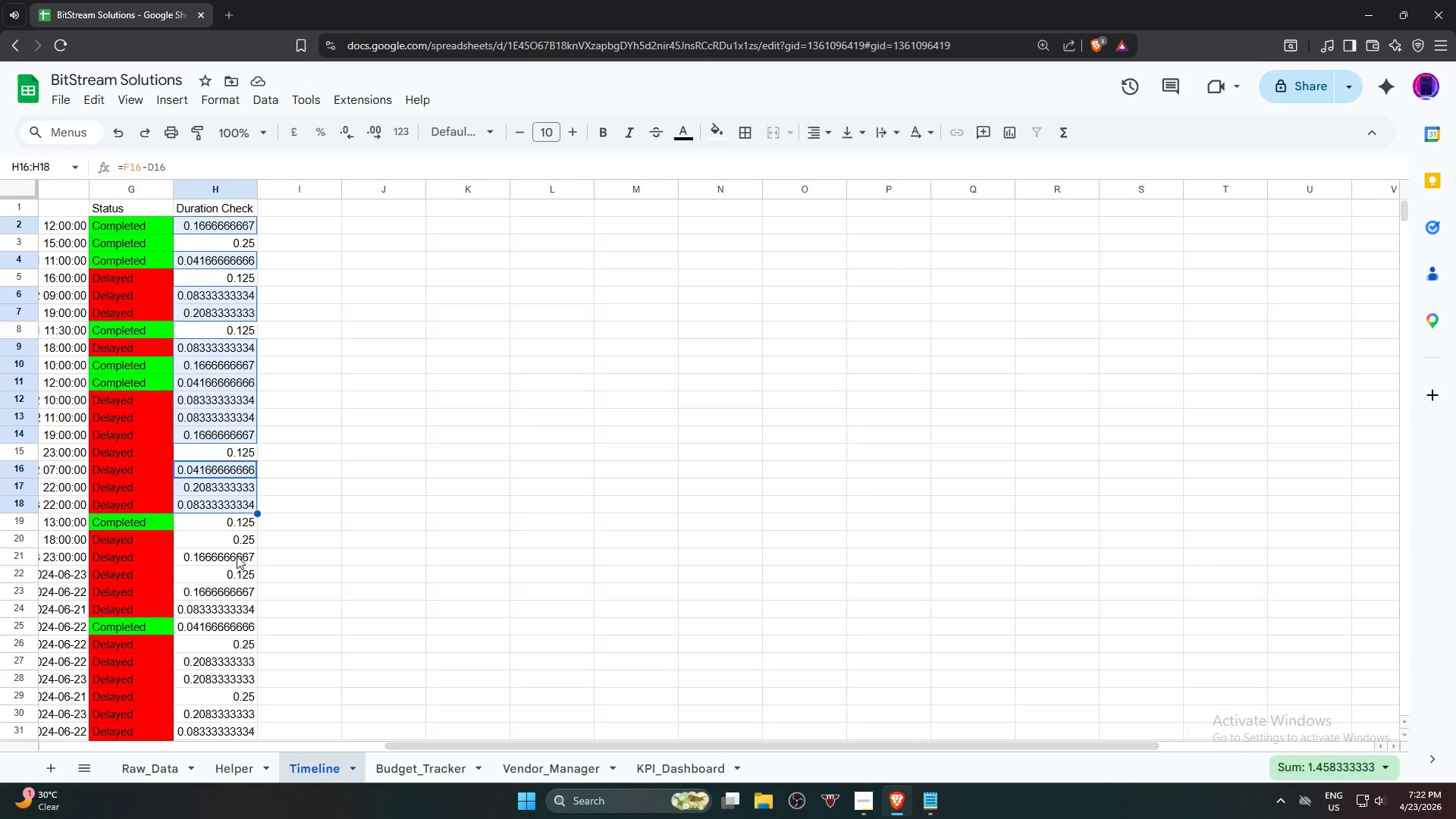 
left_click([237, 556])
 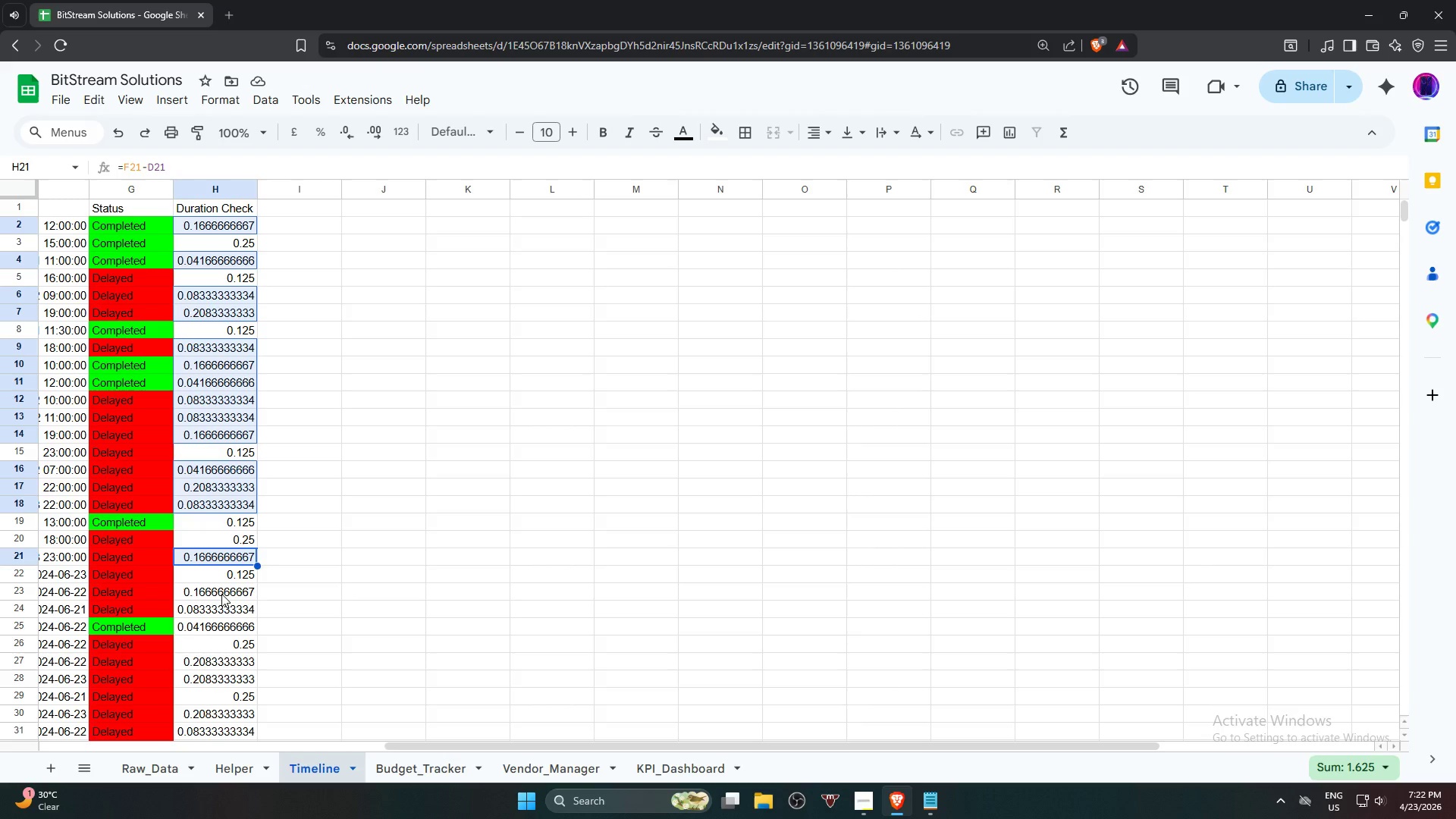 
left_click_drag(start_coordinate=[221, 594], to_coordinate=[223, 629])
 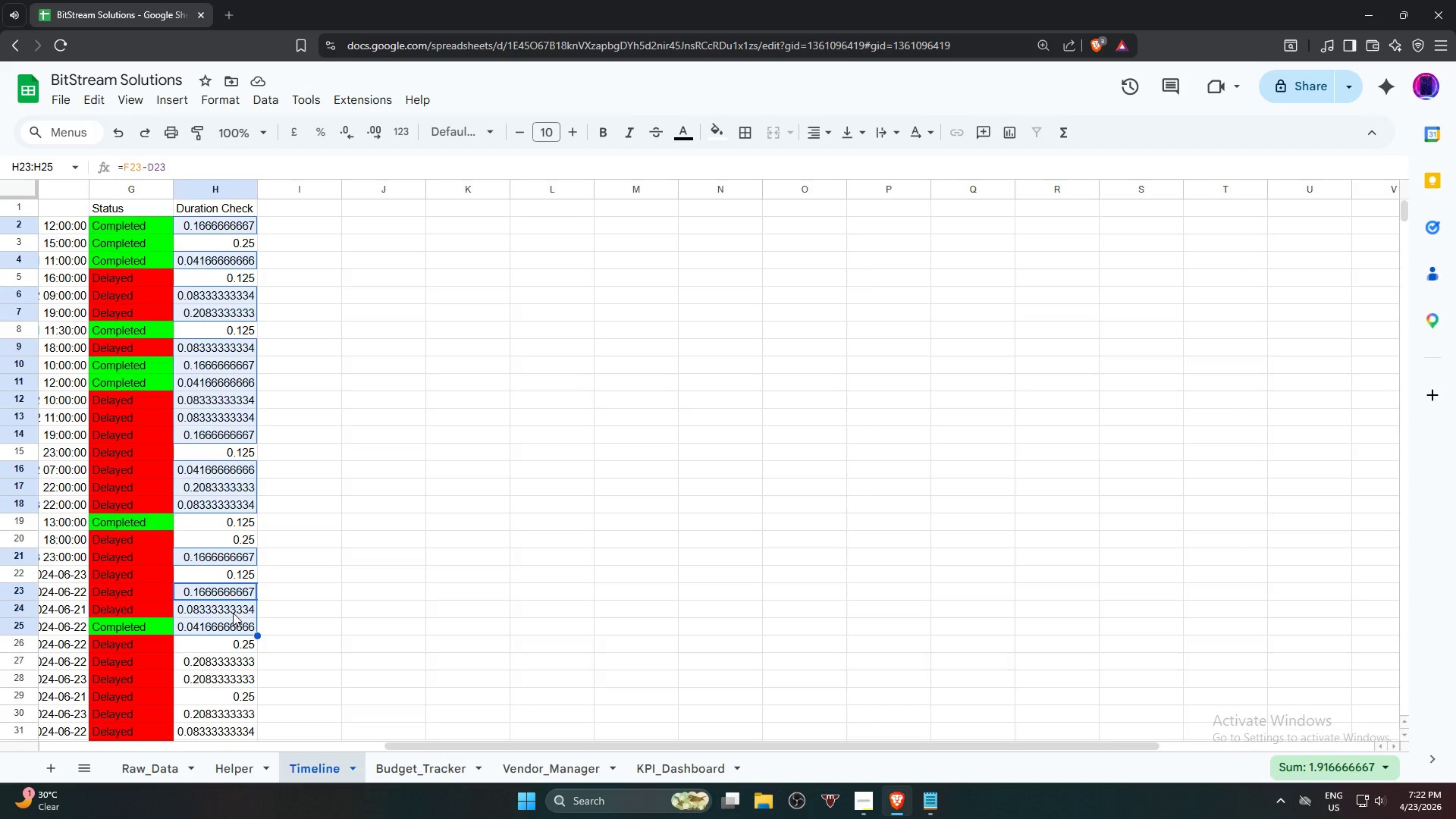 
hold_key(key=ControlLeft, duration=1.34)
 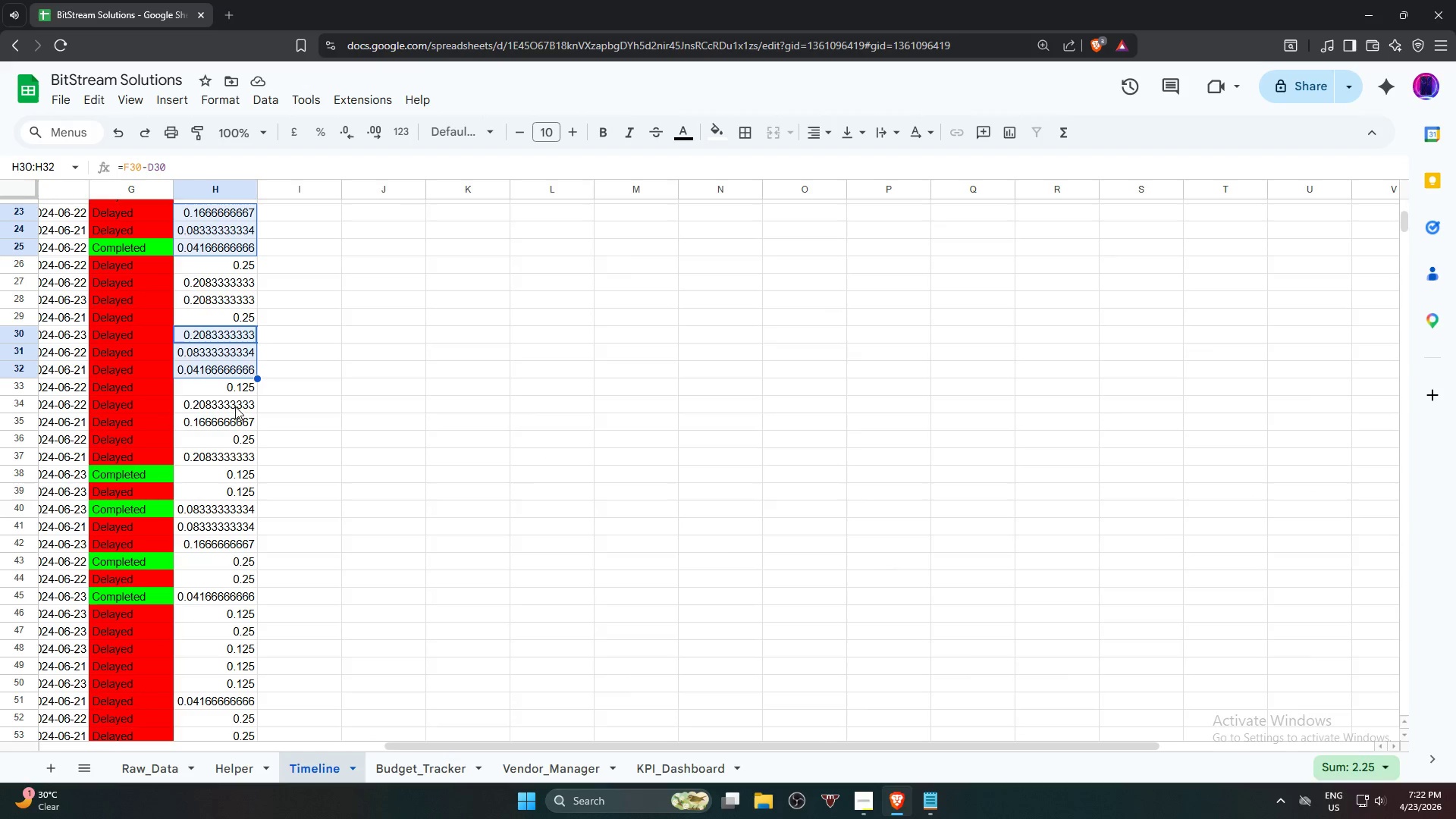 
scroll: coordinate [229, 610], scroll_direction: down, amount: 4.0
 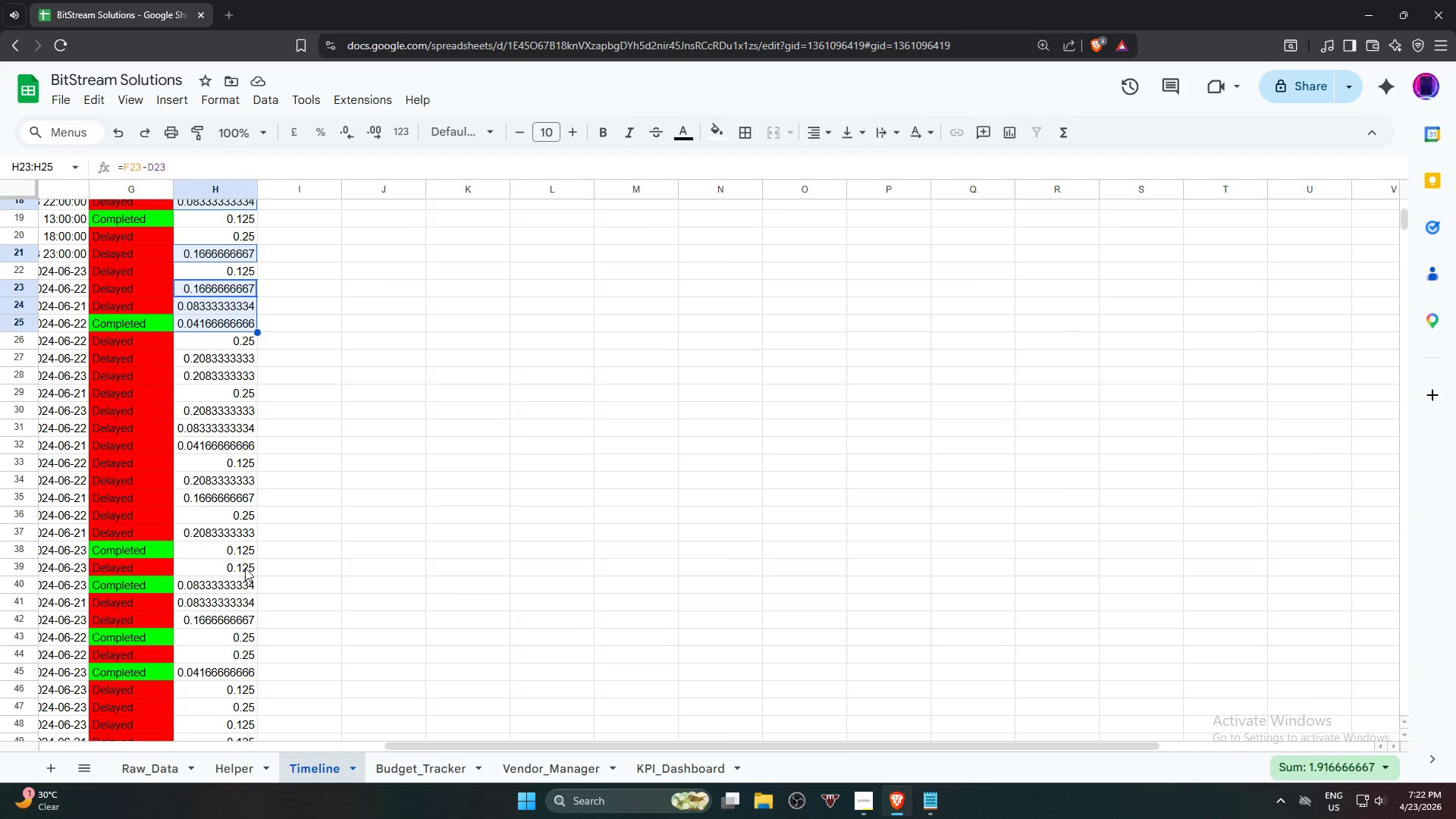 
left_click_drag(start_coordinate=[225, 409], to_coordinate=[221, 446])
 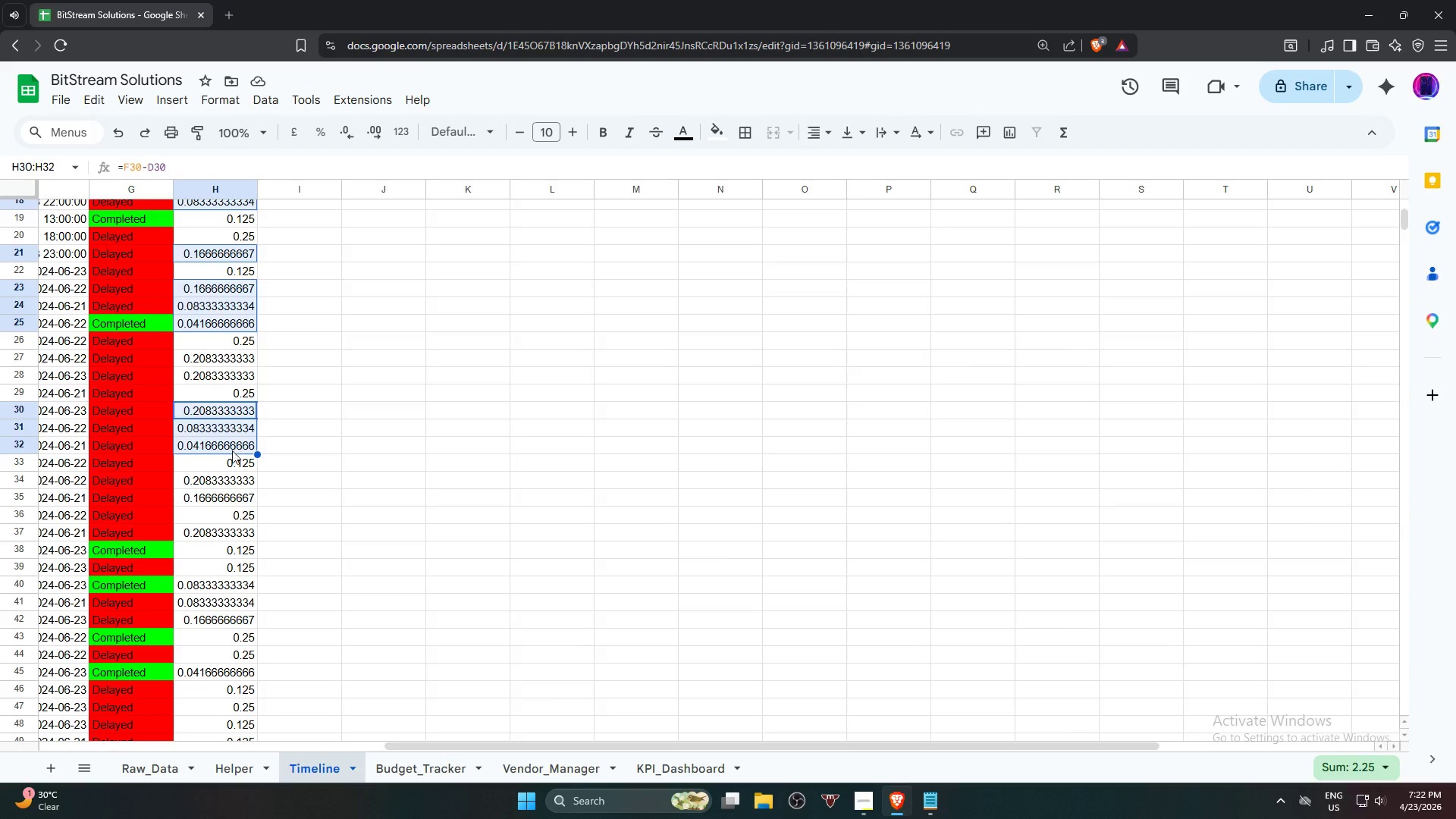 
hold_key(key=ControlLeft, duration=2.58)
 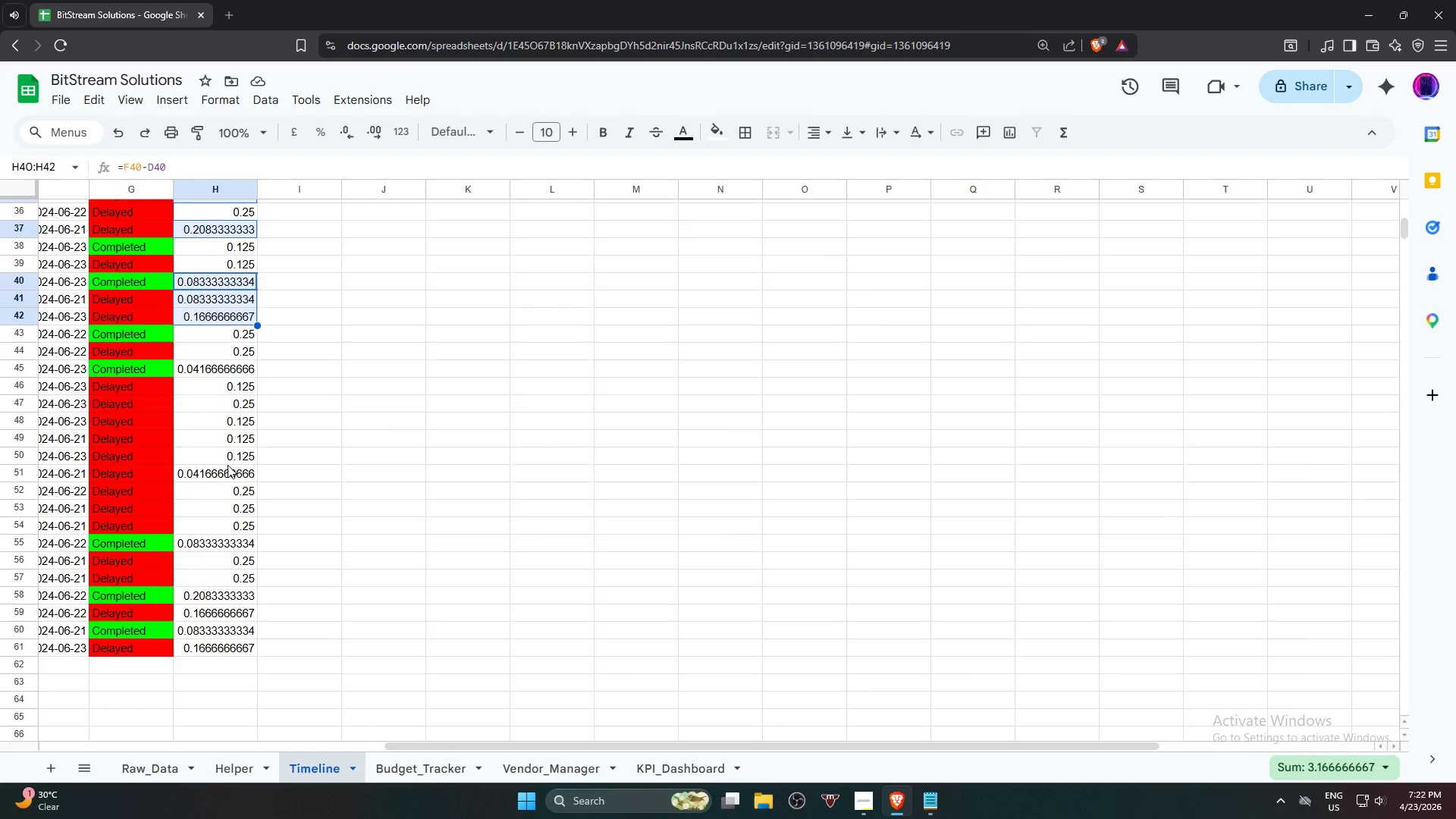 
scroll: coordinate [232, 450], scroll_direction: down, amount: 1.0
 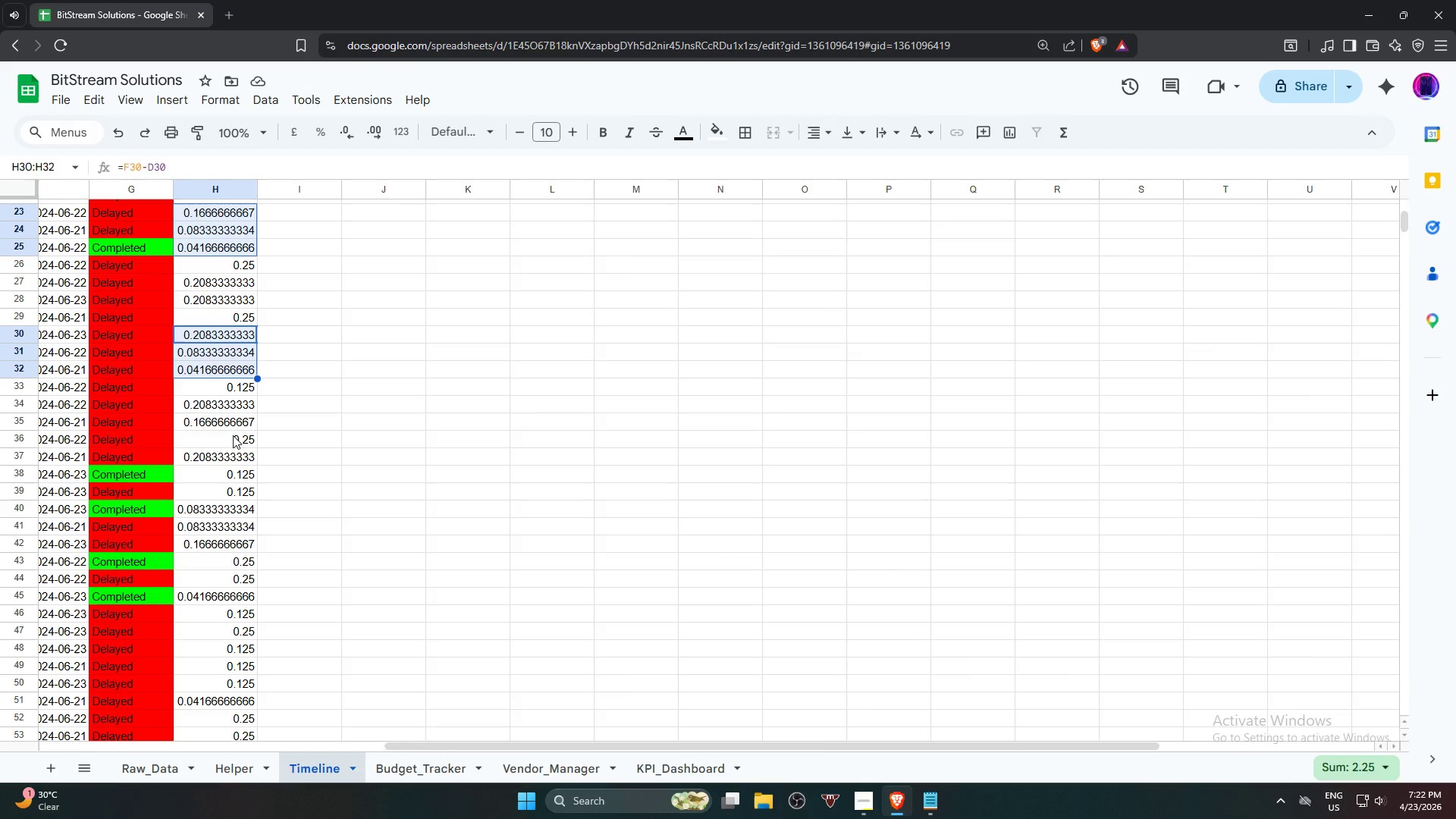 
left_click_drag(start_coordinate=[236, 400], to_coordinate=[231, 425])
 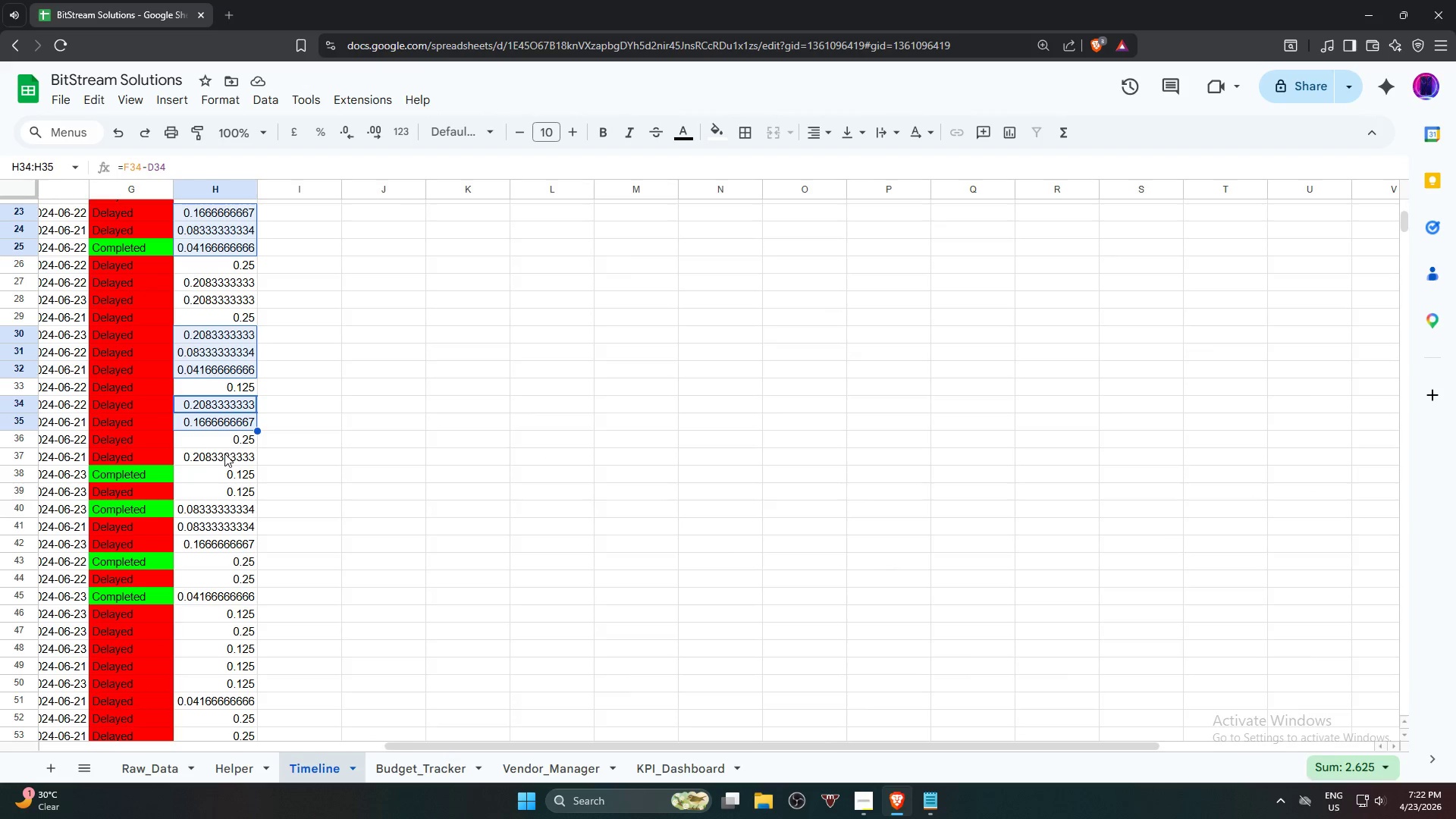 
left_click([224, 453])
 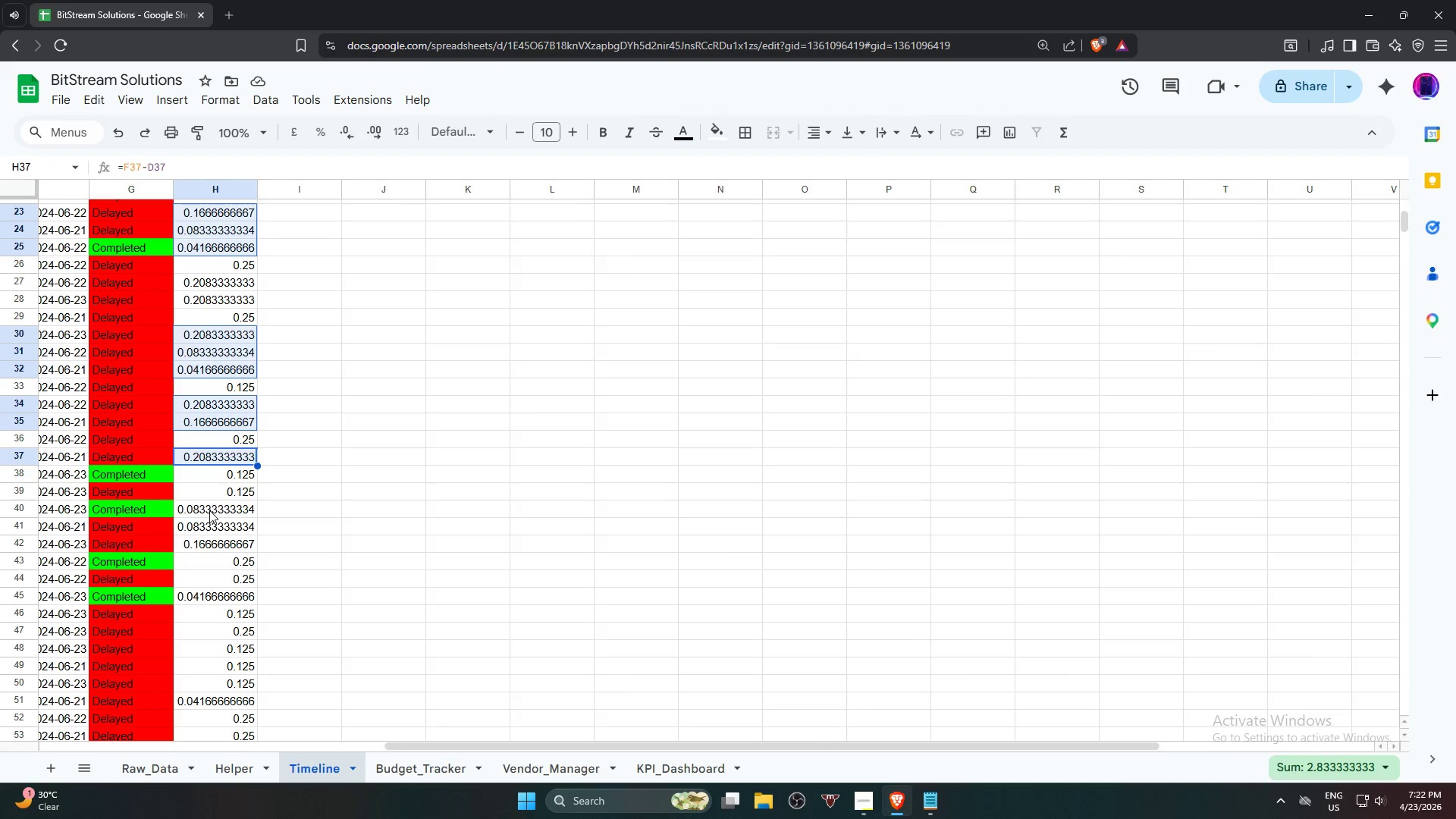 
left_click_drag(start_coordinate=[209, 511], to_coordinate=[210, 545])
 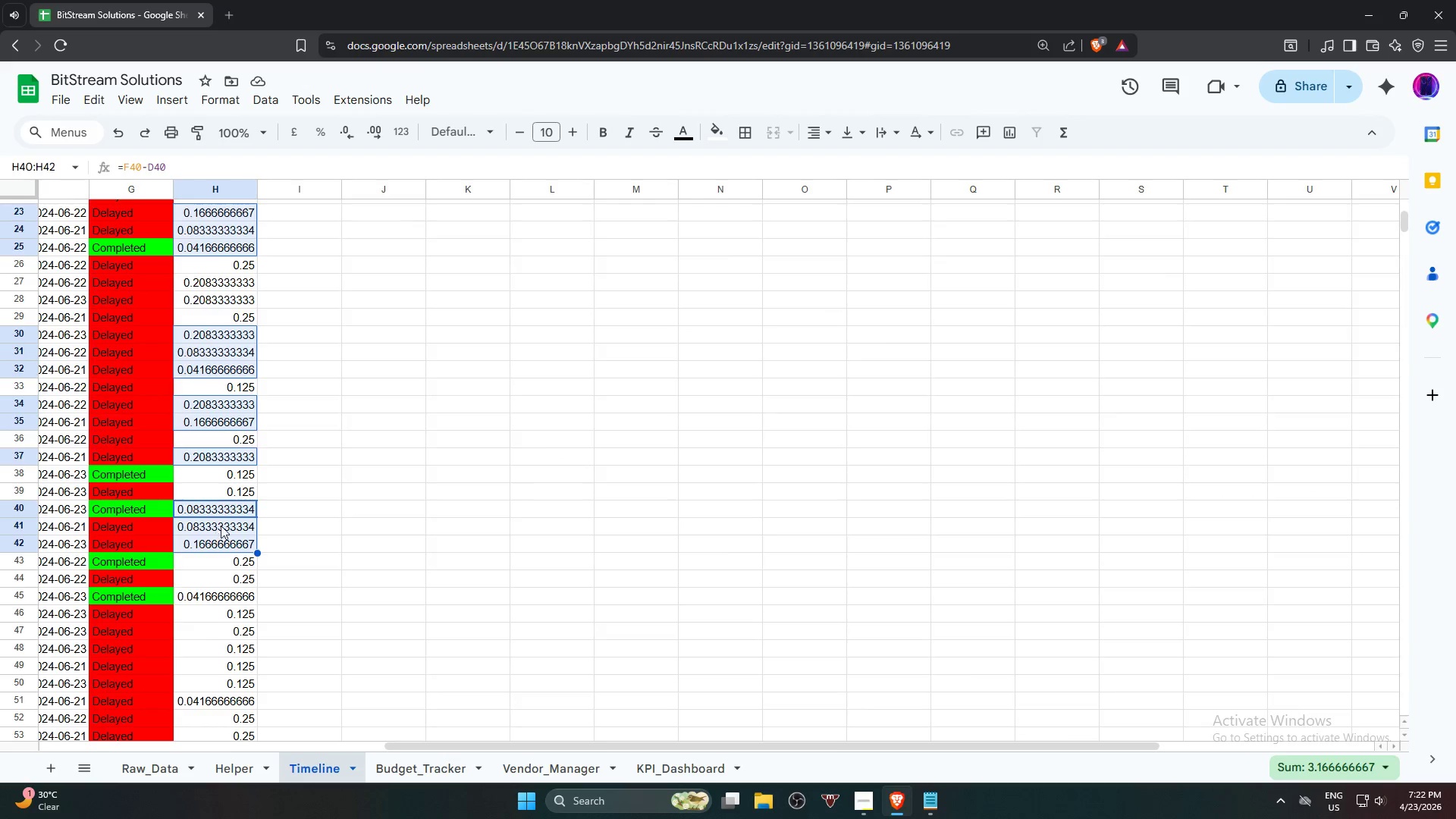 
hold_key(key=ControlLeft, duration=3.14)
 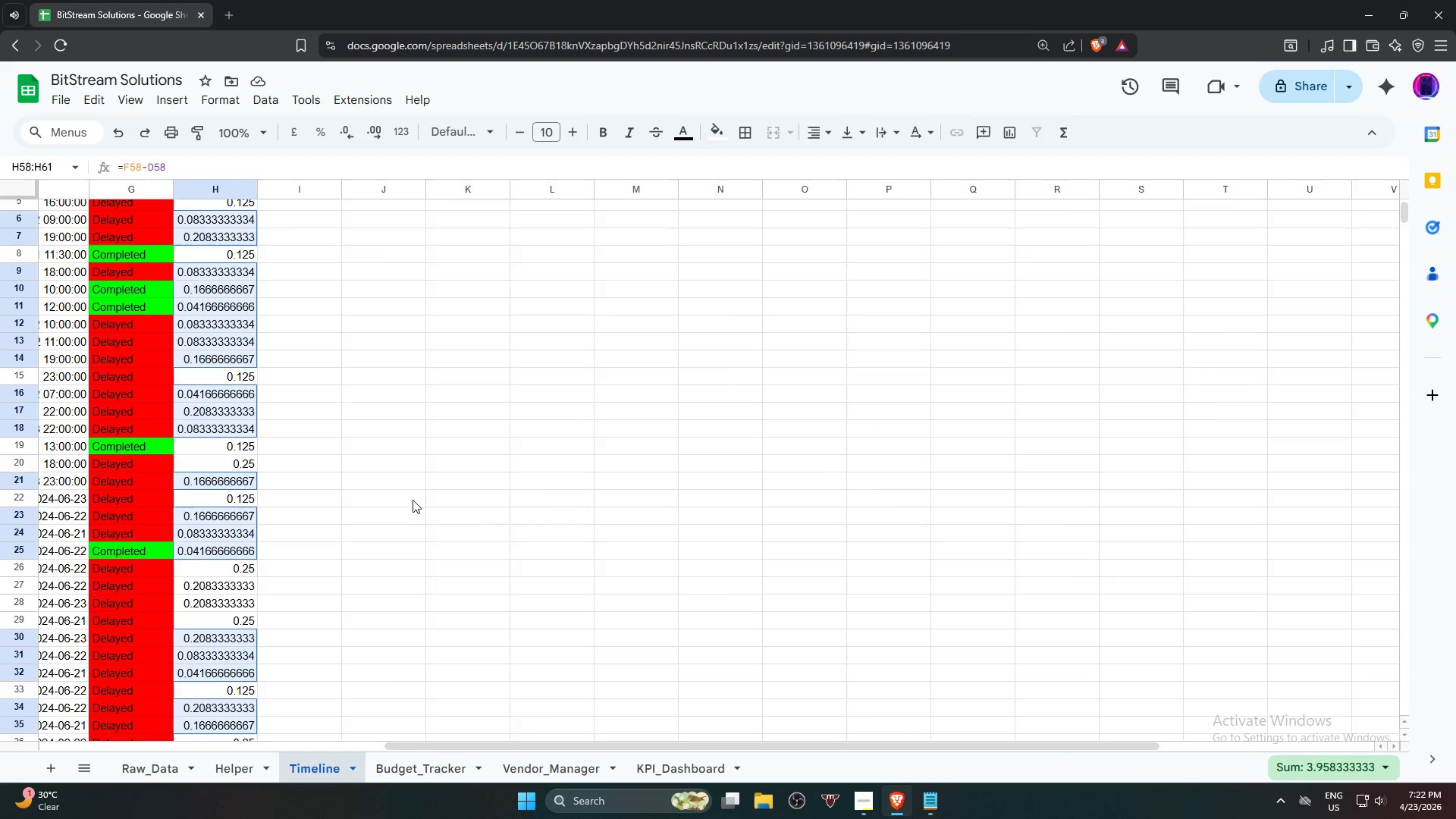 
scroll: coordinate [221, 526], scroll_direction: down, amount: 3.0
 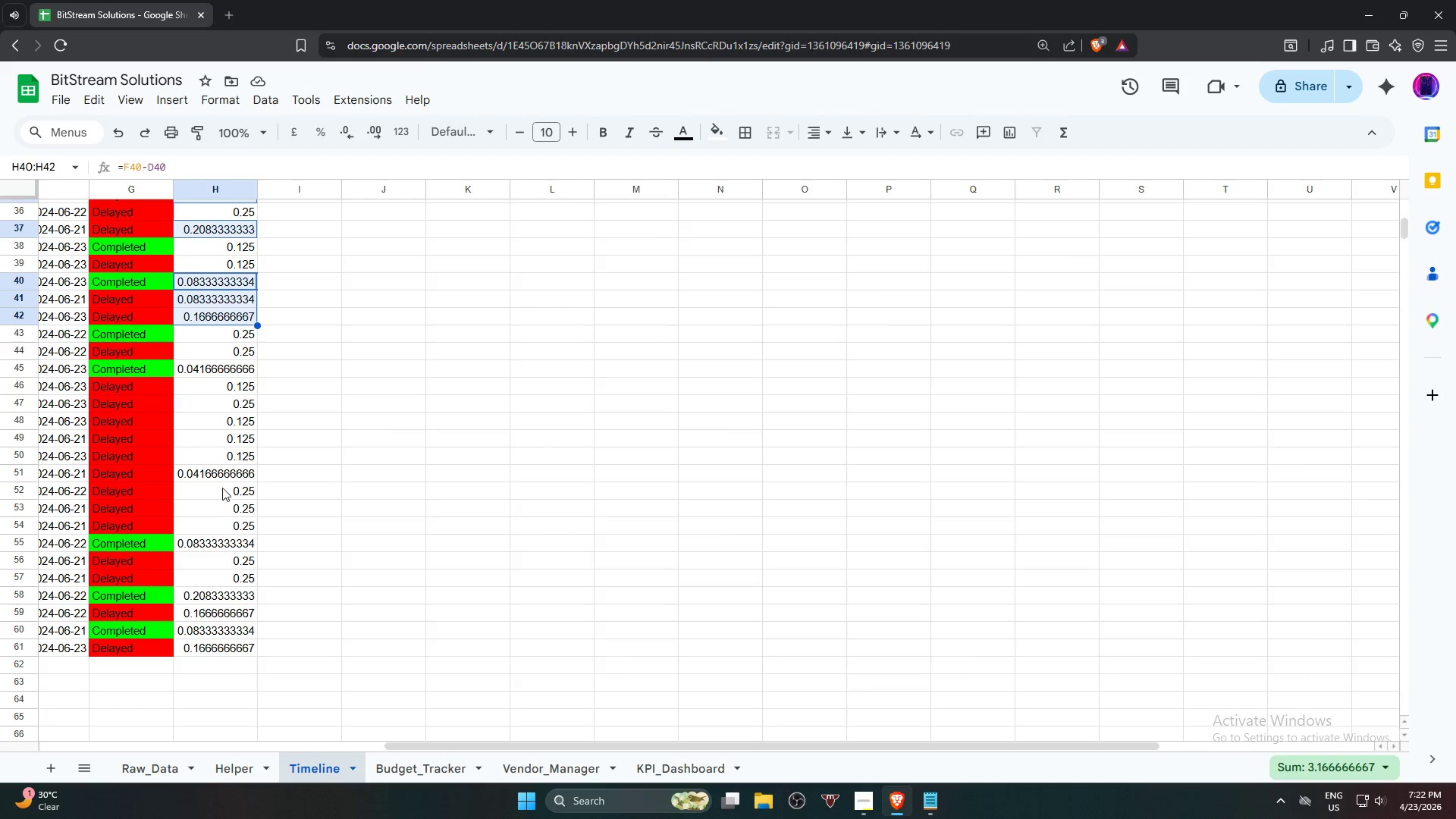 
left_click([232, 373])
 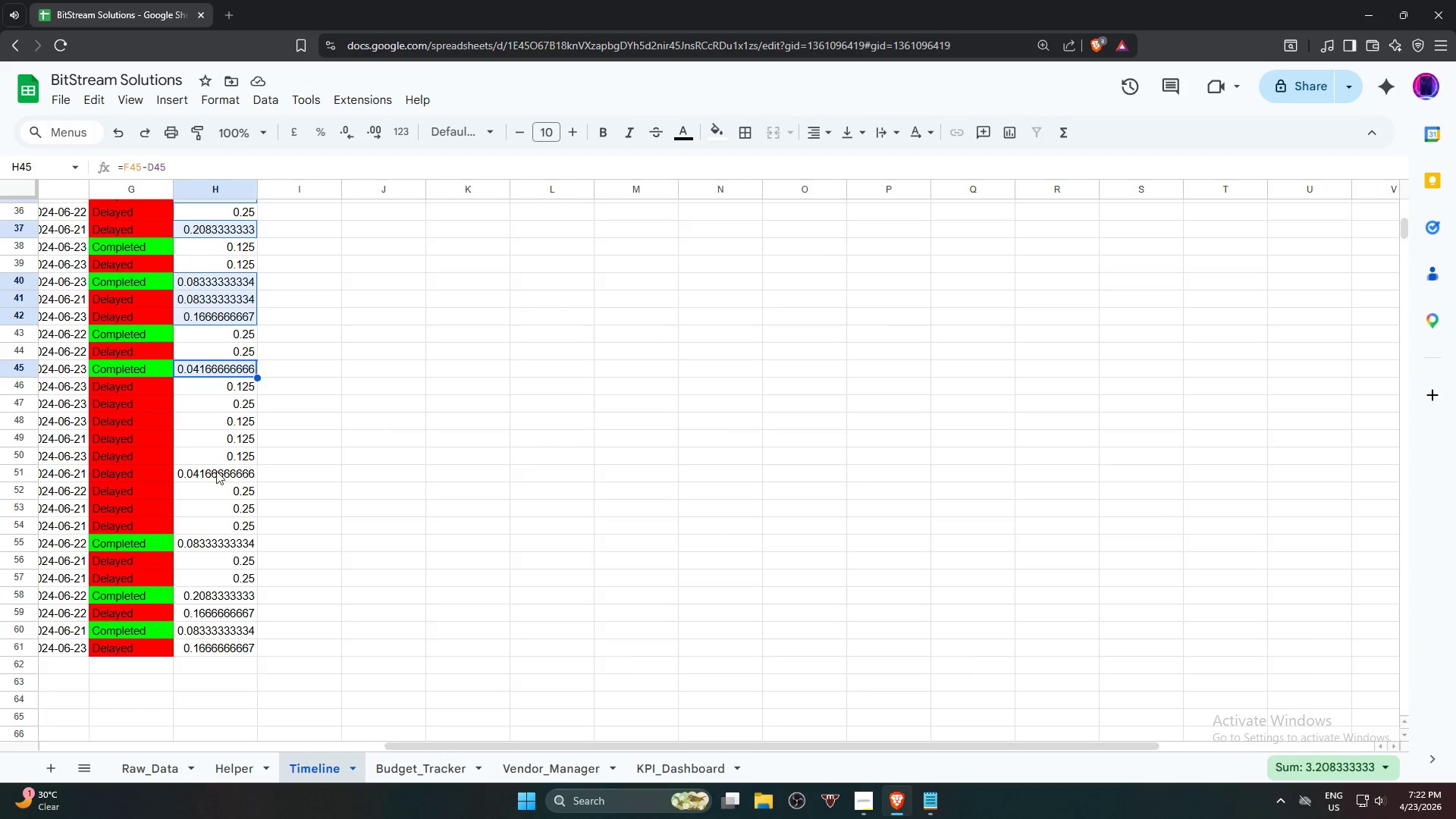 
left_click([216, 474])
 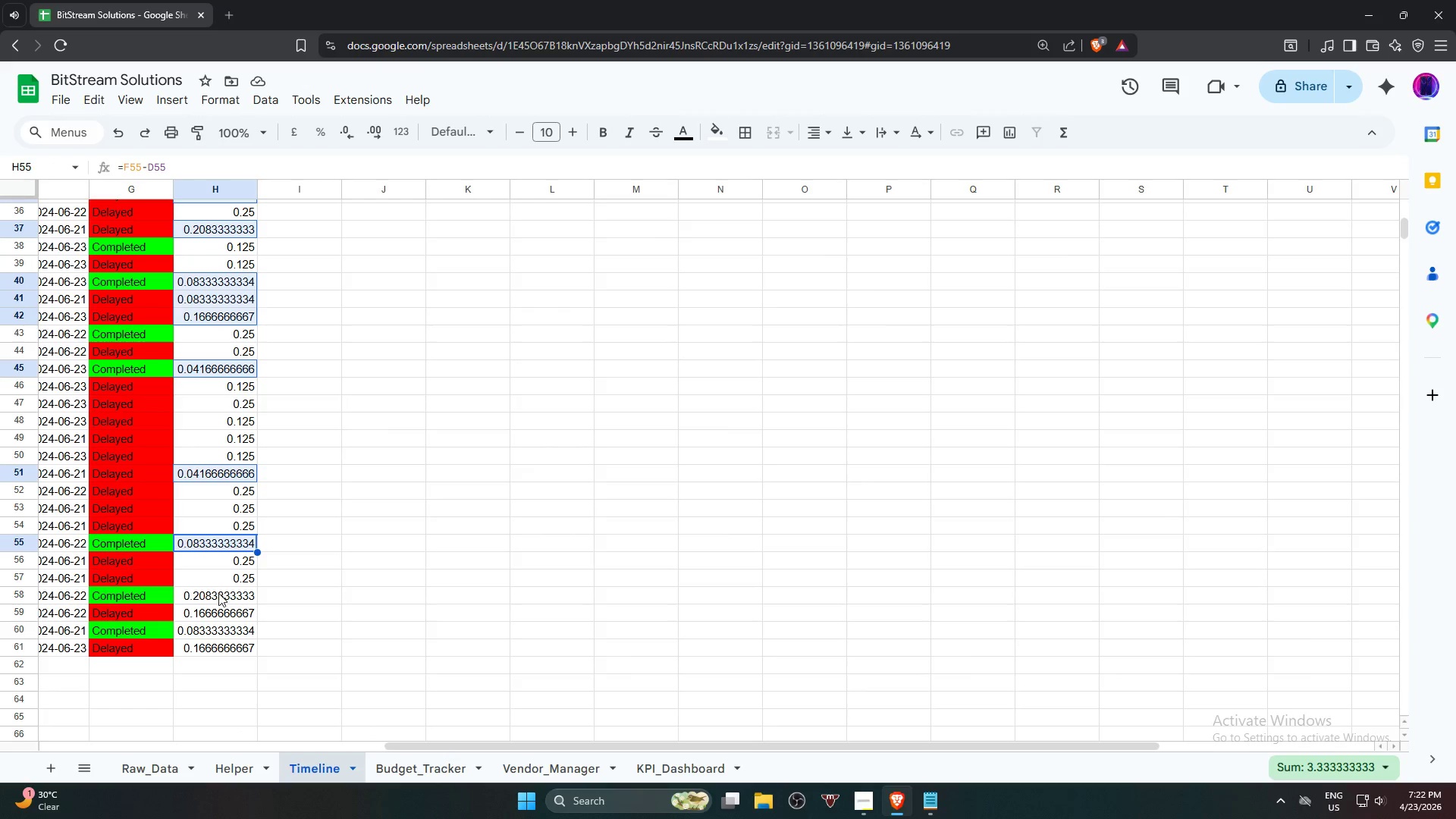 
left_click_drag(start_coordinate=[218, 593], to_coordinate=[215, 646])
 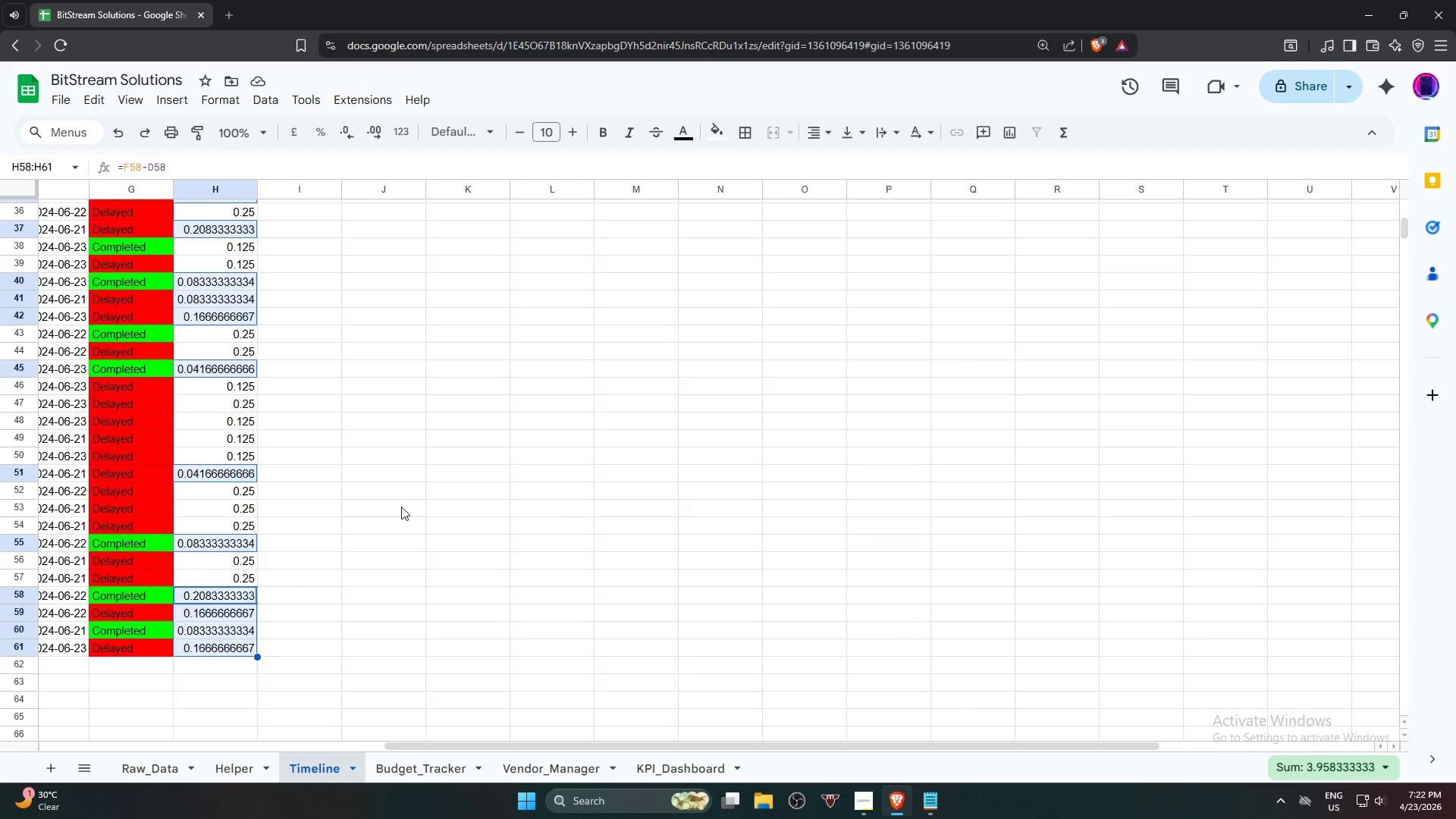 
scroll: coordinate [418, 488], scroll_direction: up, amount: 18.0
 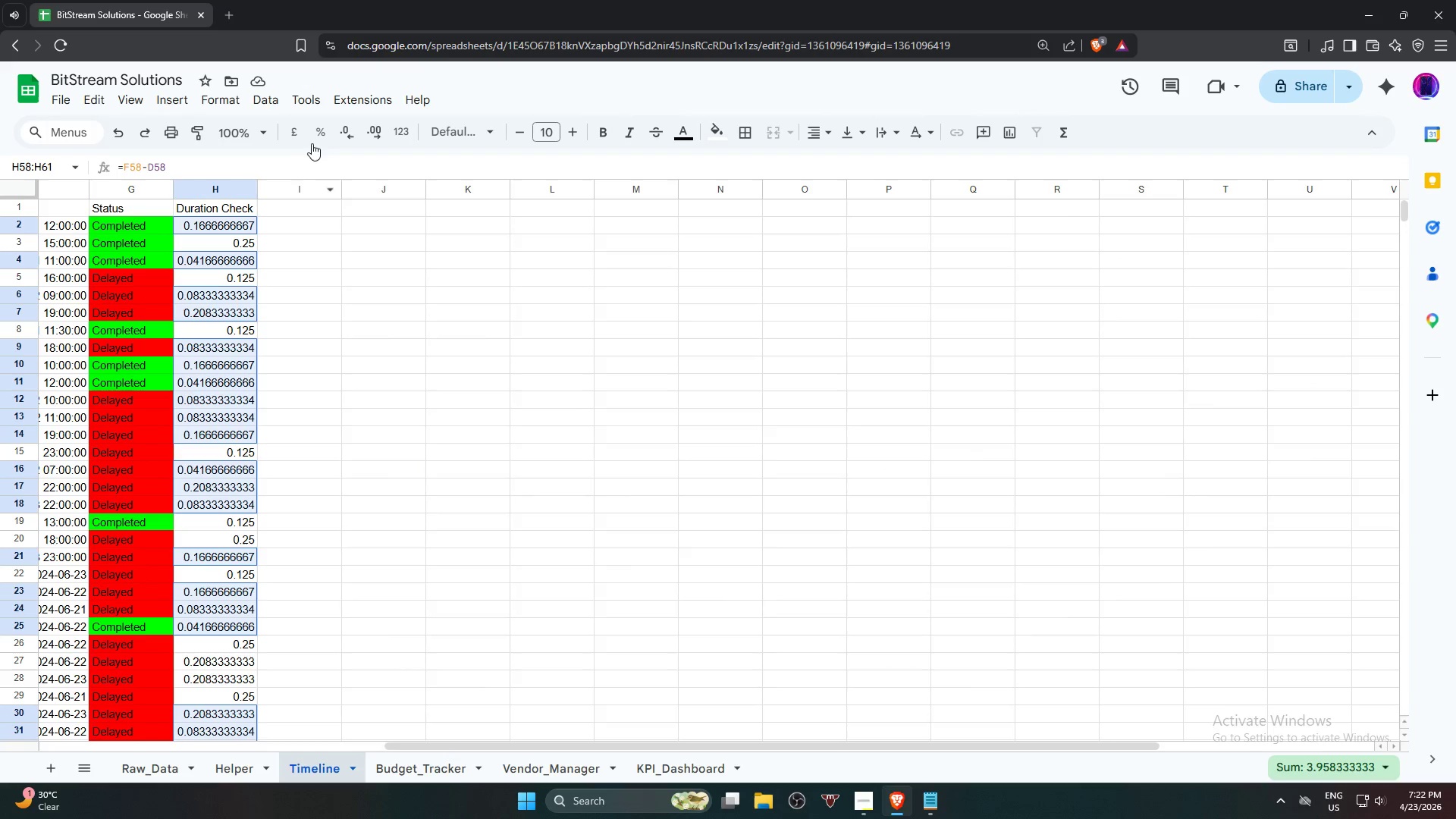 
double_click([352, 137])
 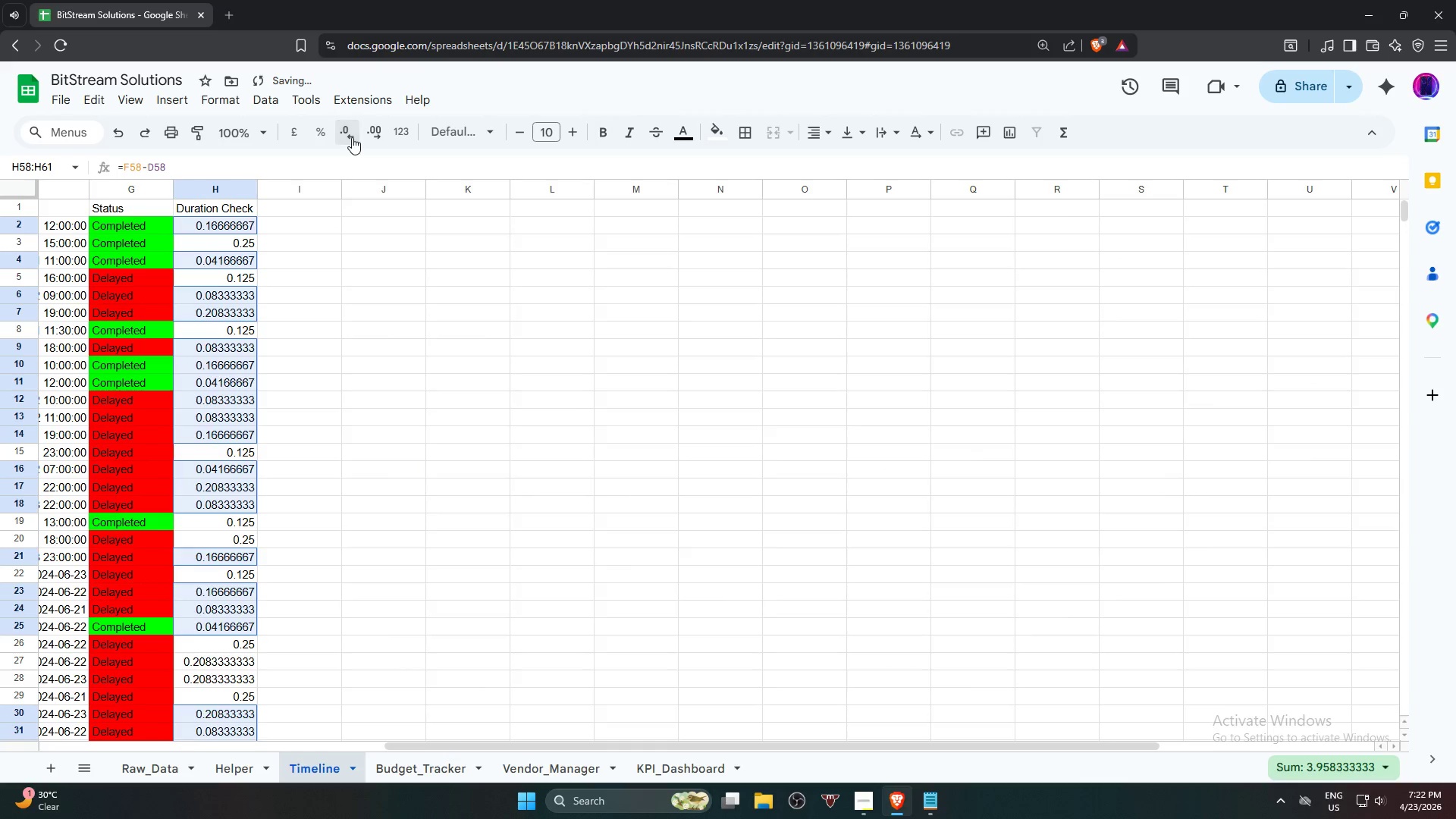 
triple_click([352, 137])
 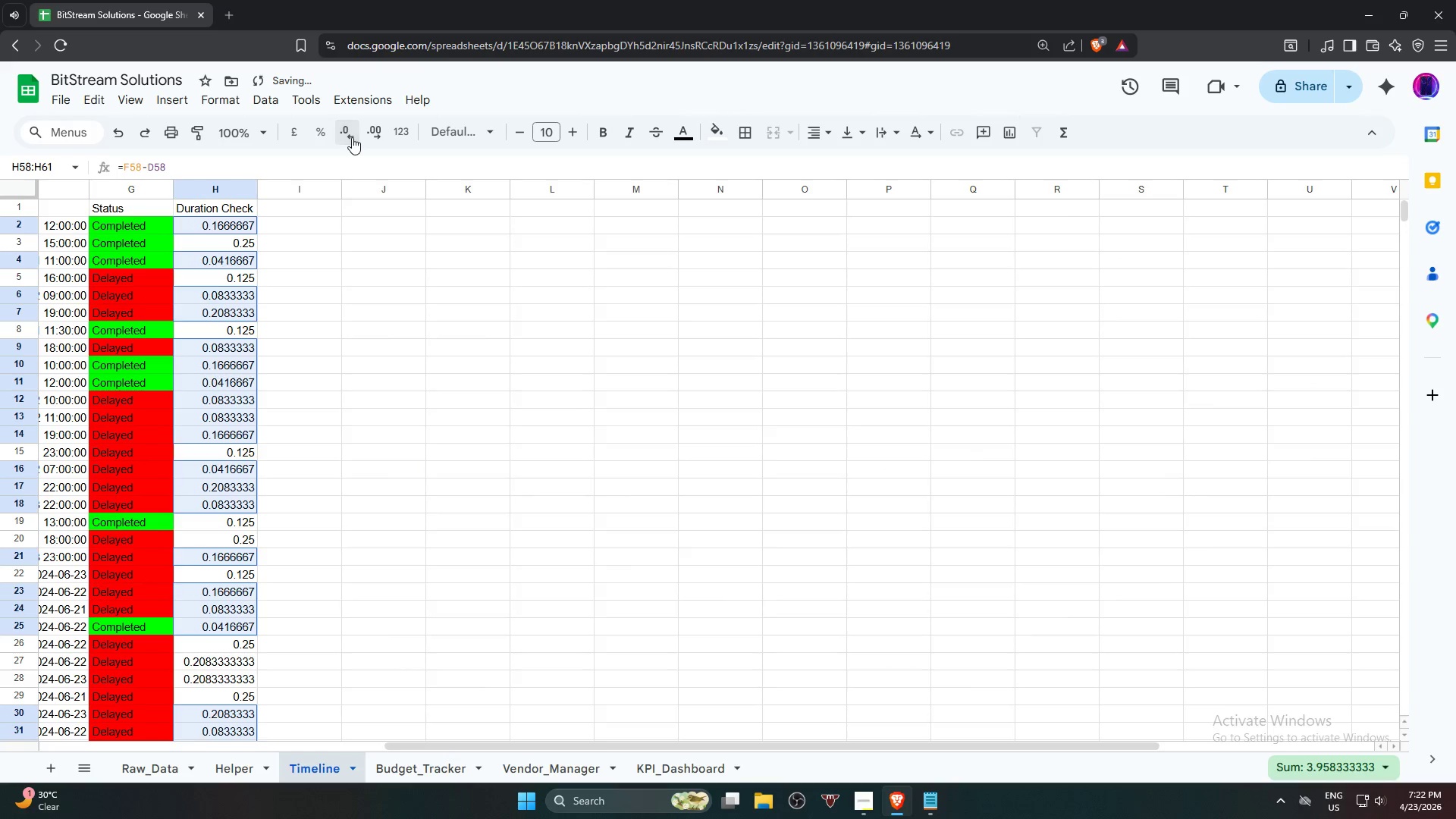 
triple_click([352, 137])
 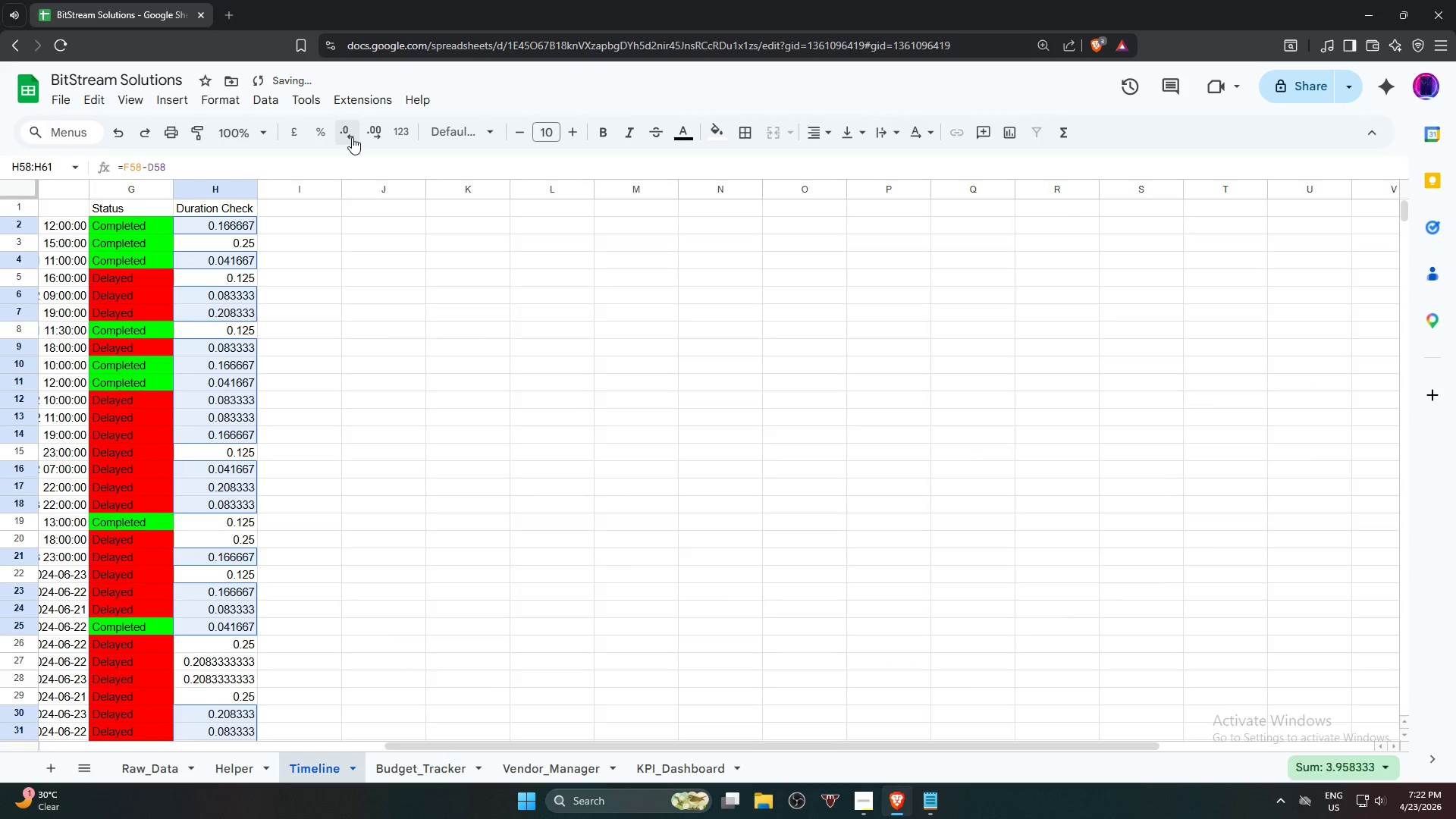 
left_click([352, 137])
 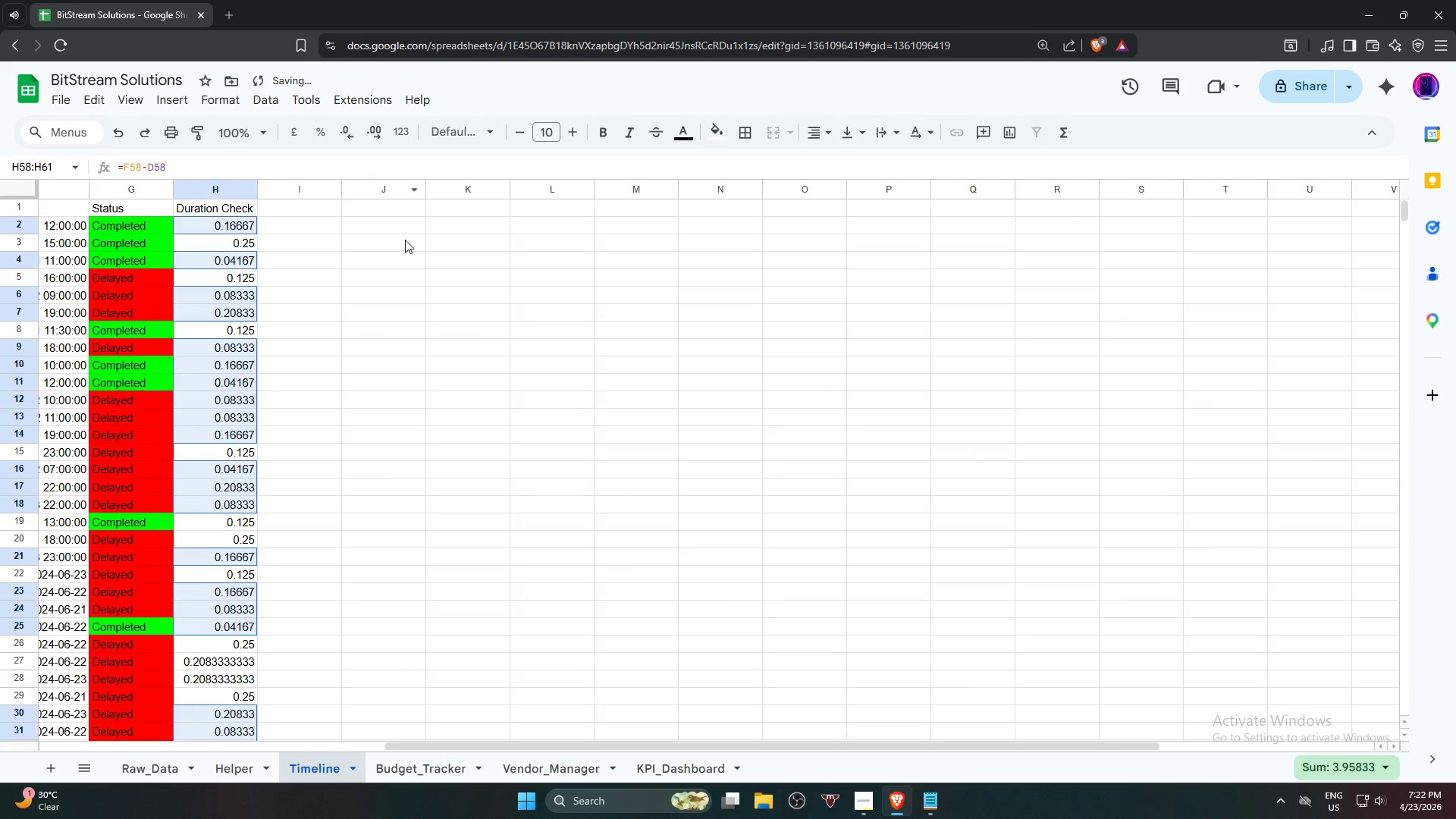 
left_click([432, 312])
 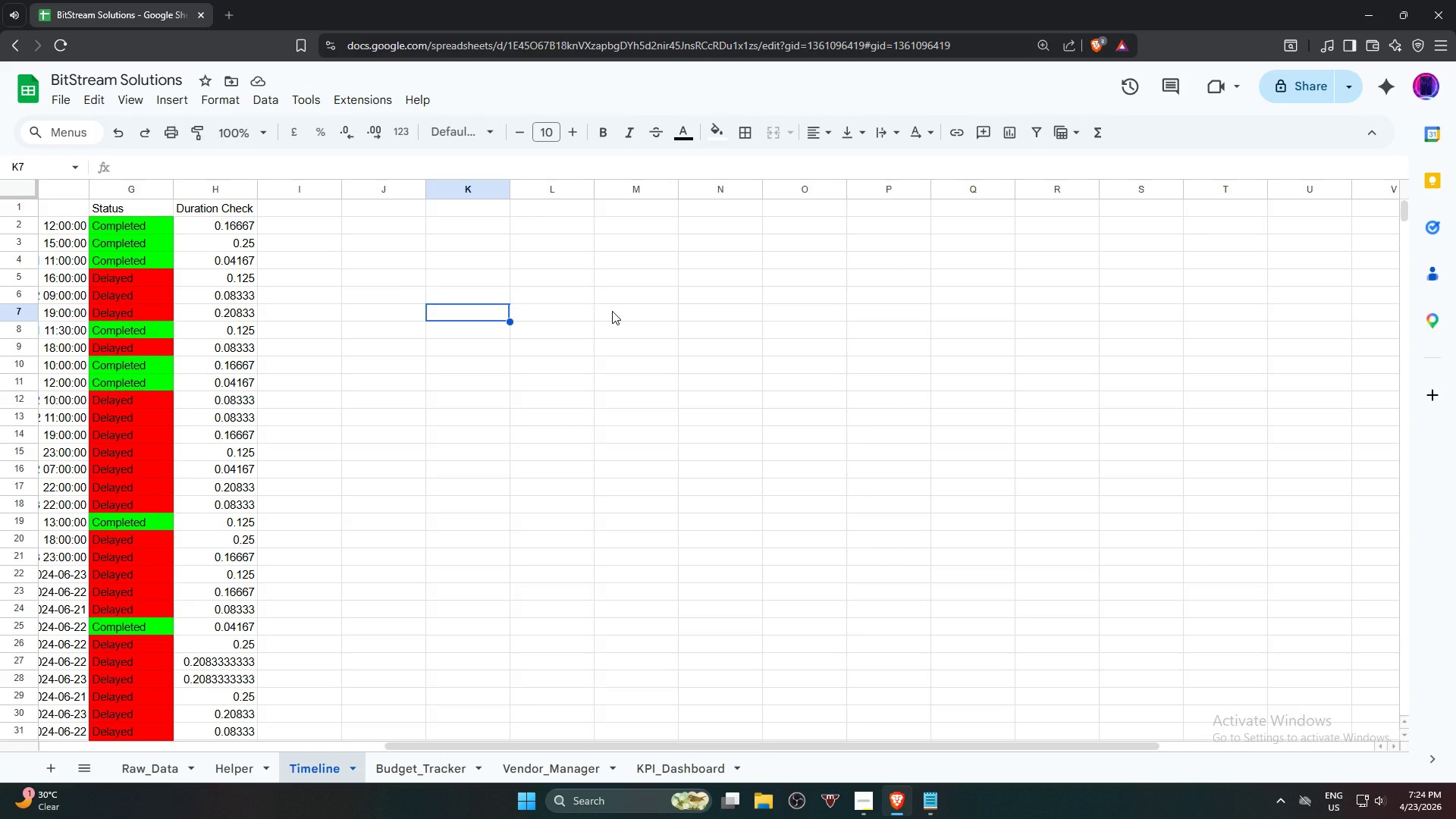 
wait(113.31)
 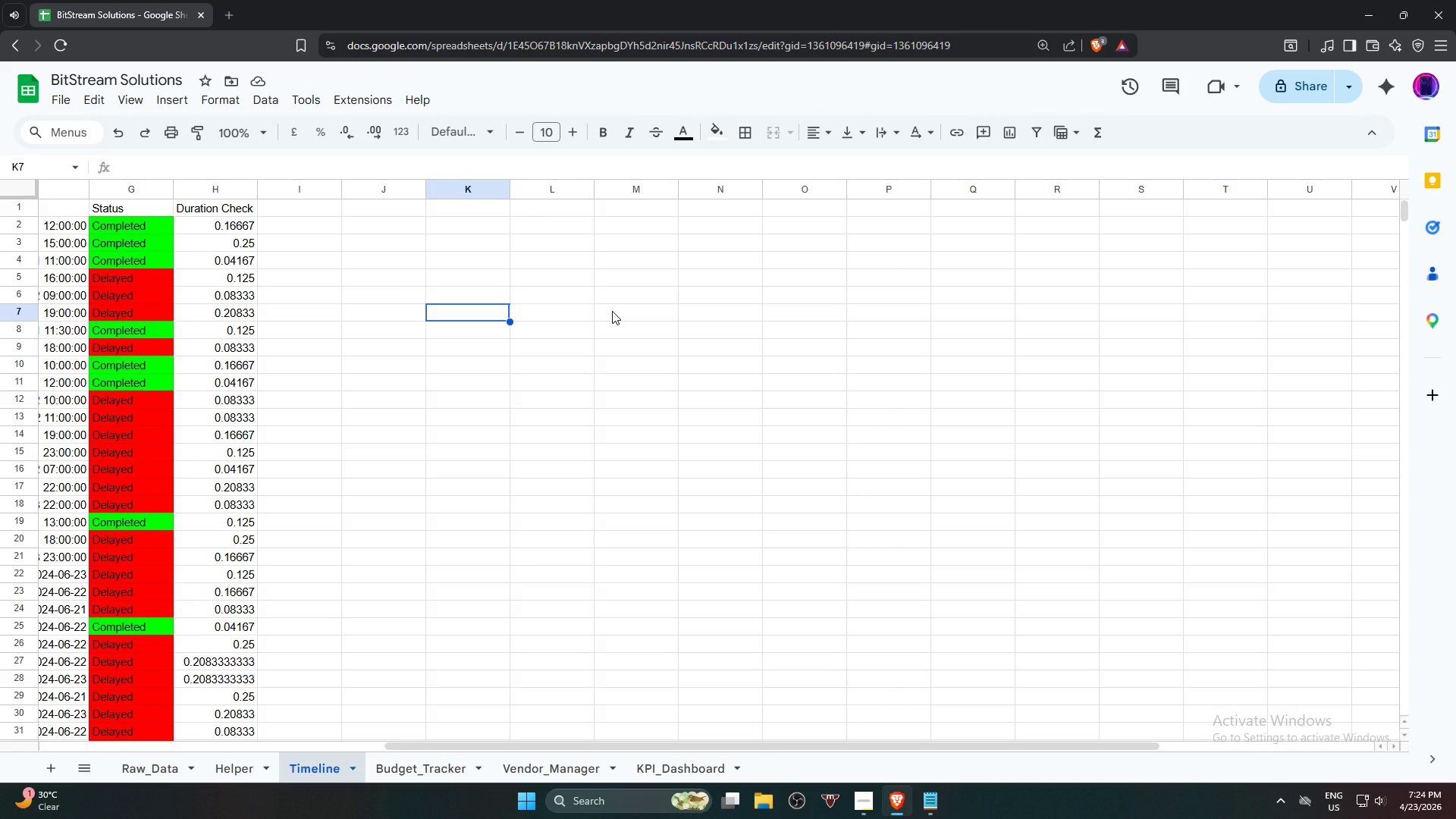 
left_click([399, 211])
 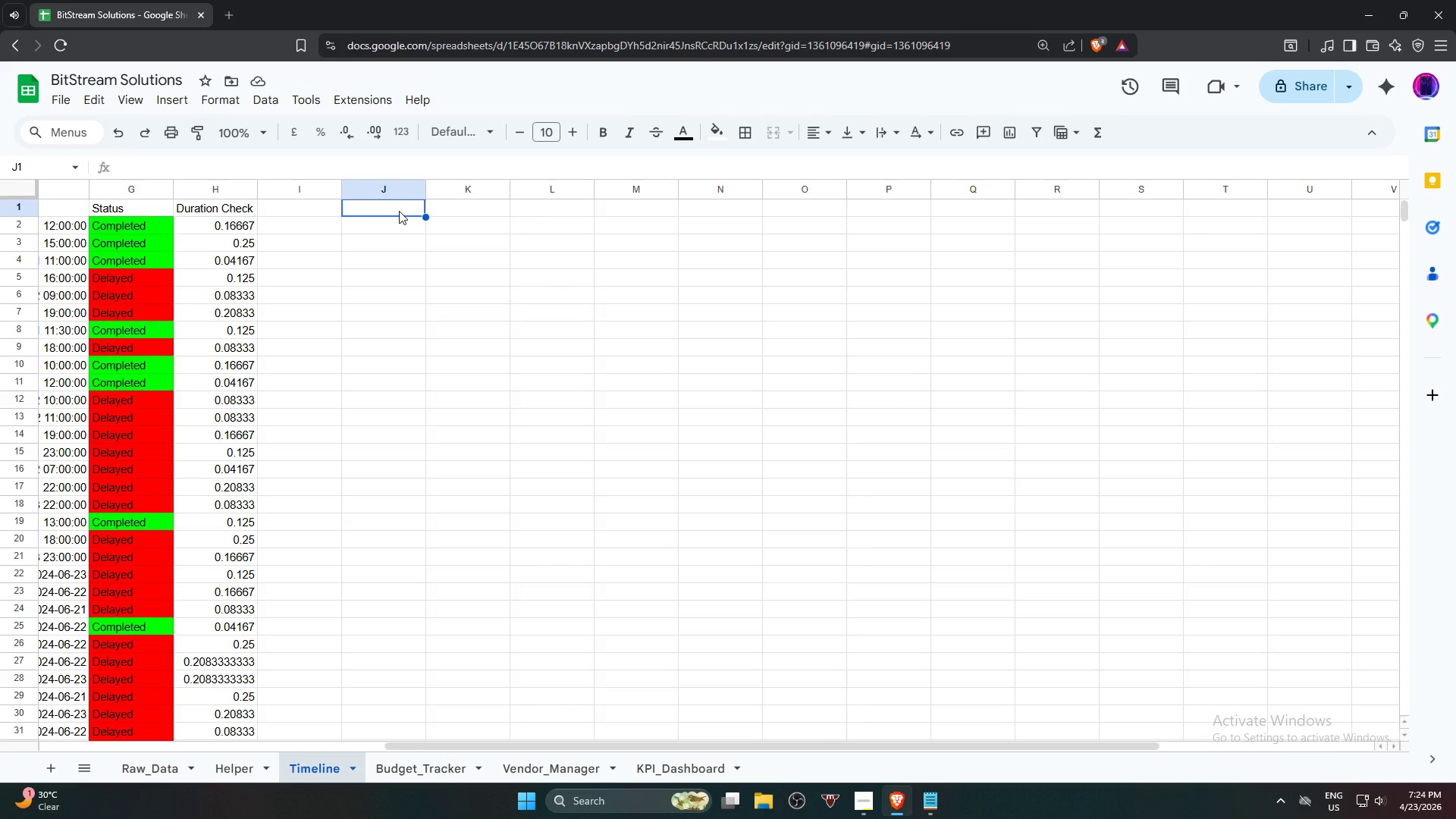 
type(00:00)
 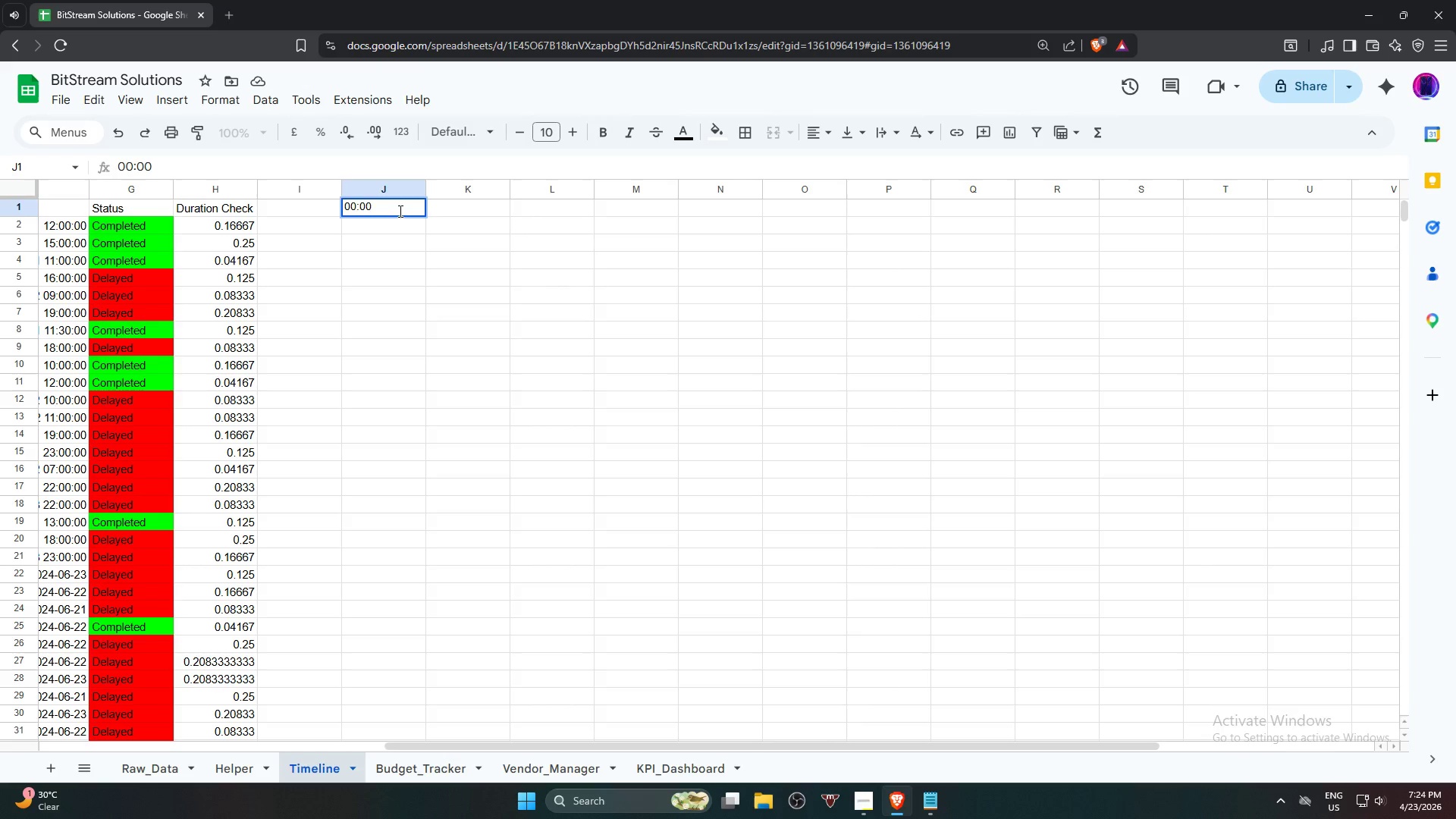 
left_click([426, 216])
 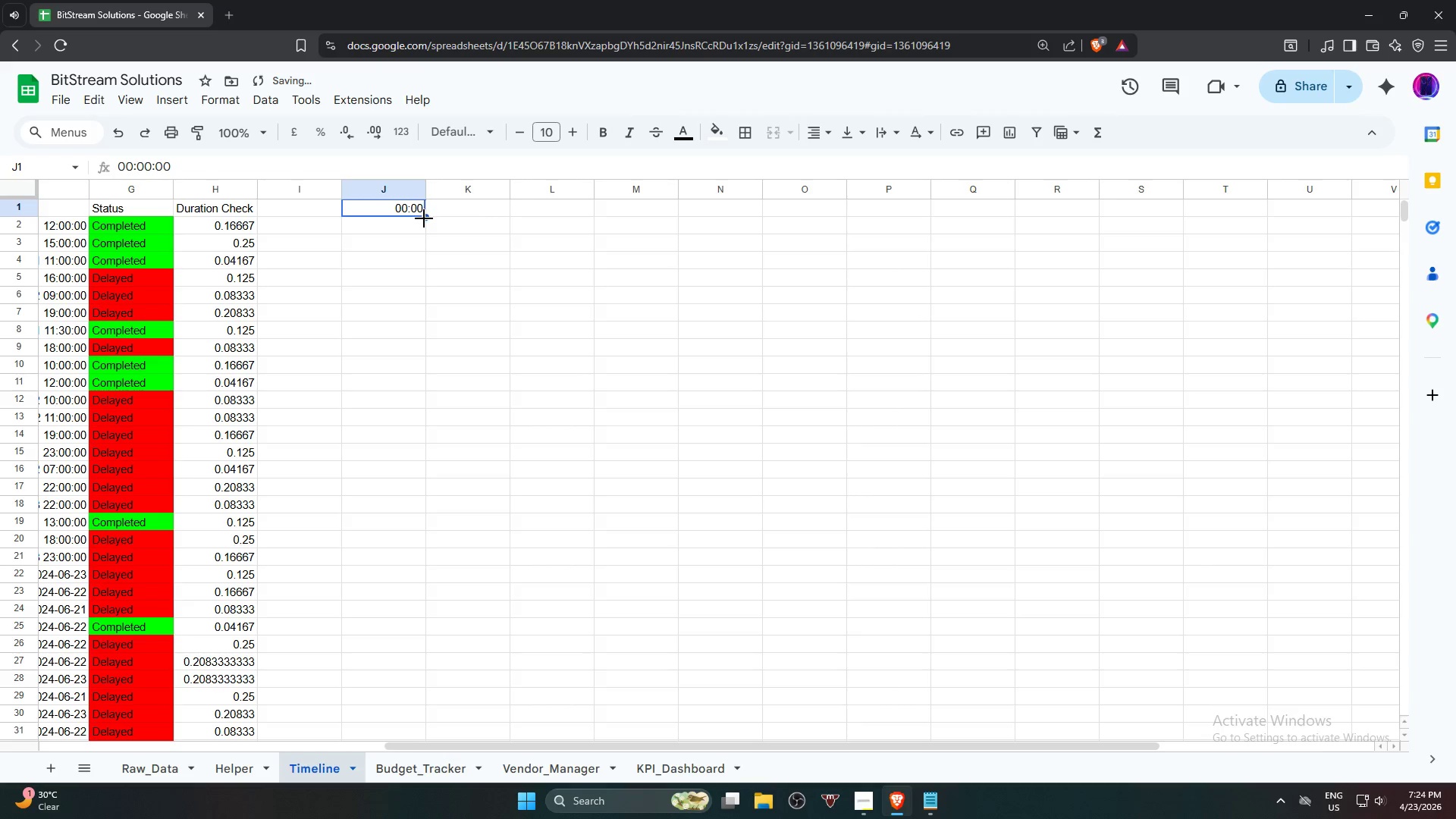 
left_click_drag(start_coordinate=[425, 218], to_coordinate=[376, 237])
 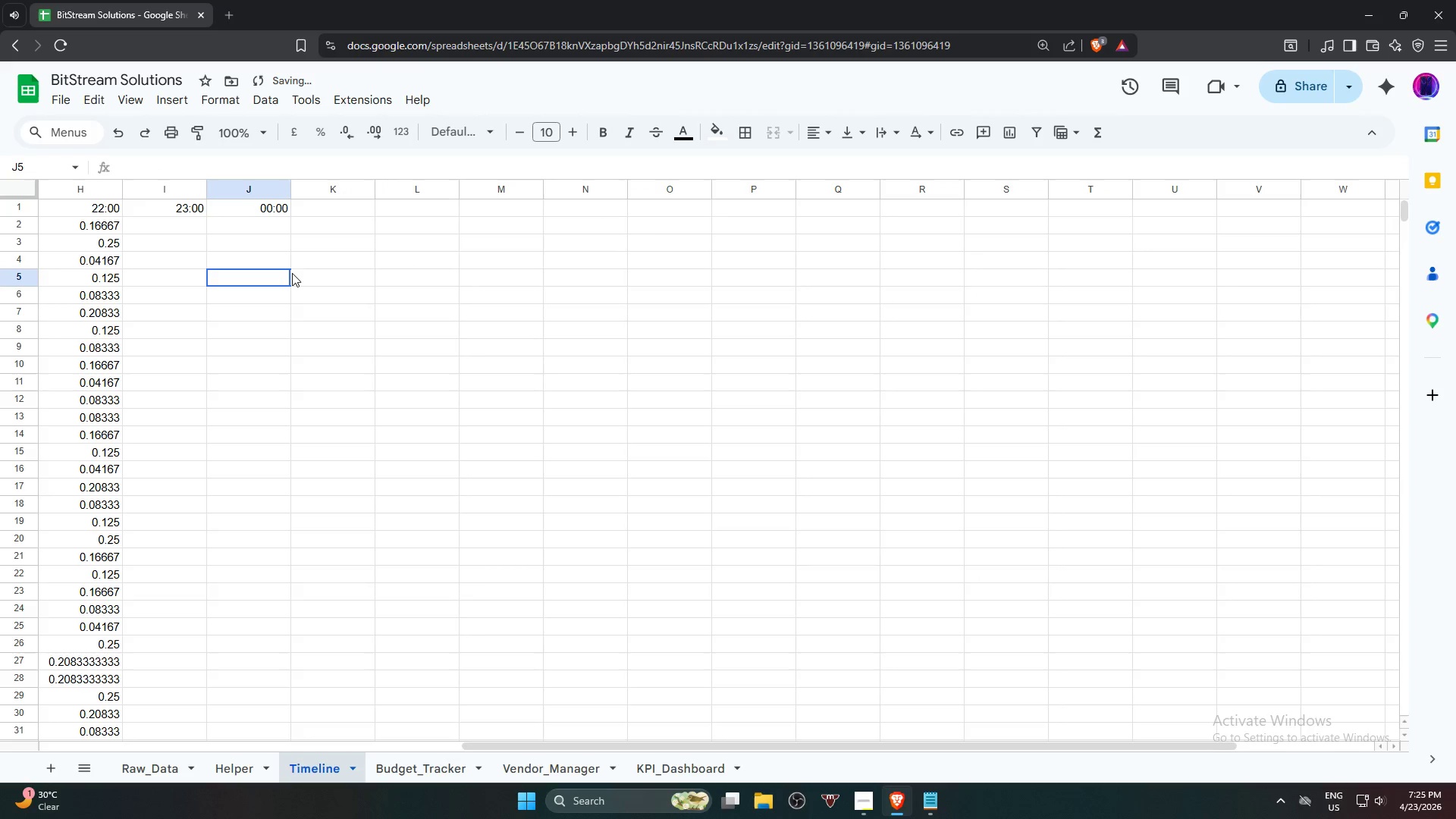 
key(ArrowRight)
 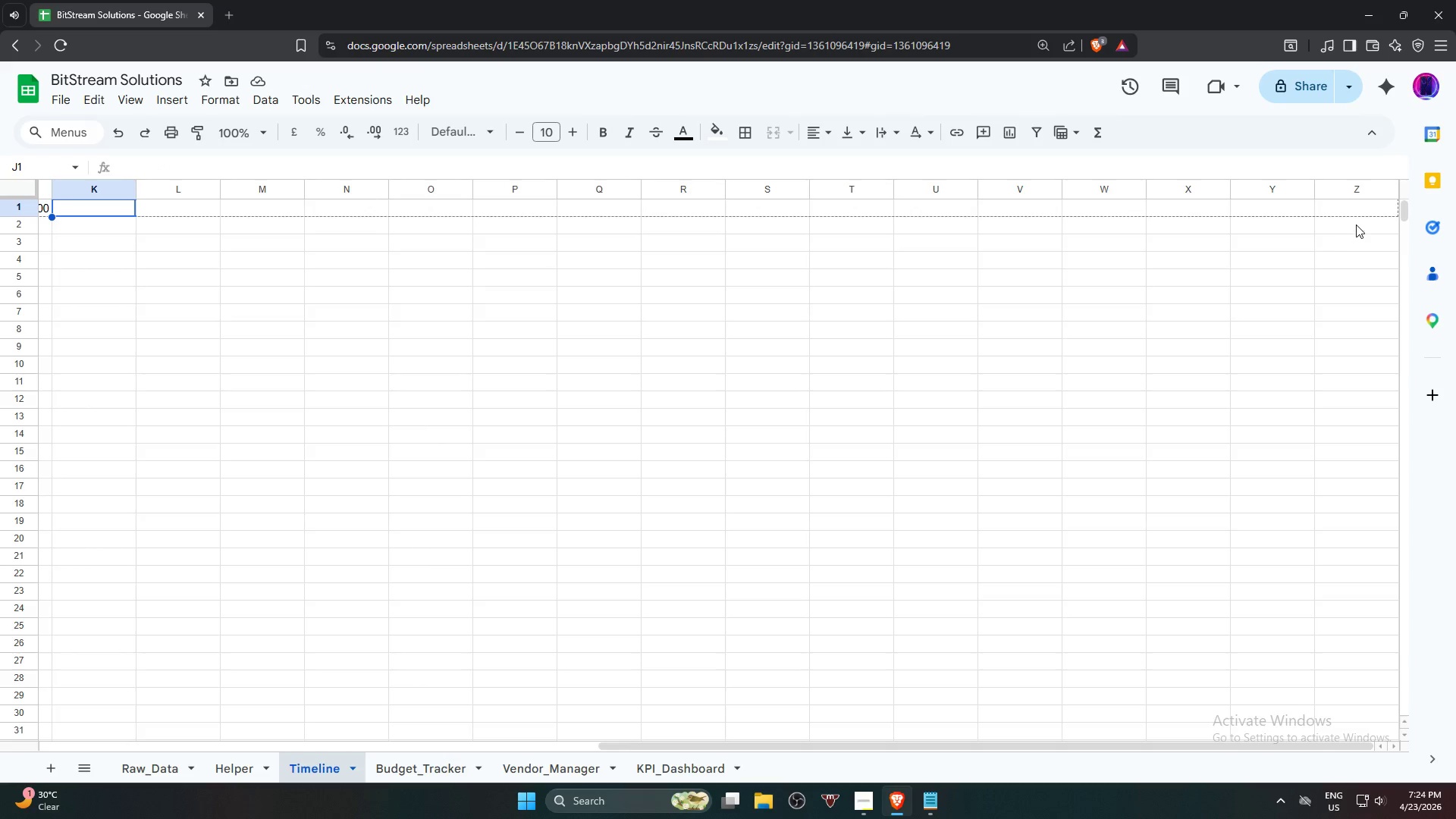 
key(ArrowRight)
 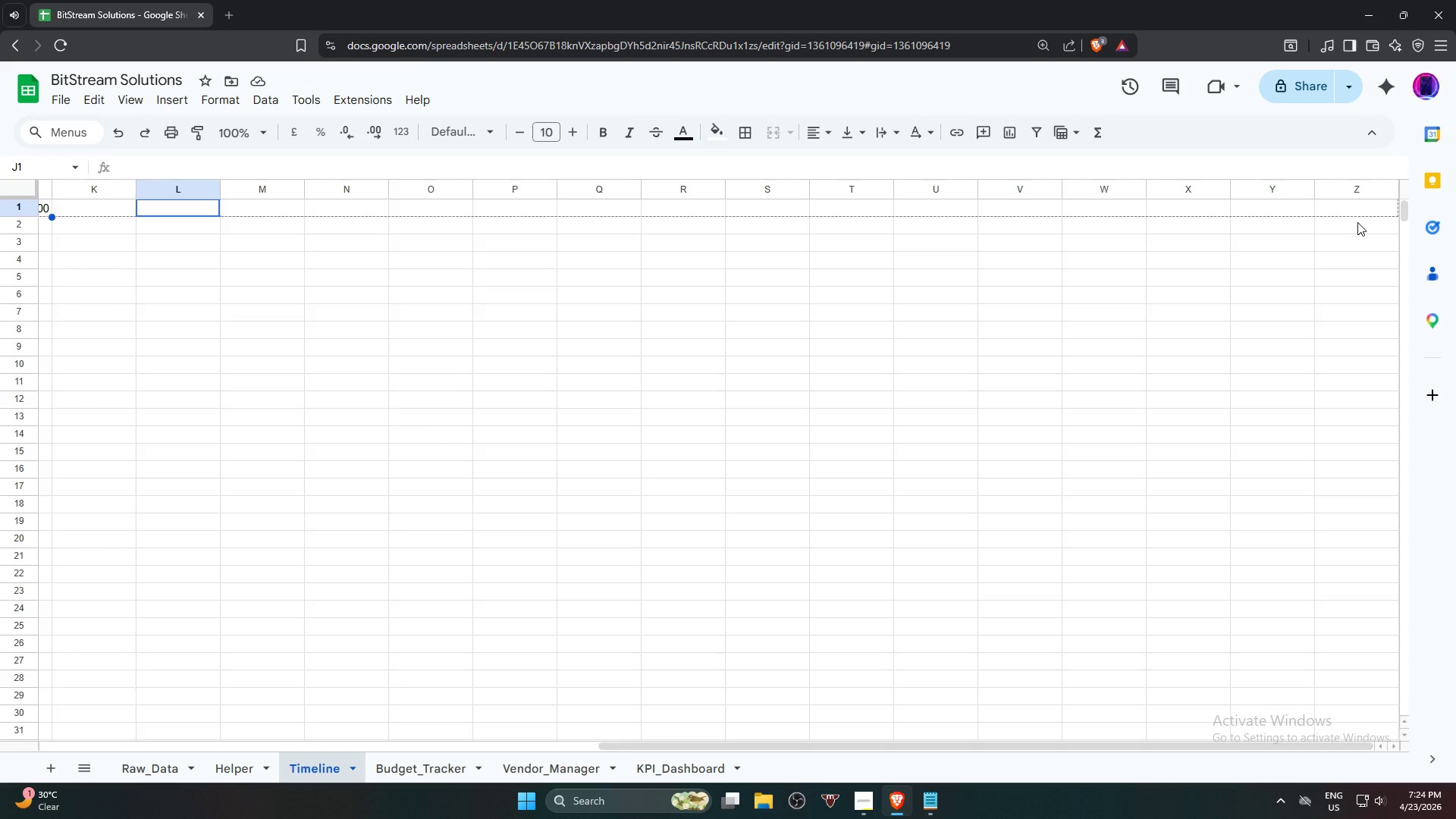 
key(ArrowRight)
 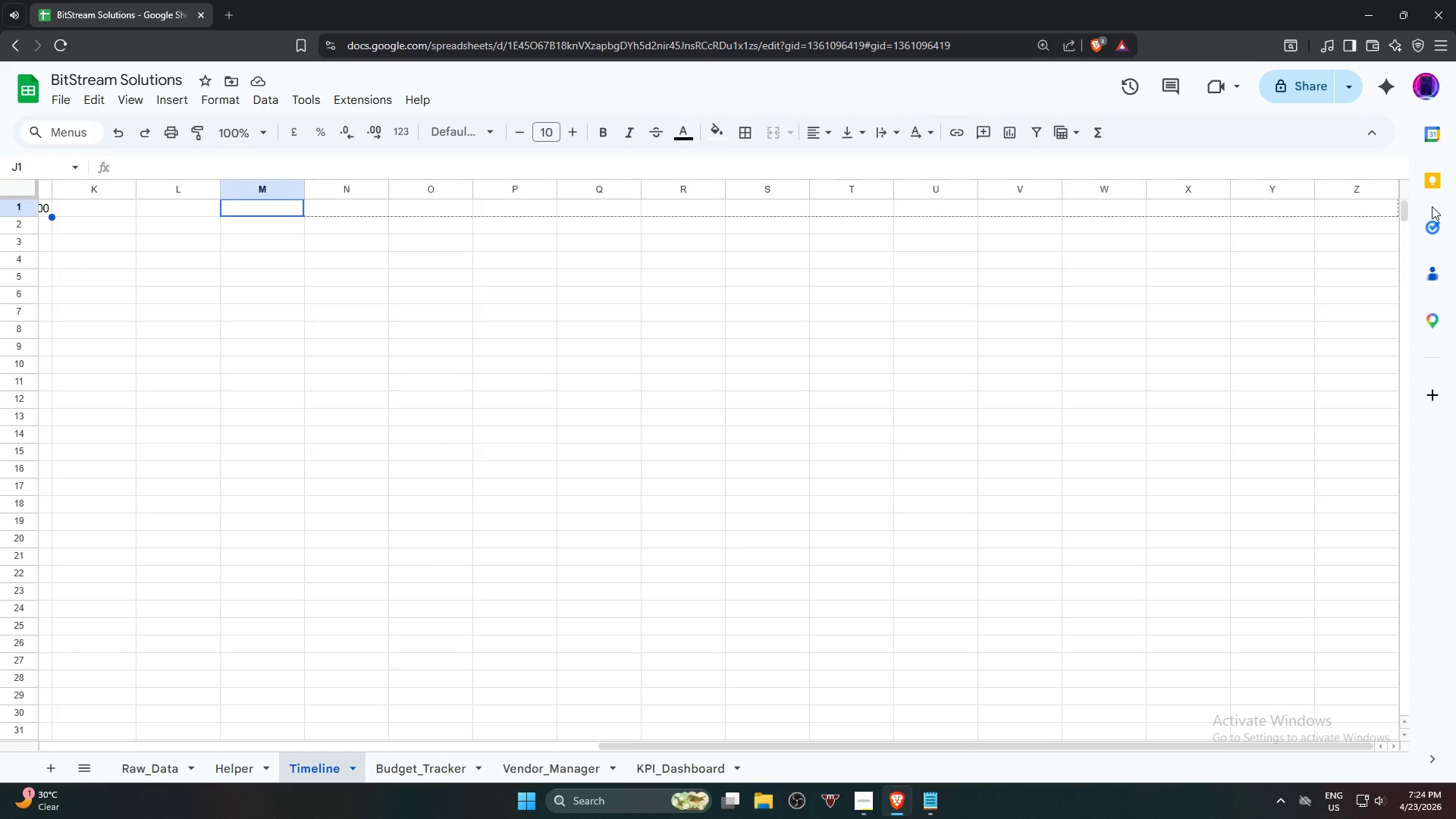 
hold_key(key=ArrowRight, duration=1.05)
 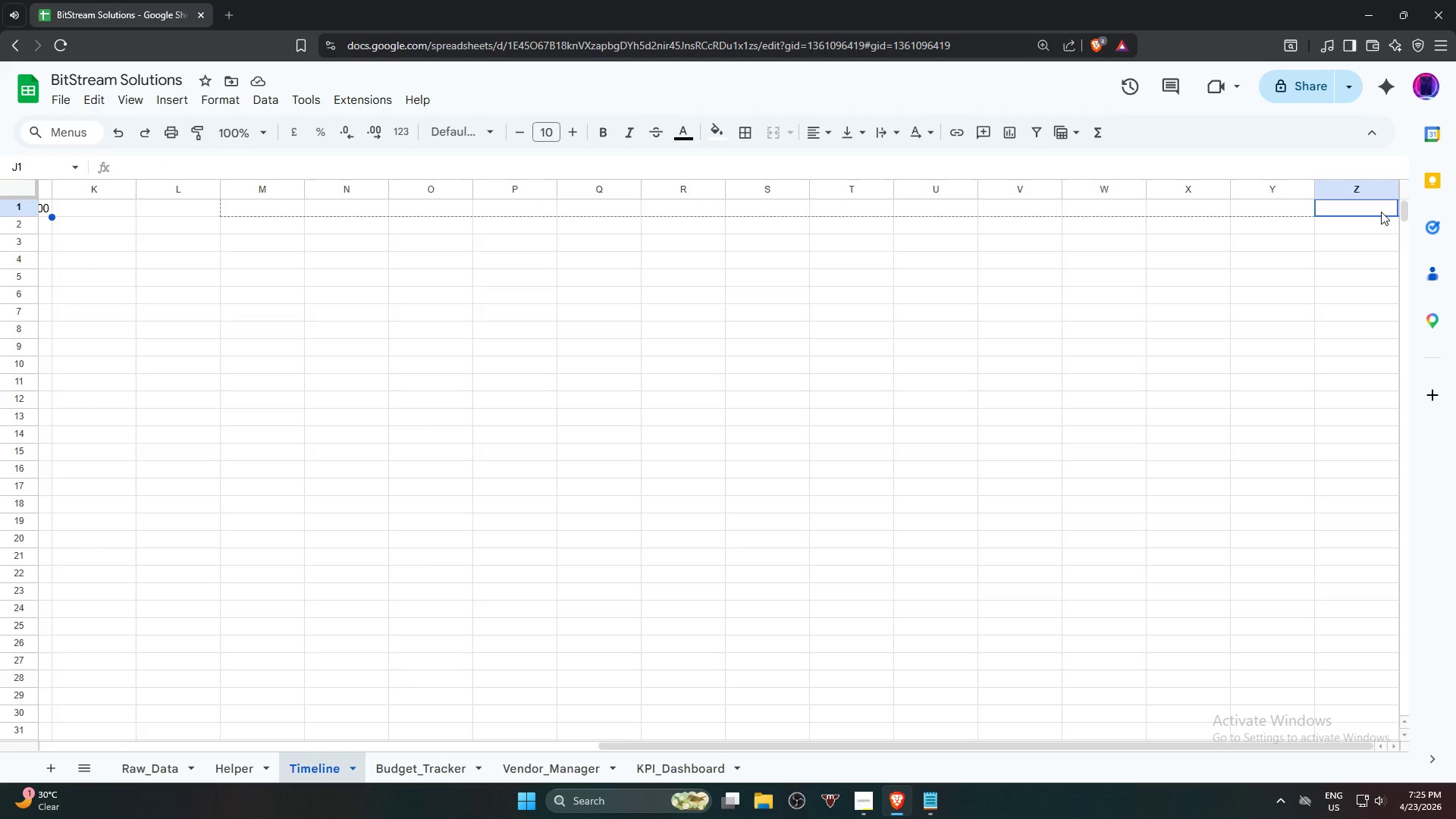 
hold_key(key=ArrowRight, duration=0.45)
 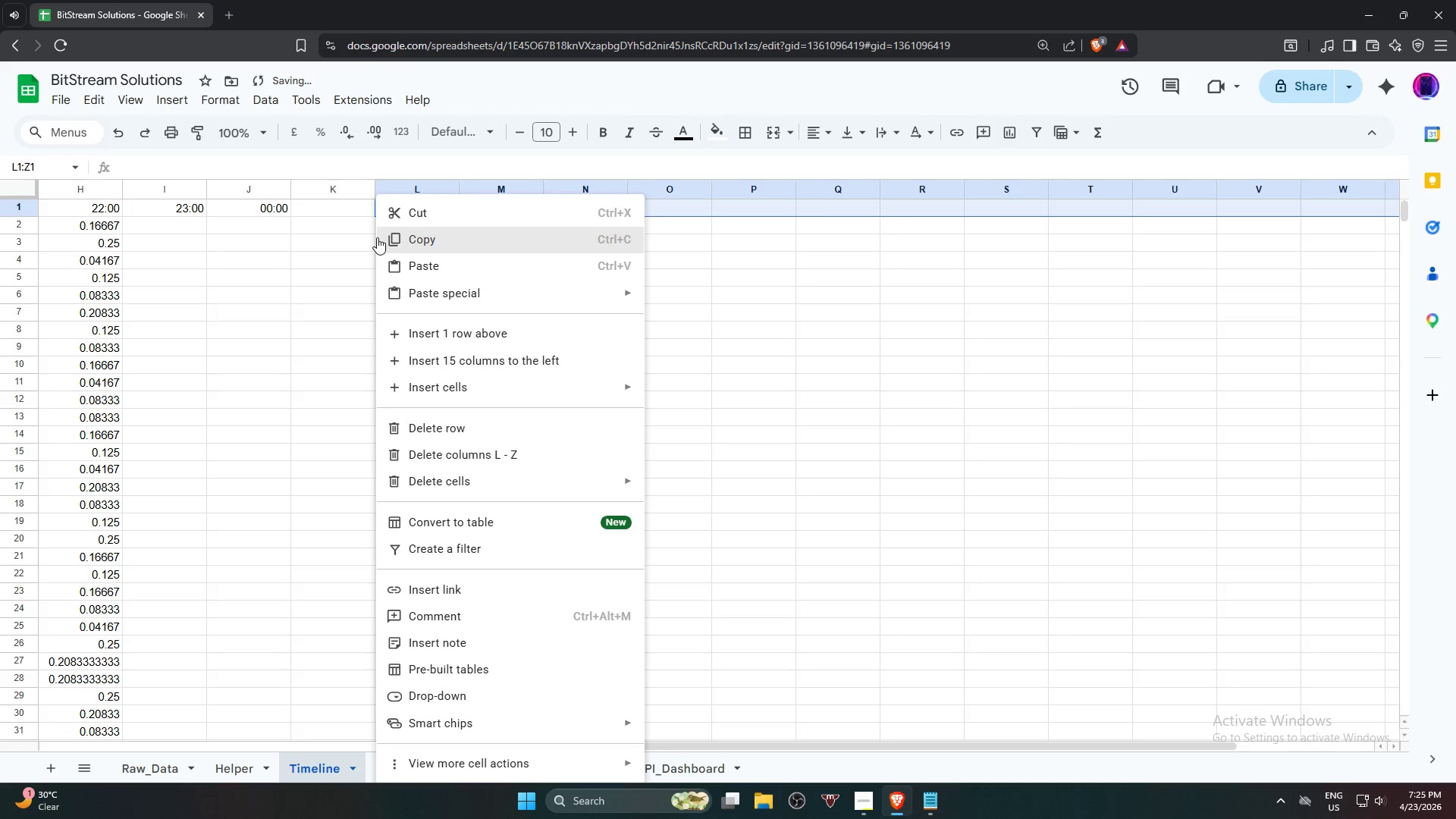 
left_click([292, 273])
 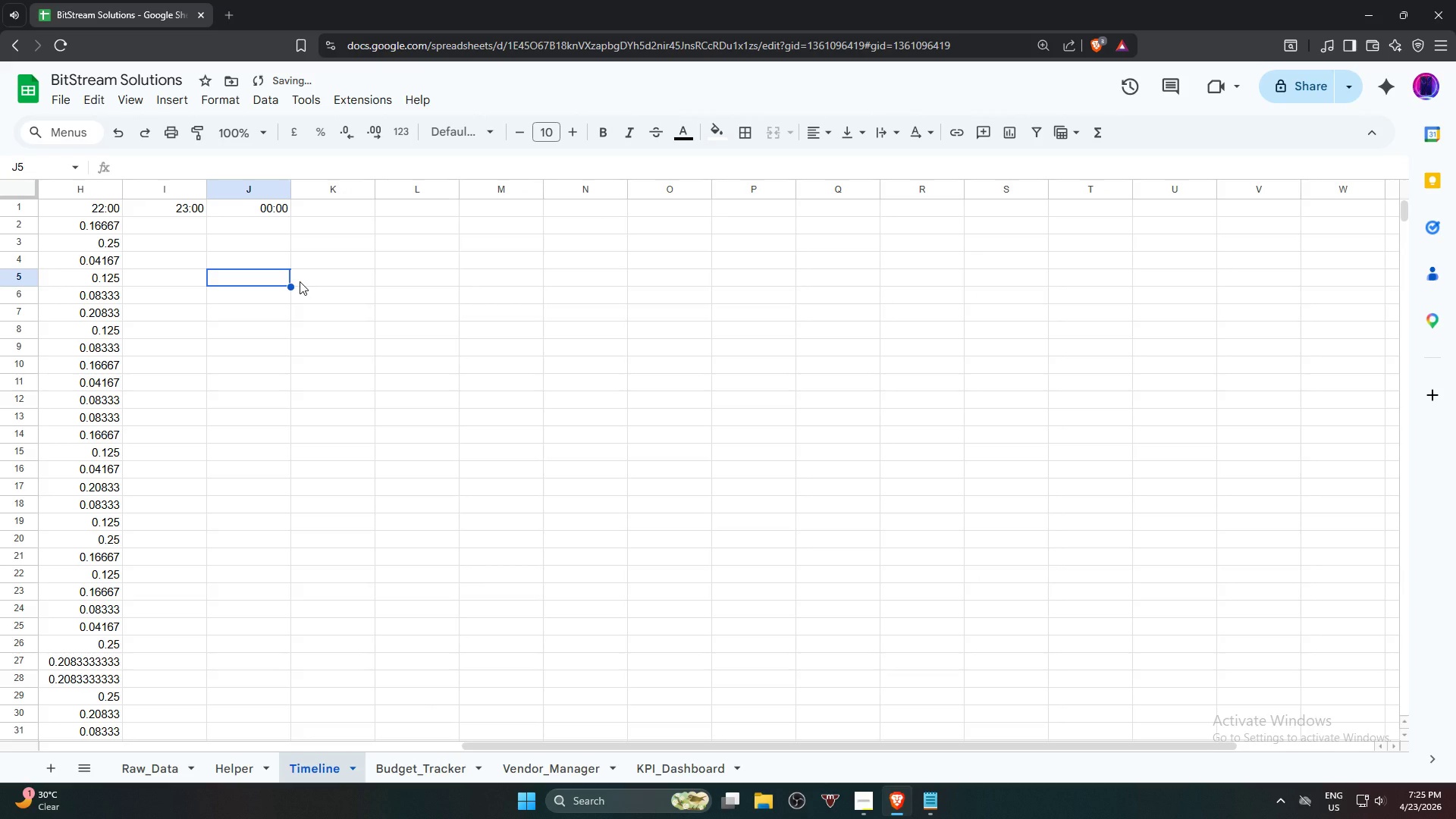 
key(Control+Z)
 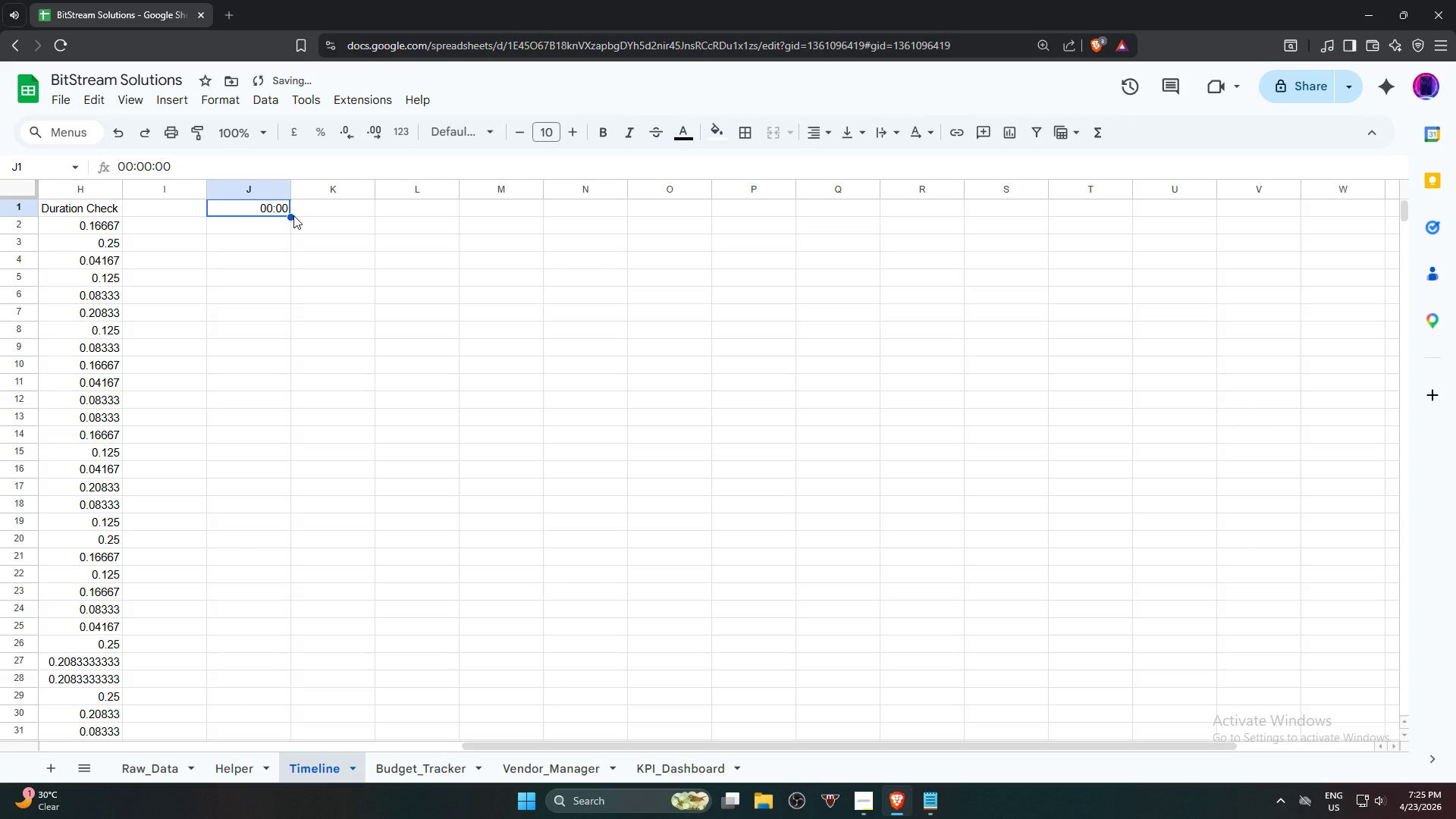 
left_click_drag(start_coordinate=[290, 217], to_coordinate=[1280, 217])
 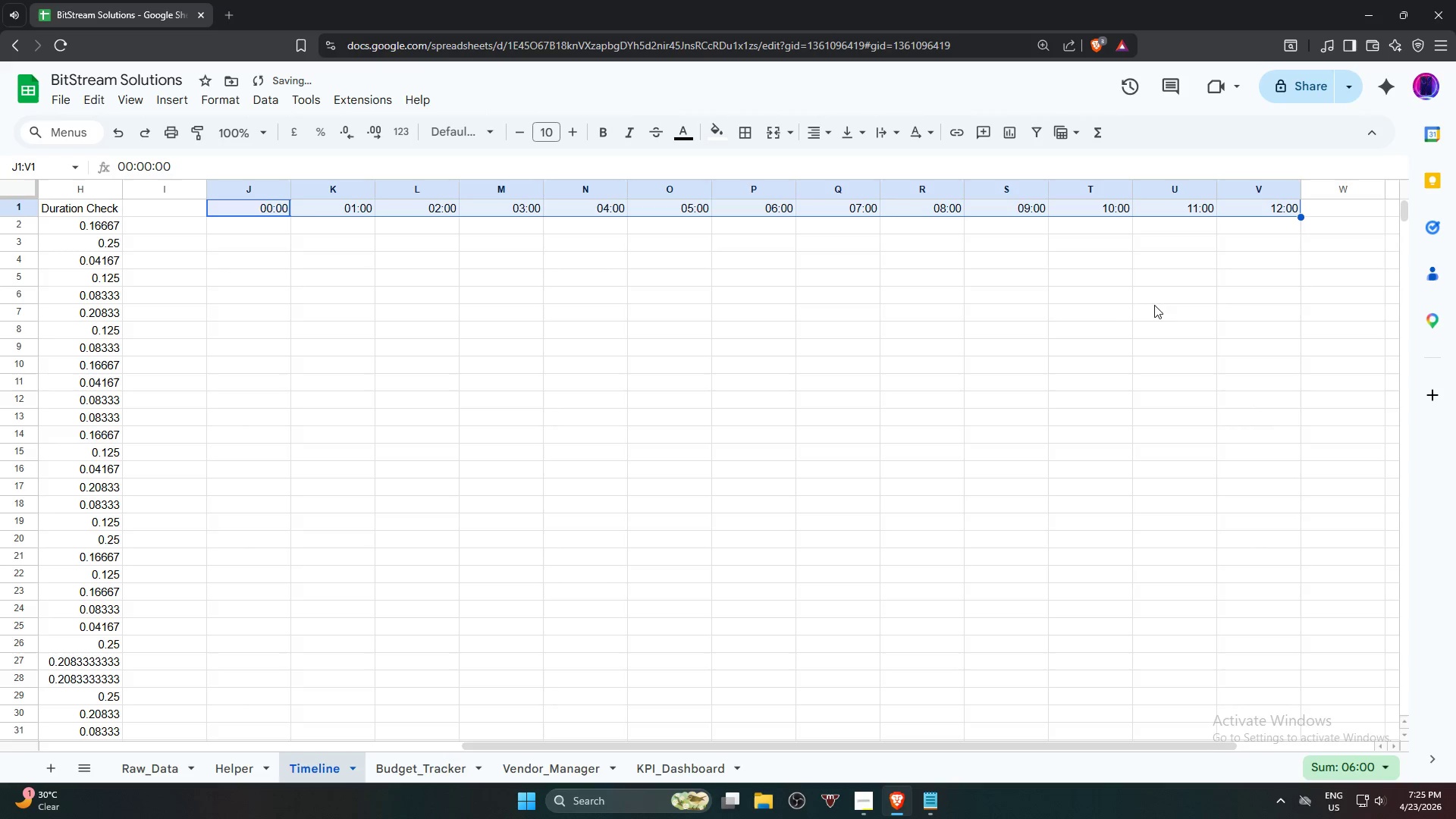 
key(ArrowRight)
 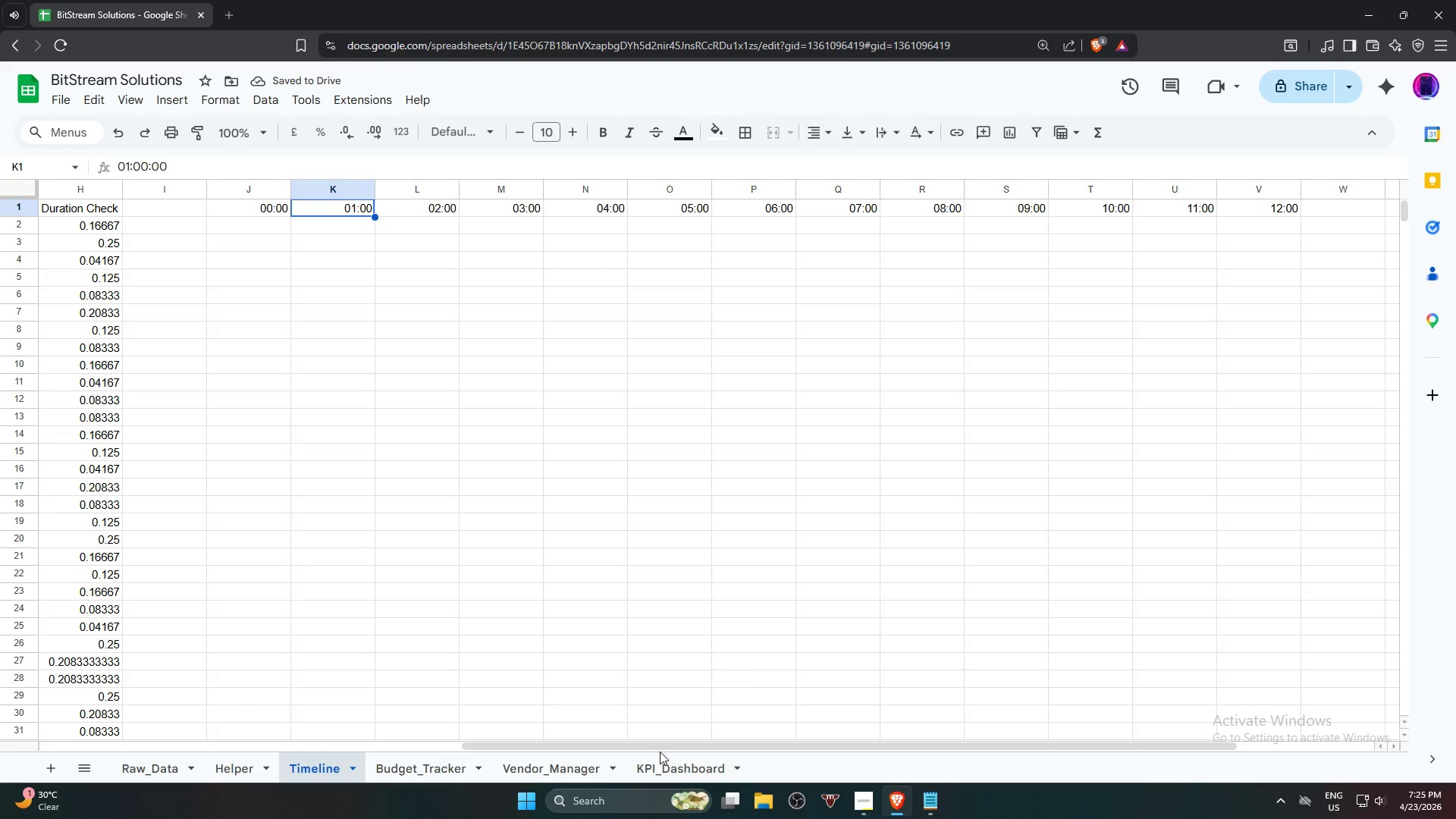 
left_click_drag(start_coordinate=[668, 745], to_coordinate=[1073, 720])
 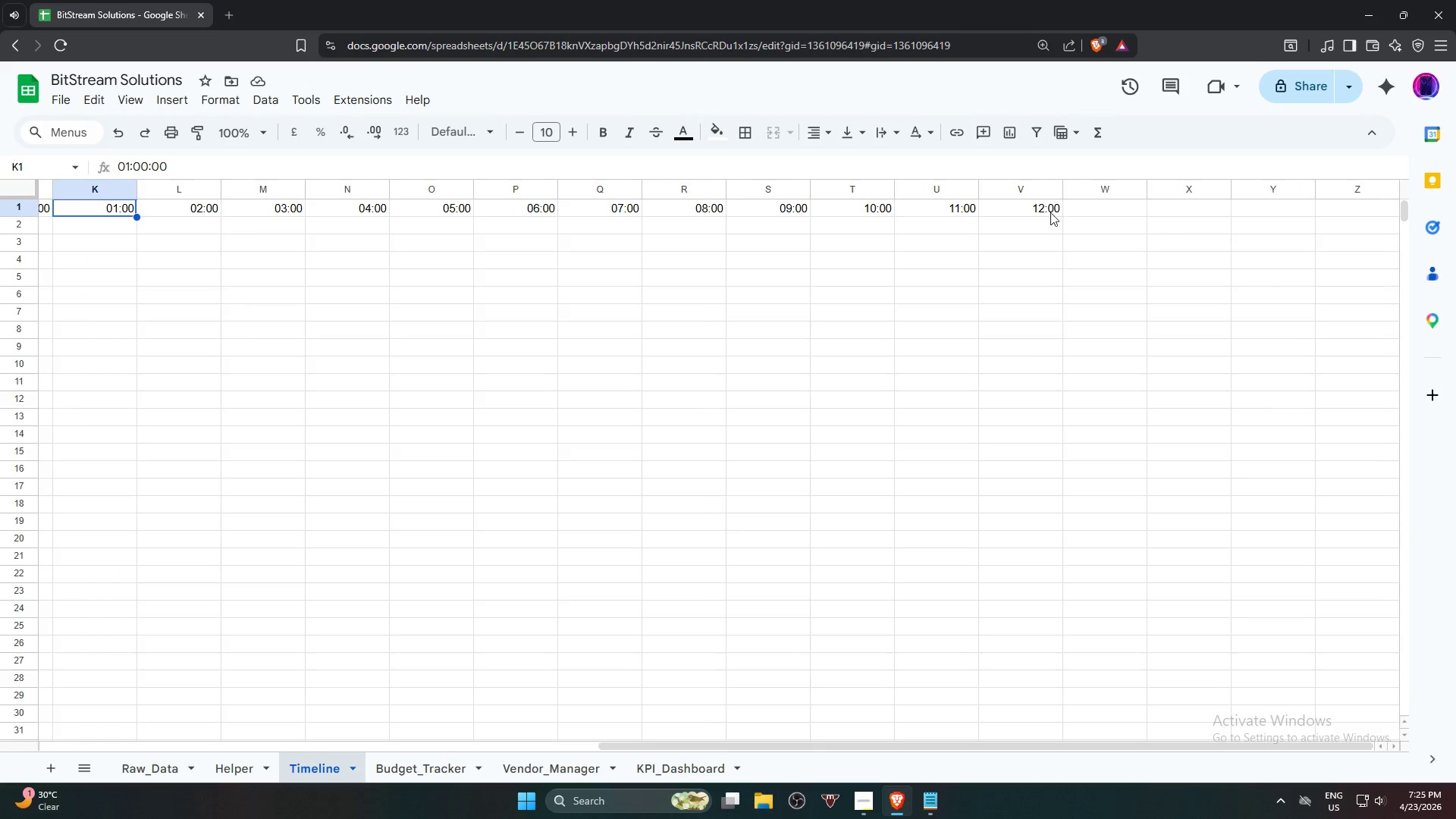 
left_click([1050, 202])
 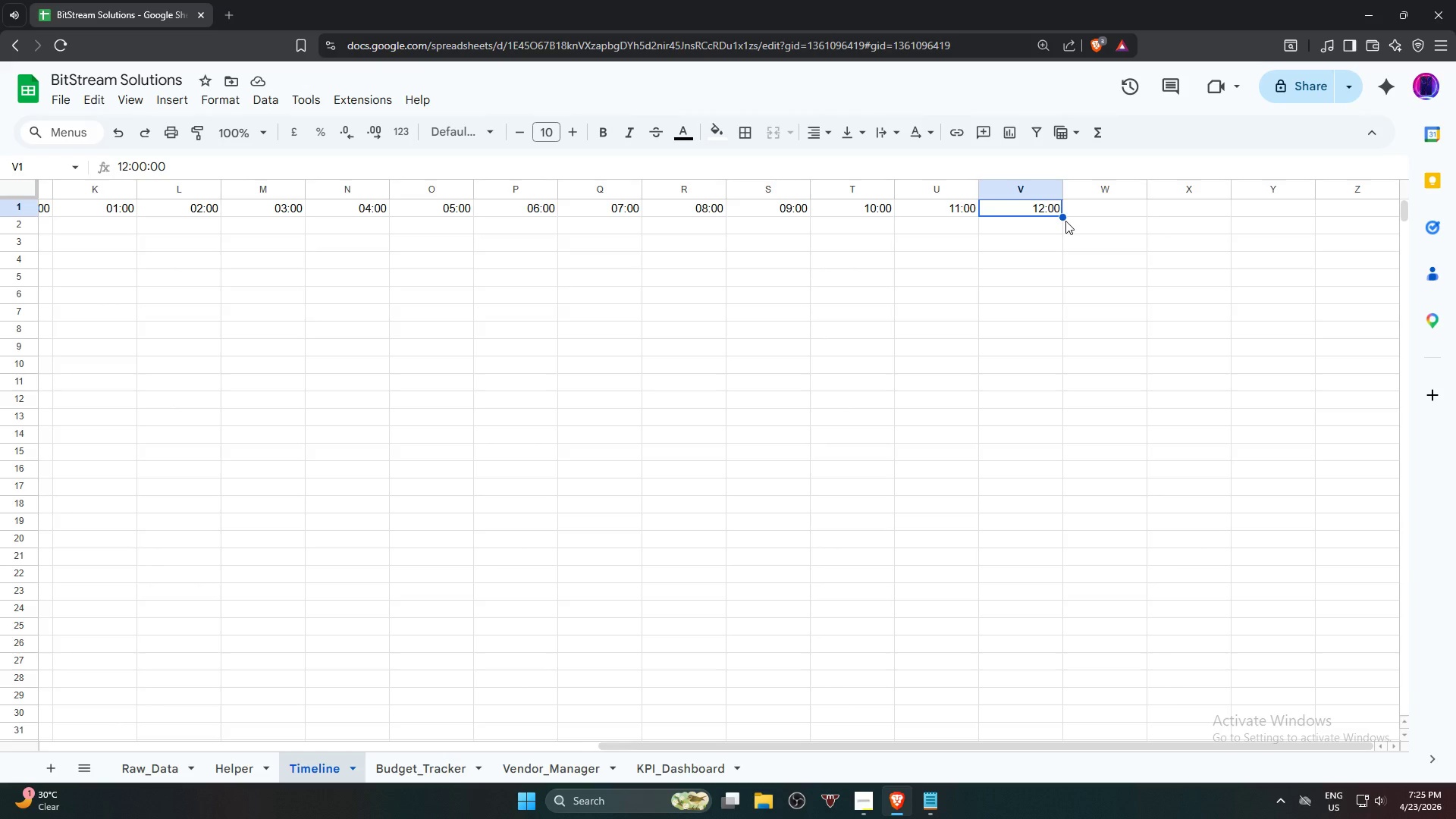 
left_click_drag(start_coordinate=[1062, 218], to_coordinate=[1408, 219])
 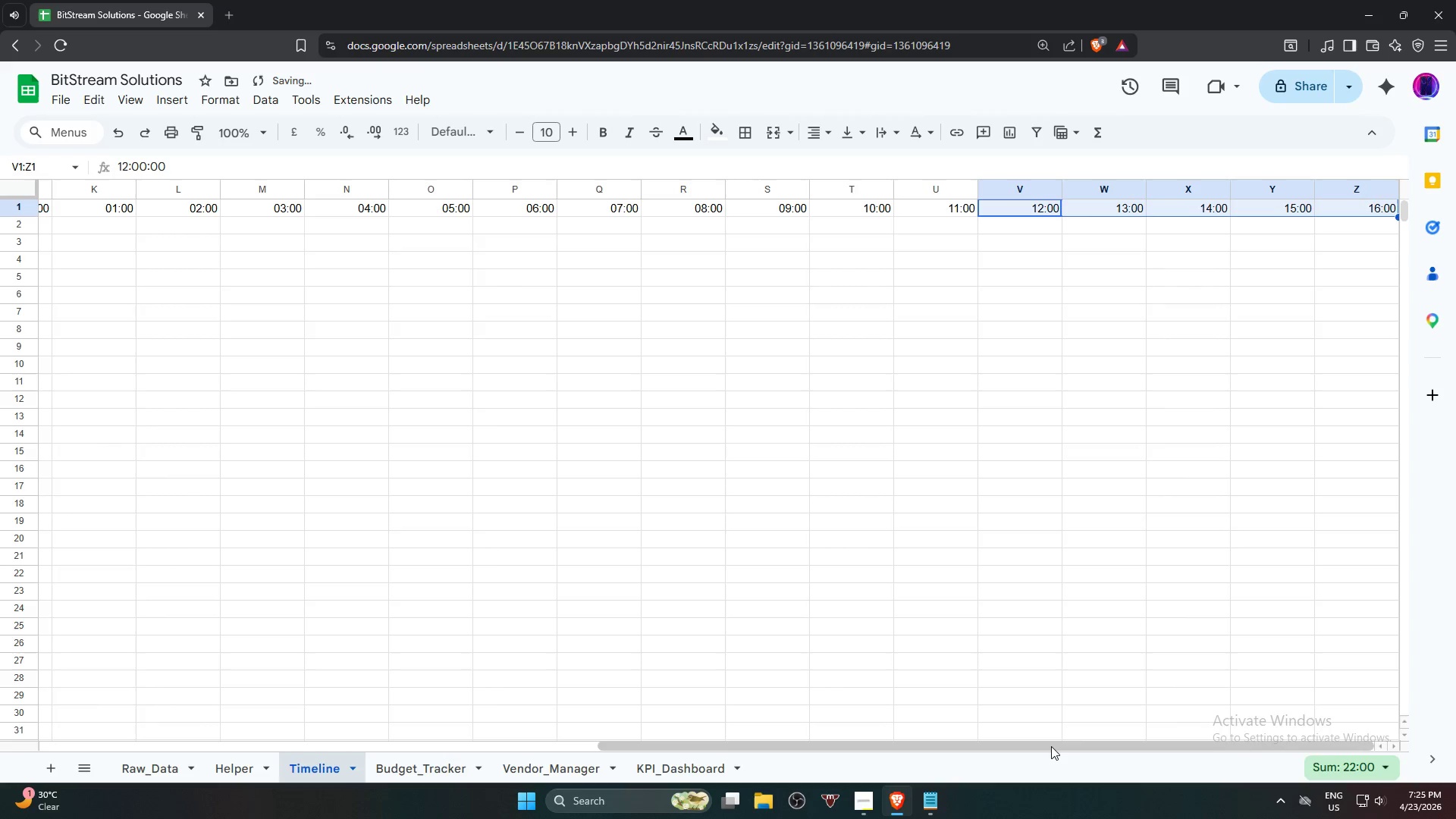 
left_click_drag(start_coordinate=[1051, 746], to_coordinate=[1111, 734])
 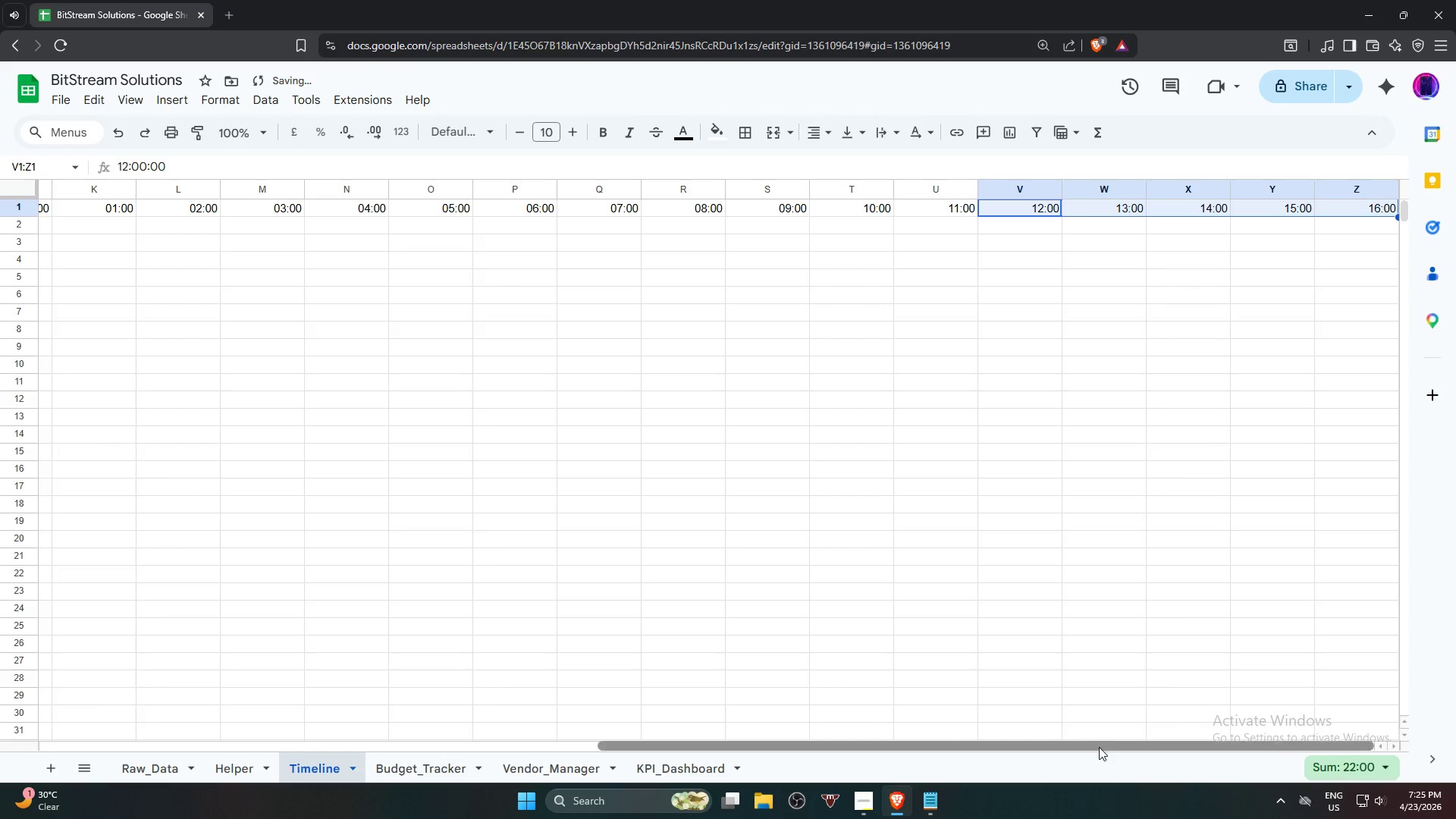 
left_click_drag(start_coordinate=[1099, 747], to_coordinate=[1165, 743])
 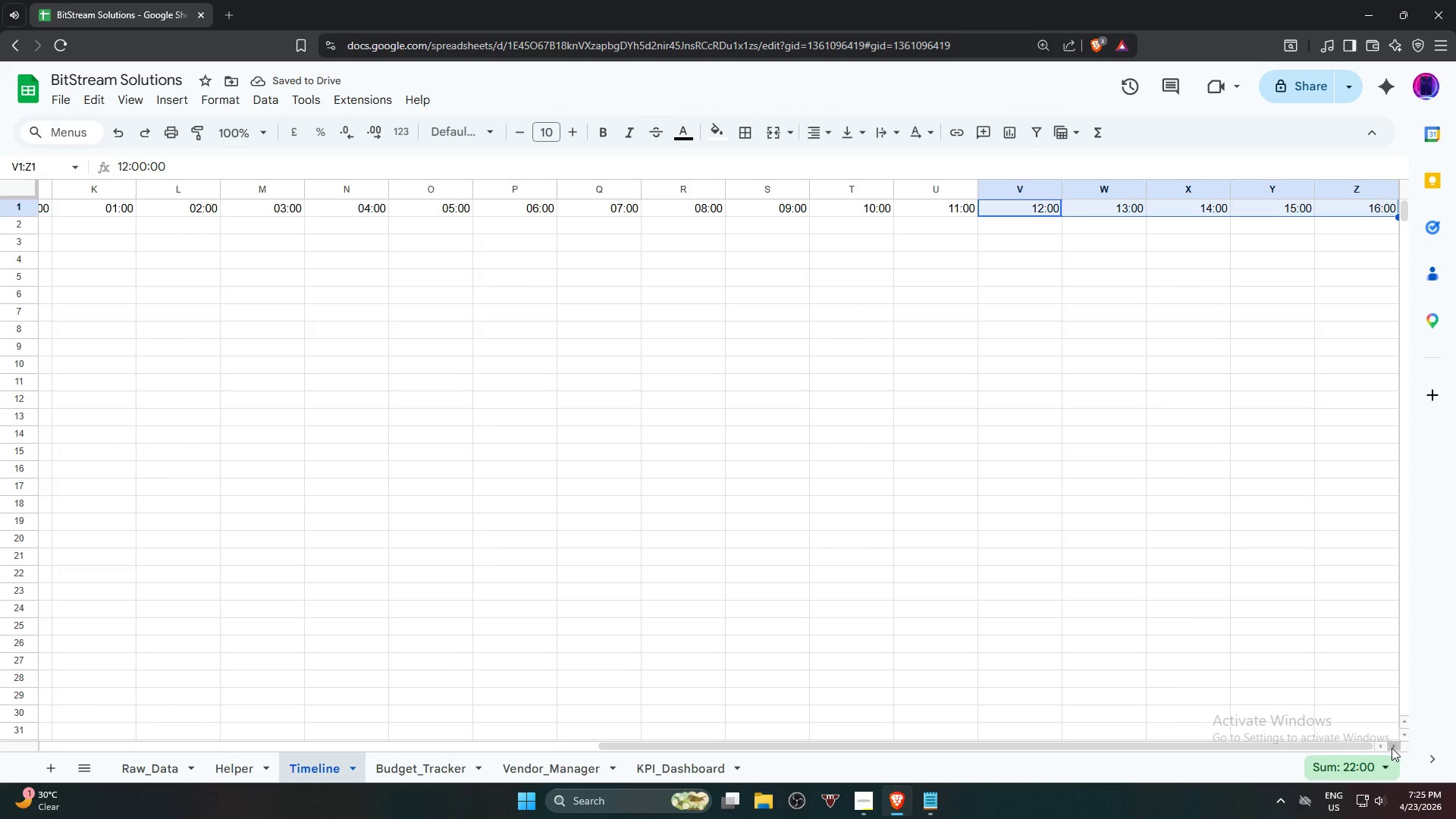 
left_click([1395, 748])
 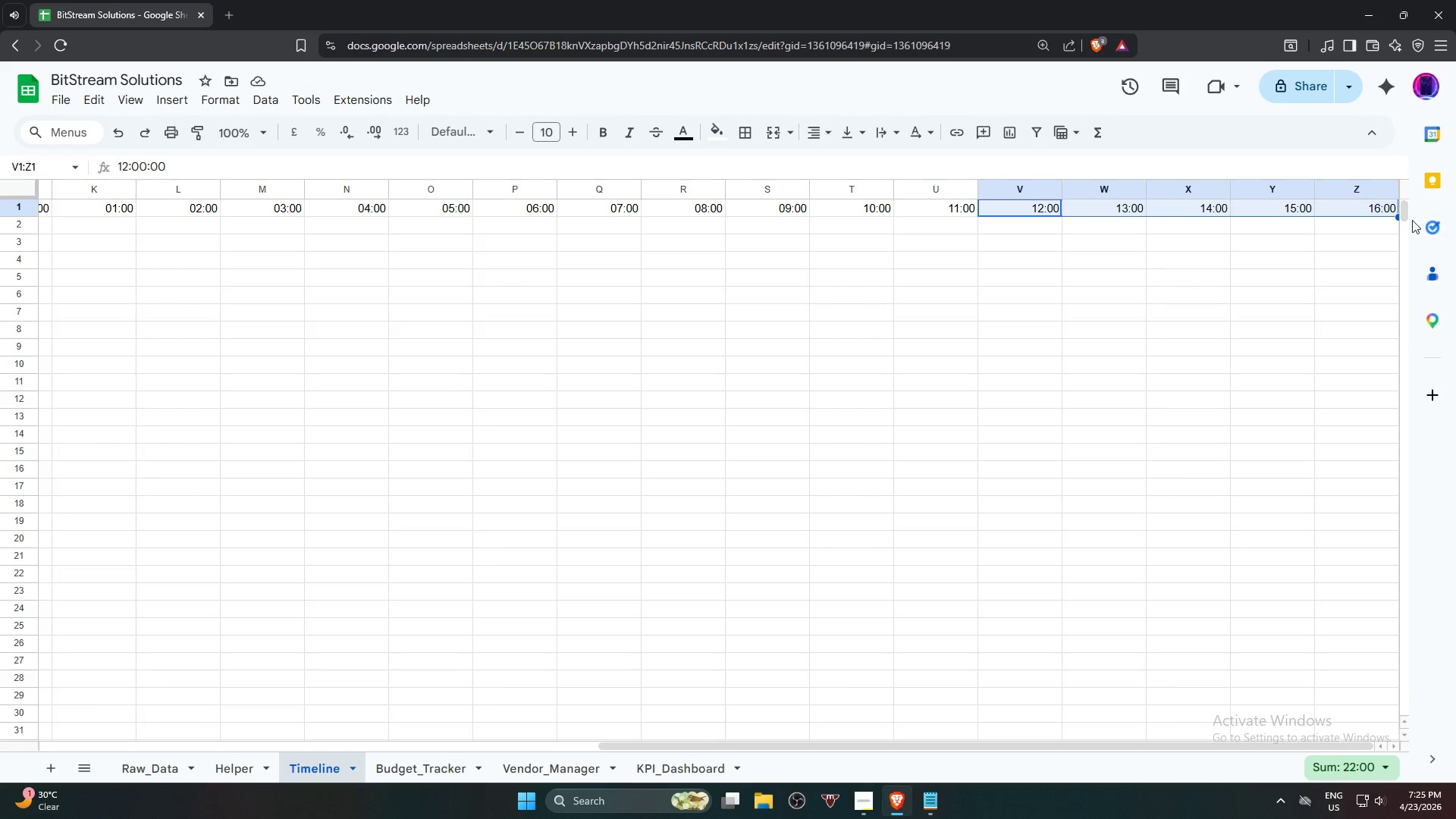 
left_click([1015, 485])
 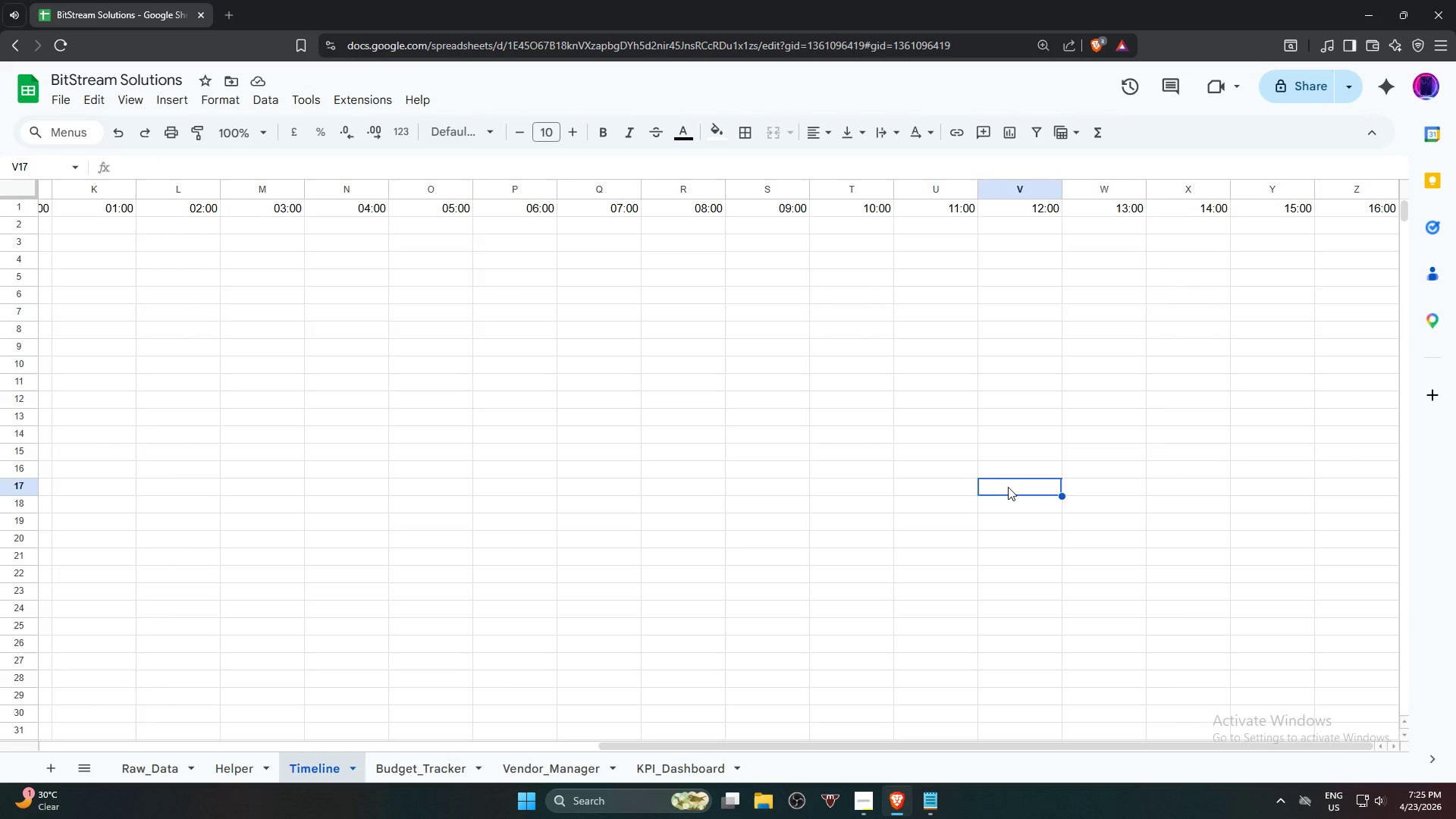 
hold_key(key=ArrowRight, duration=1.2)
 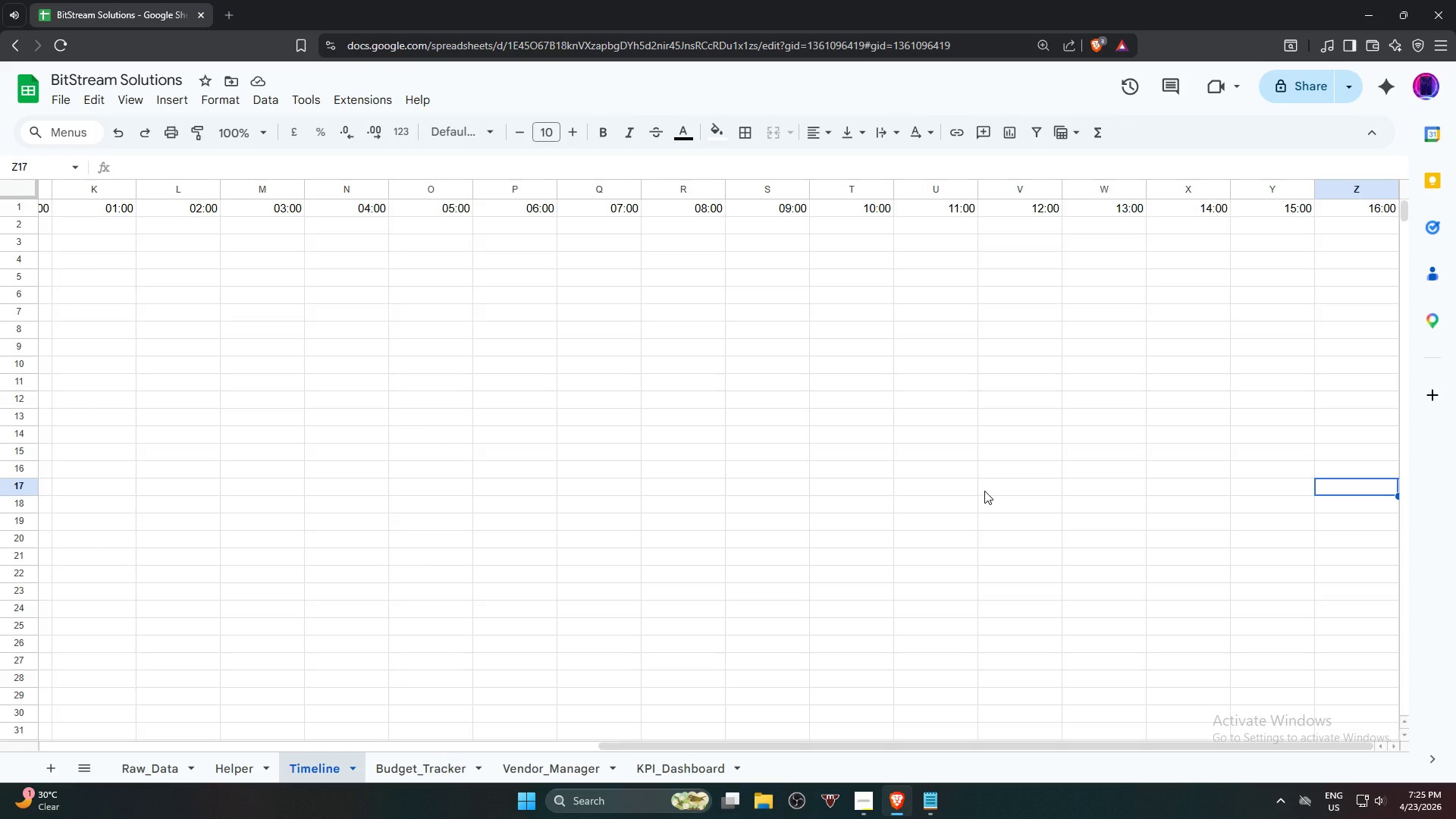 
hold_key(key=ArrowUp, duration=1.02)
 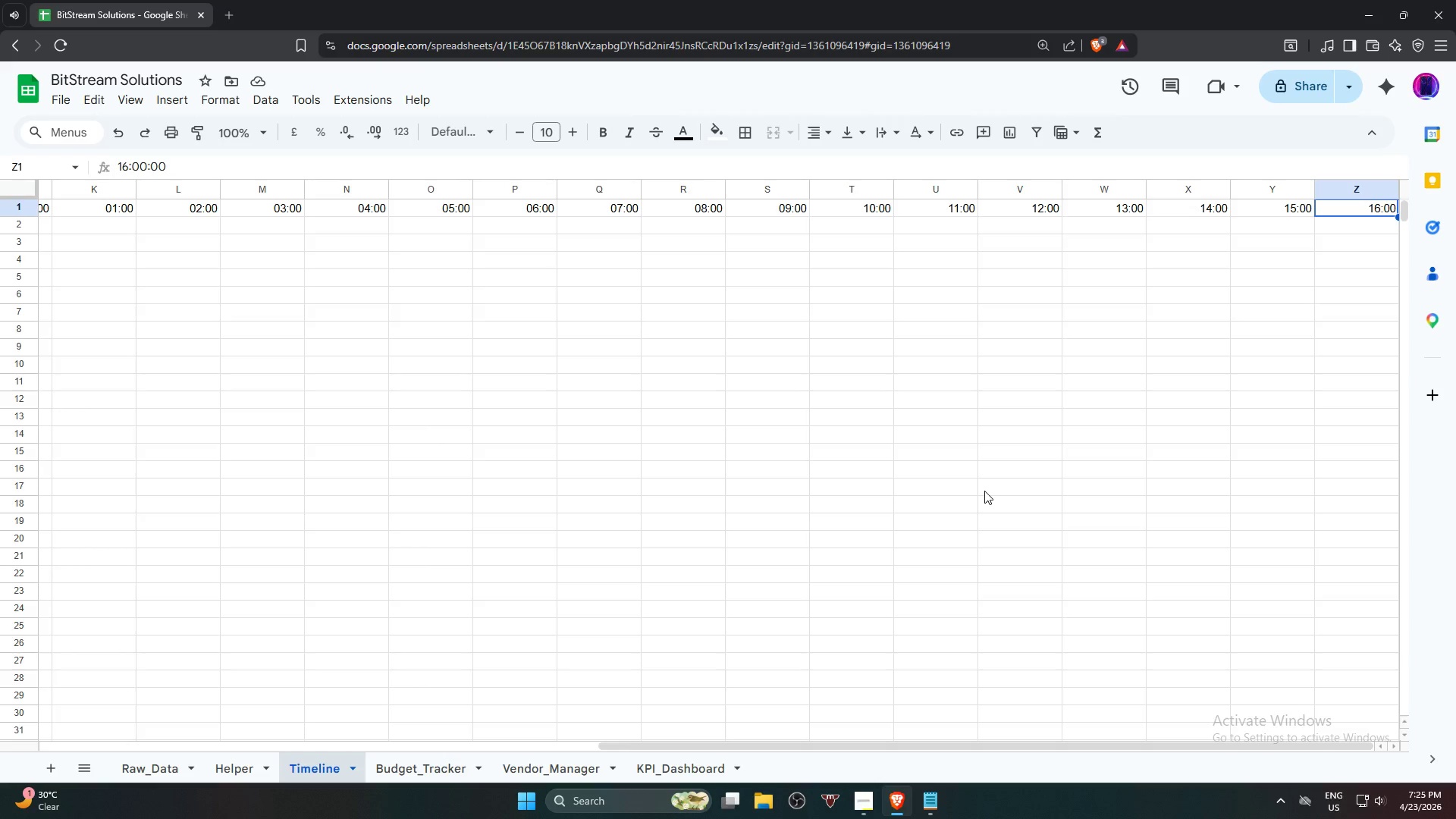 
hold_key(key=ArrowLeft, duration=1.36)
 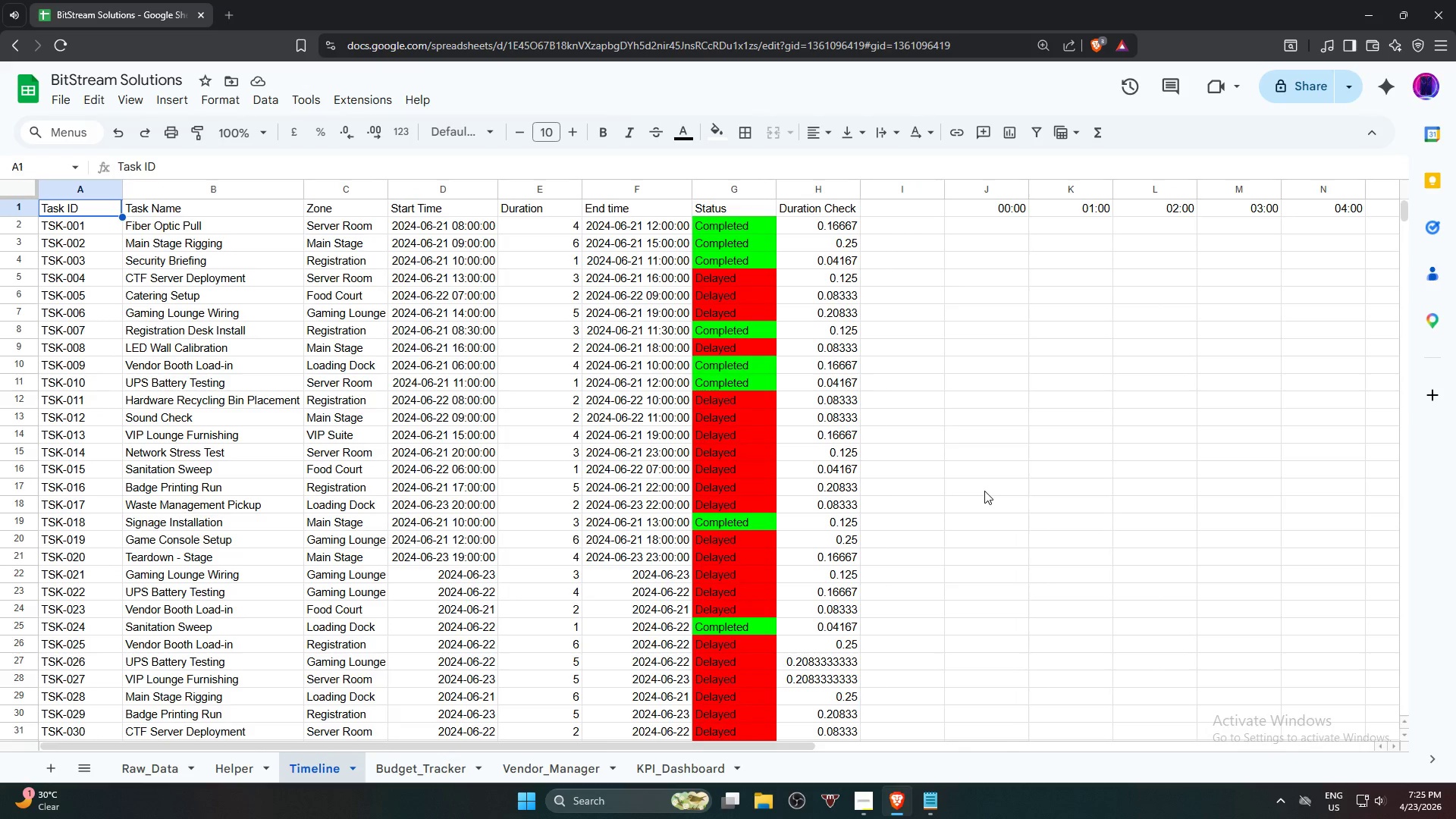 
hold_key(key=ArrowRight, duration=0.52)
 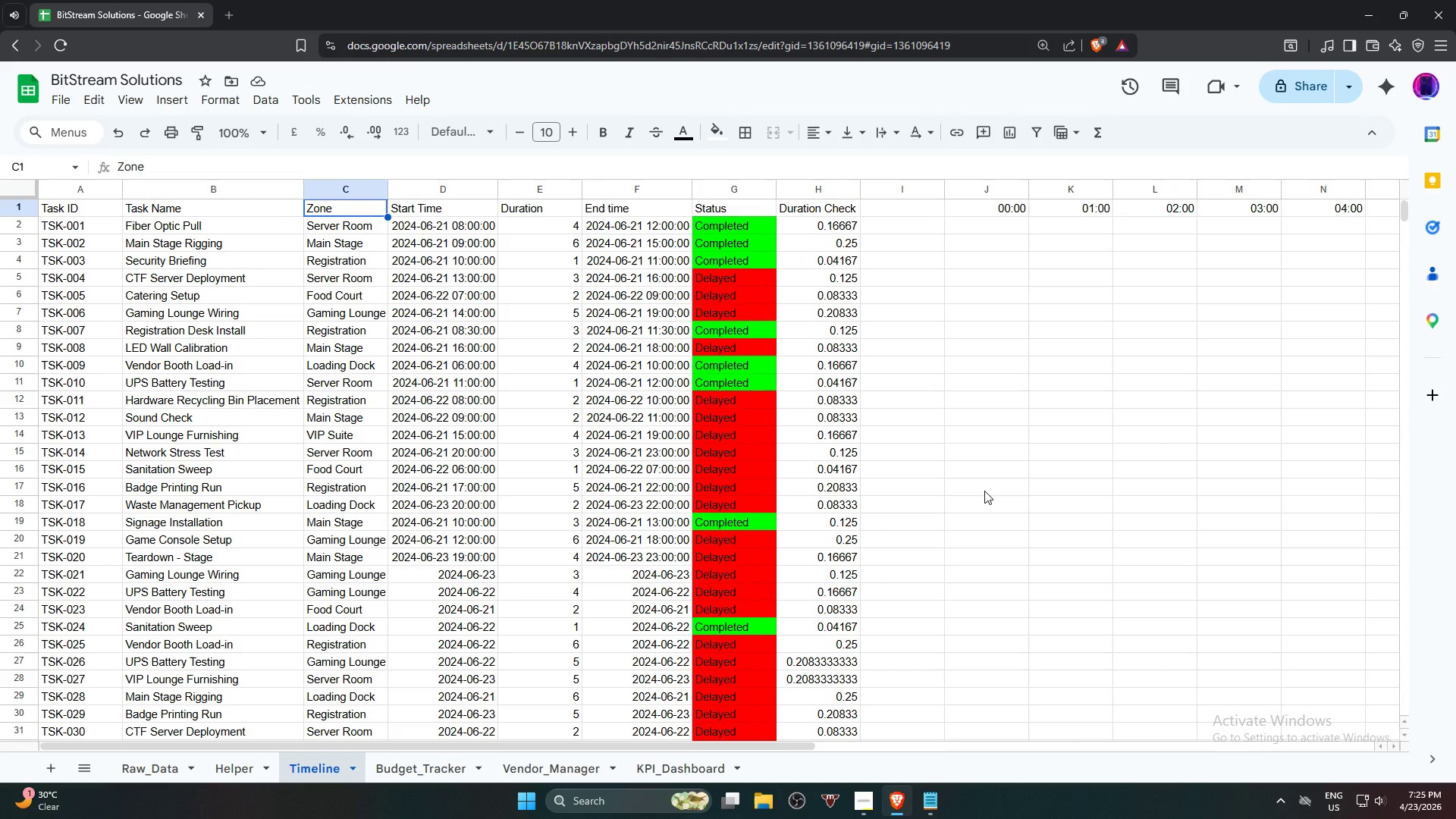 
hold_key(key=ArrowRight, duration=0.73)
 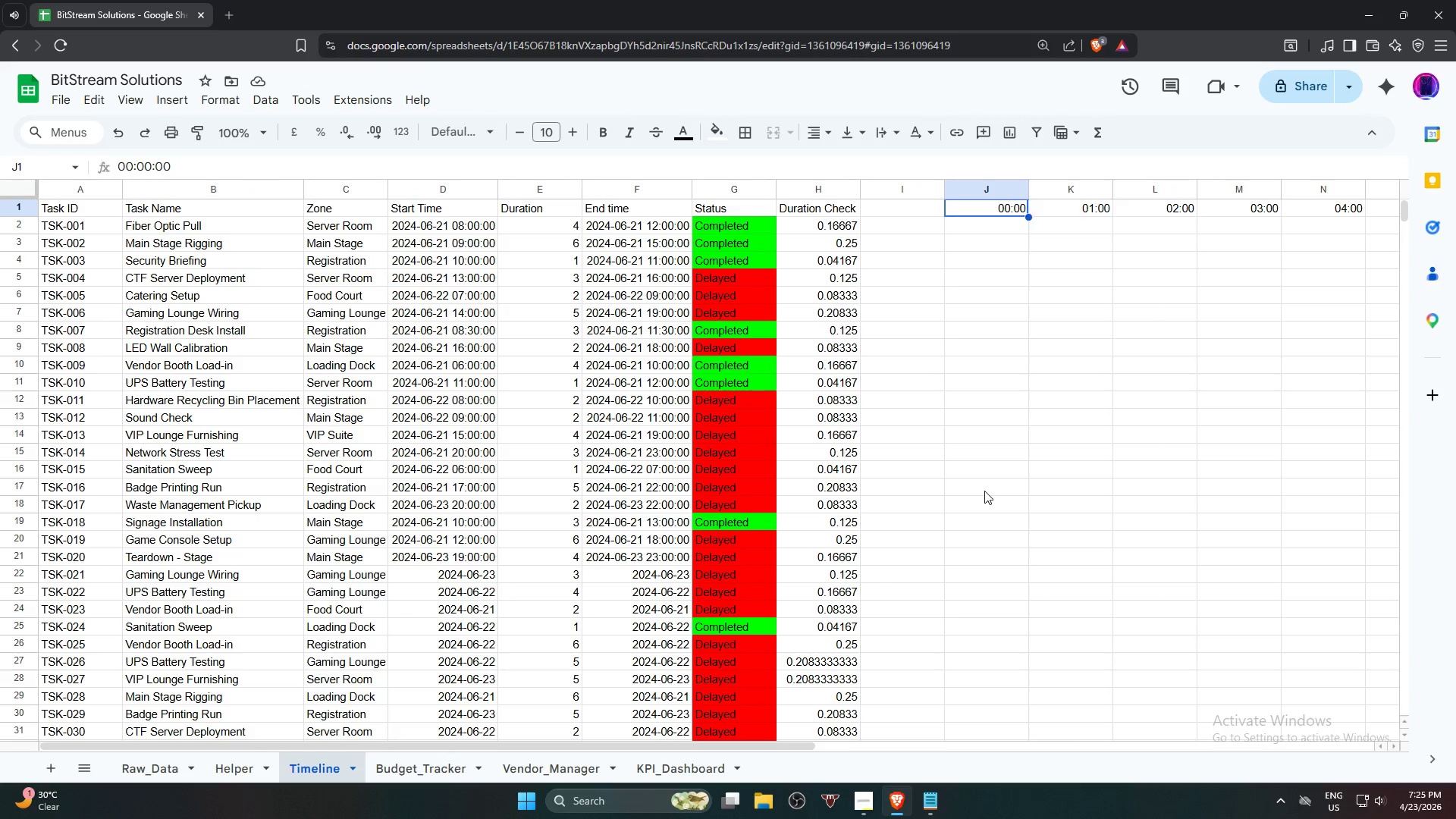 
hold_key(key=ArrowRight, duration=1.31)
 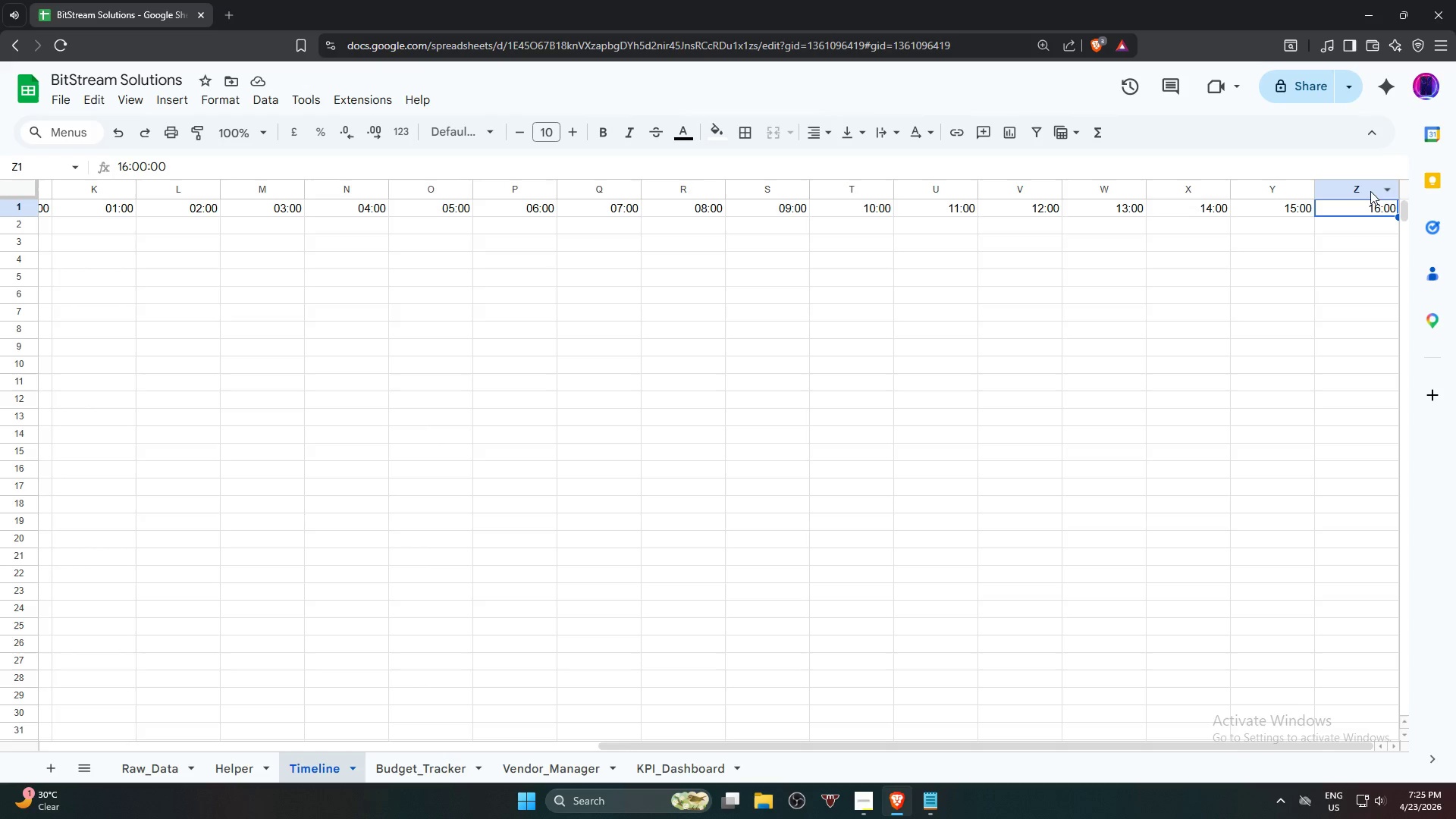 
right_click([1376, 186])
 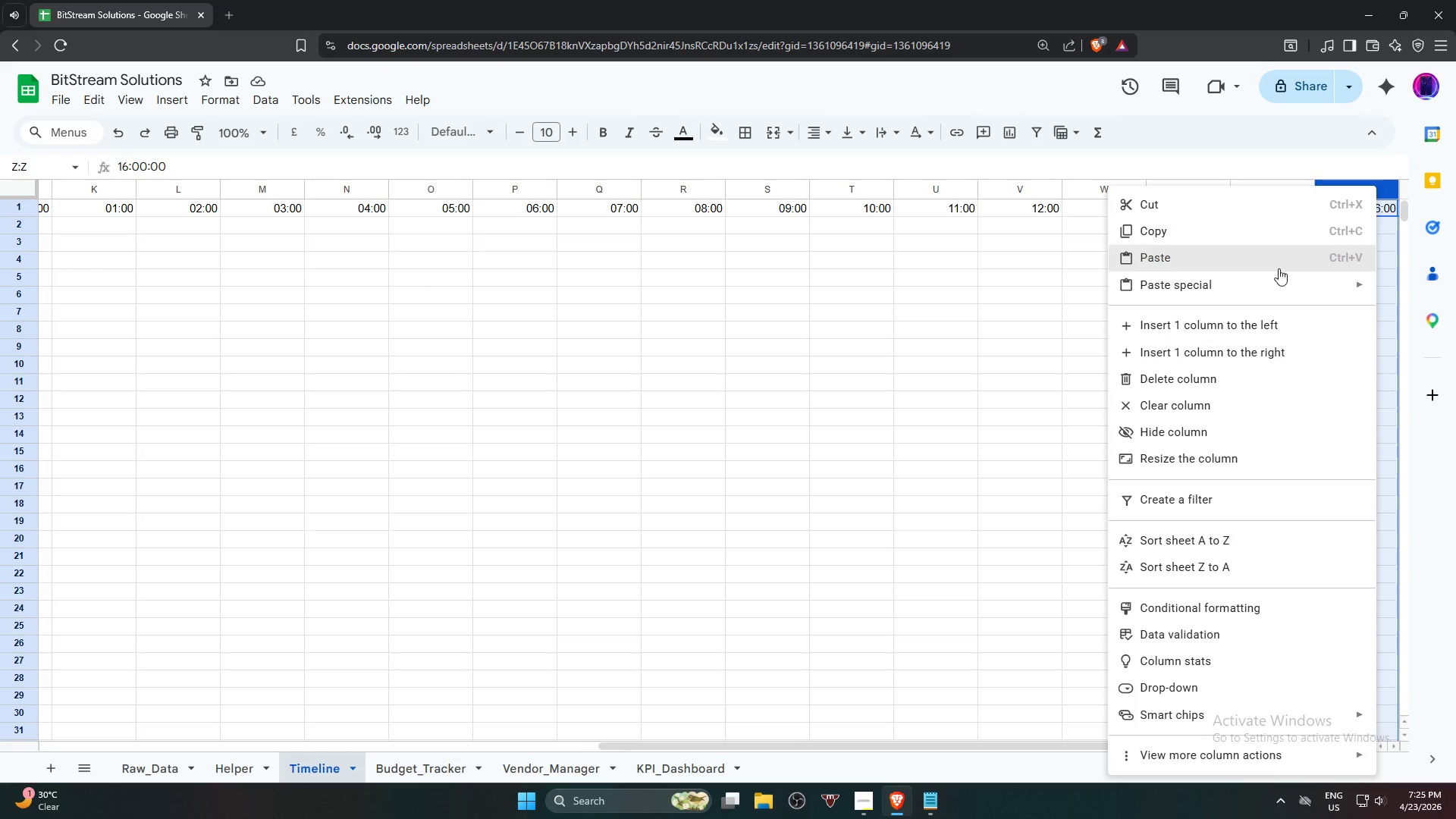 
left_click([1263, 315])
 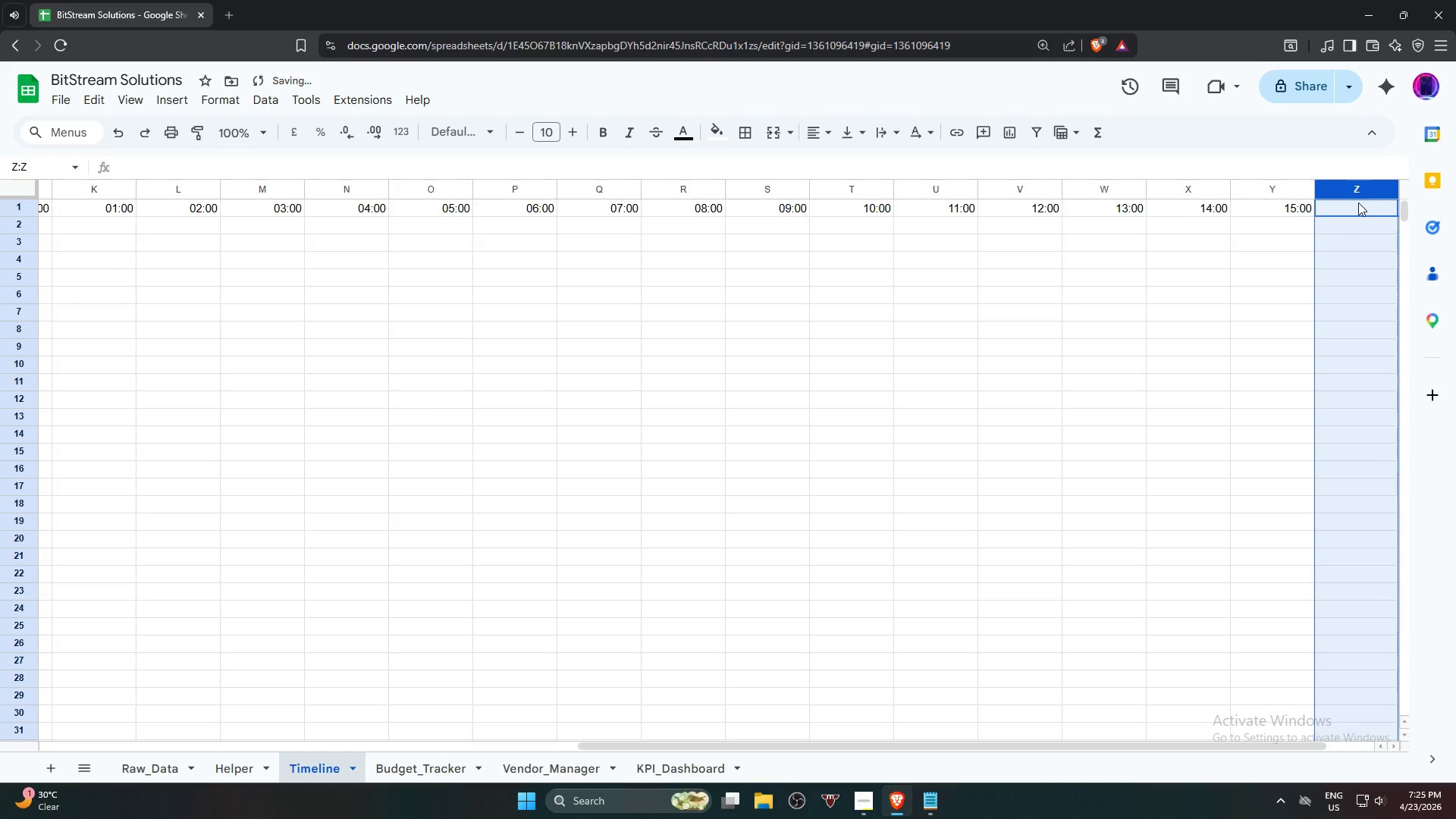 
key(ArrowLeft)
 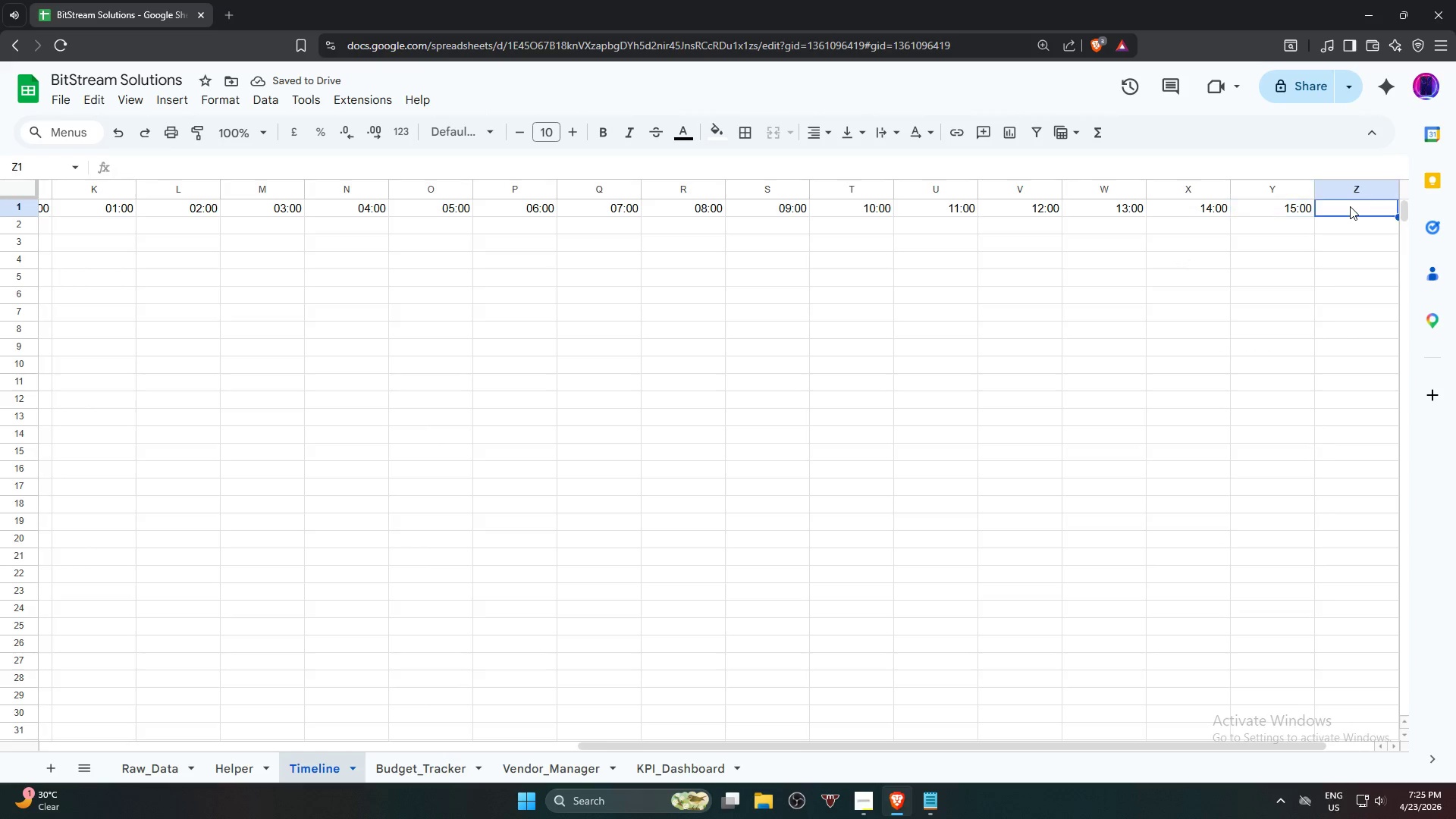 
key(ArrowRight)
 